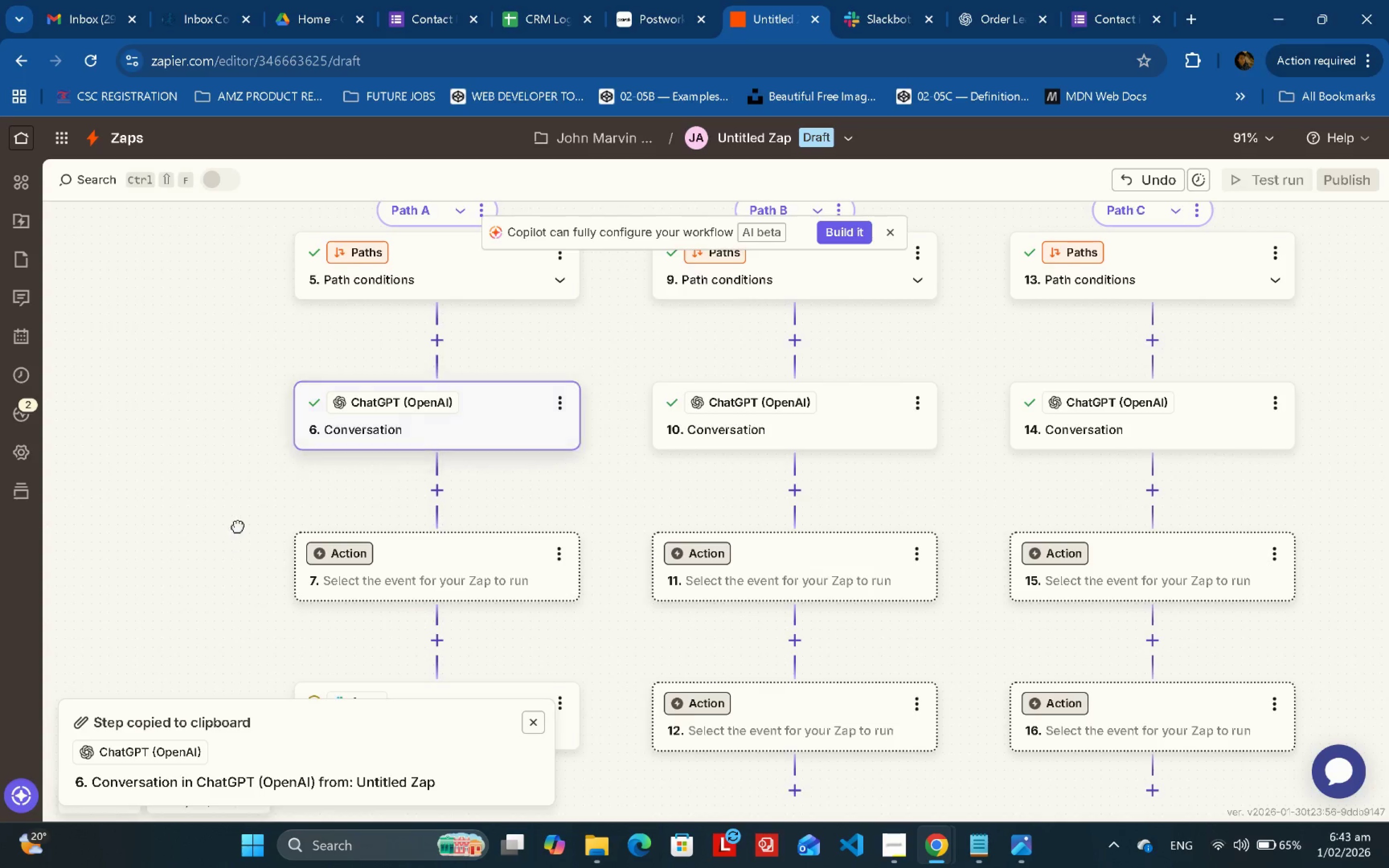 
left_click_drag(start_coordinate=[238, 530], to_coordinate=[221, 411])
 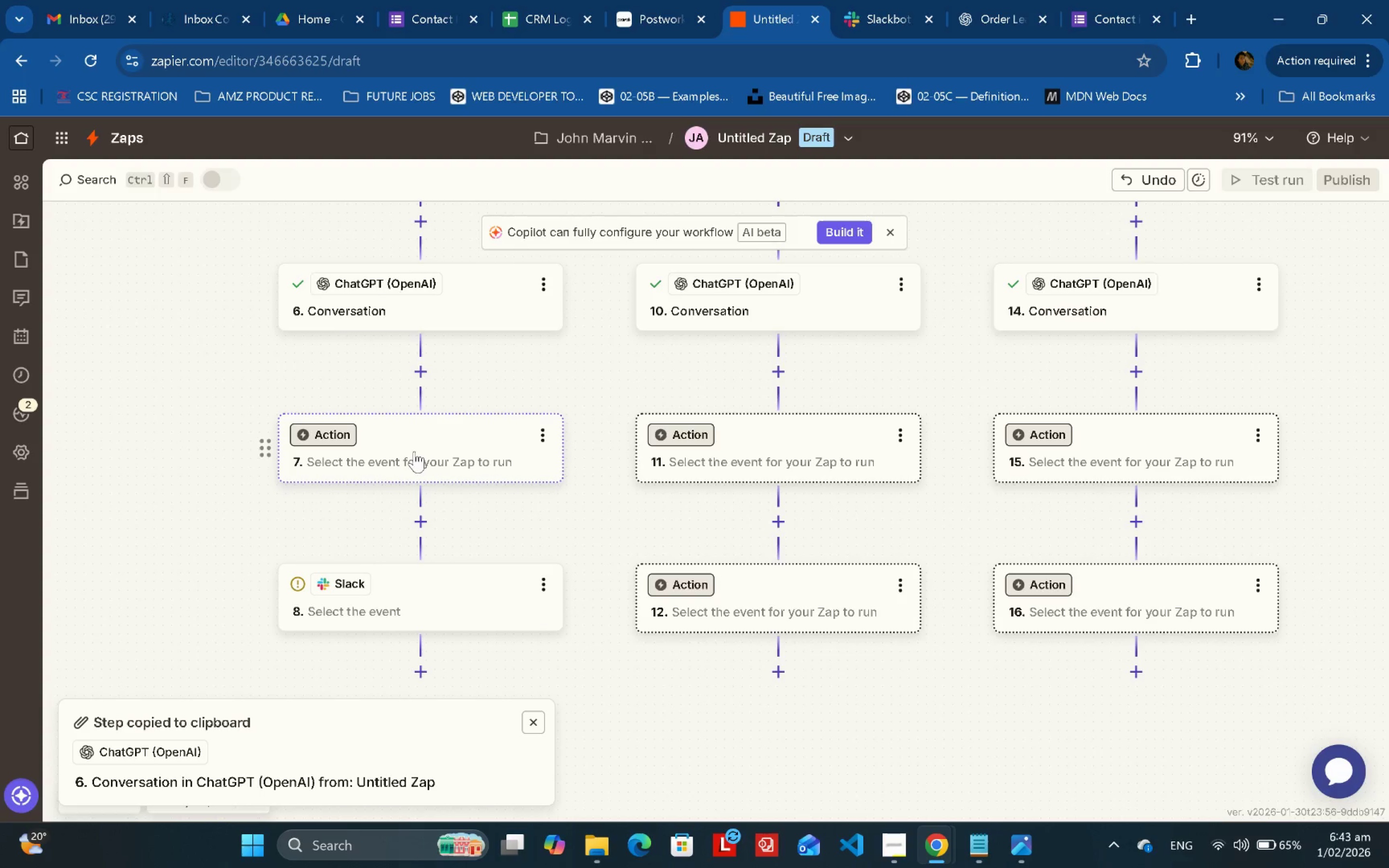 
double_click([414, 451])
 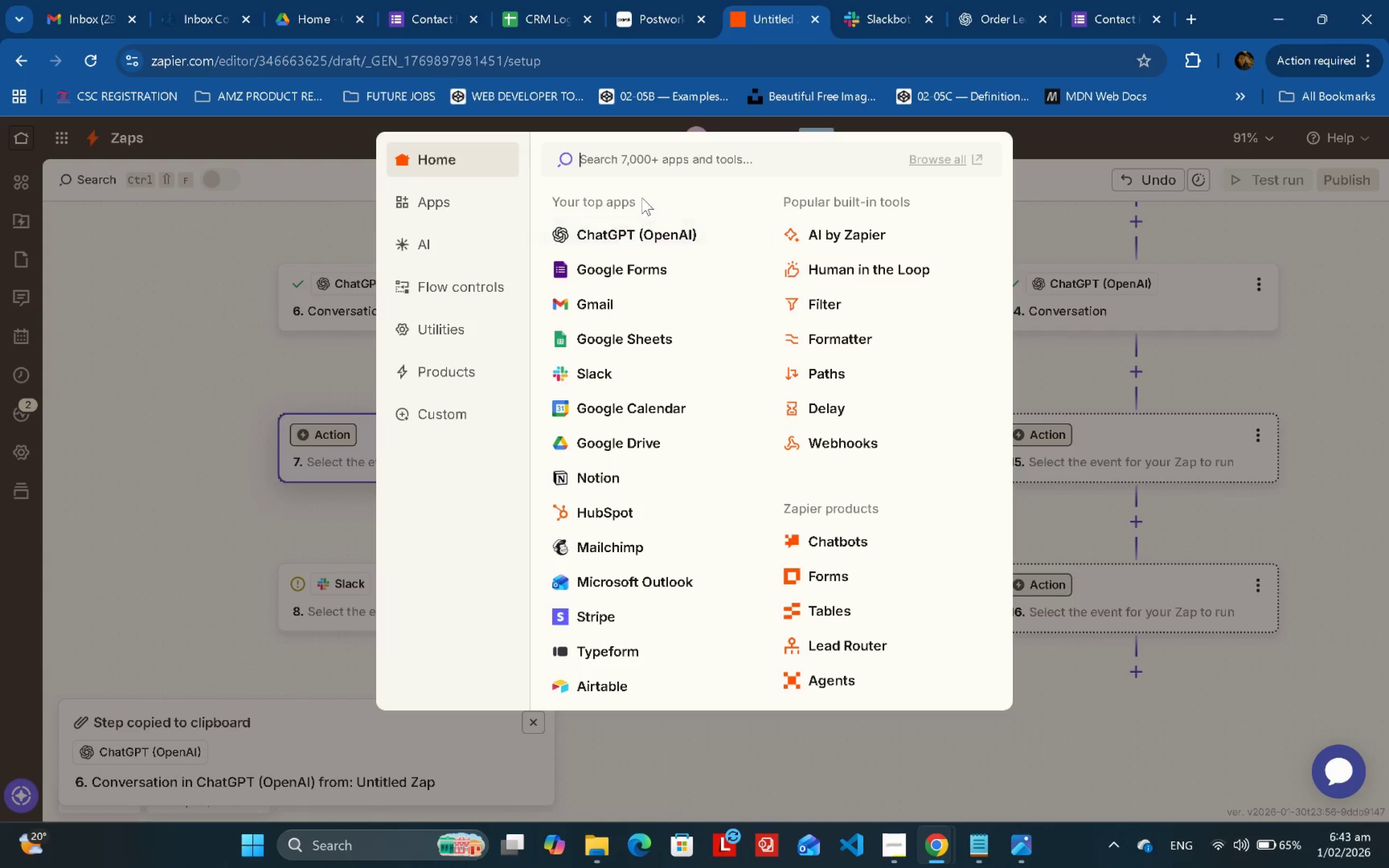 
type(gma)
 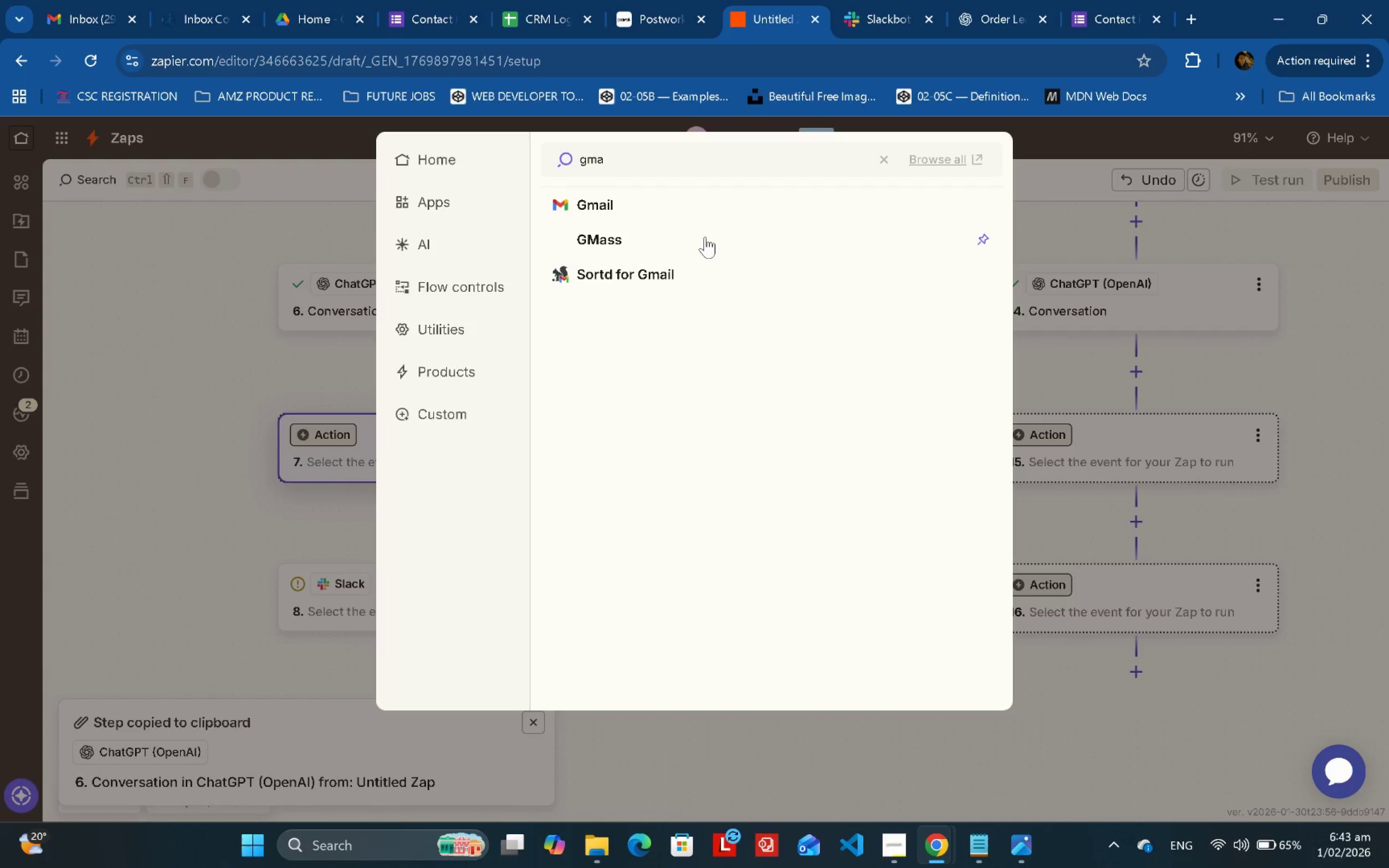 
left_click([655, 208])
 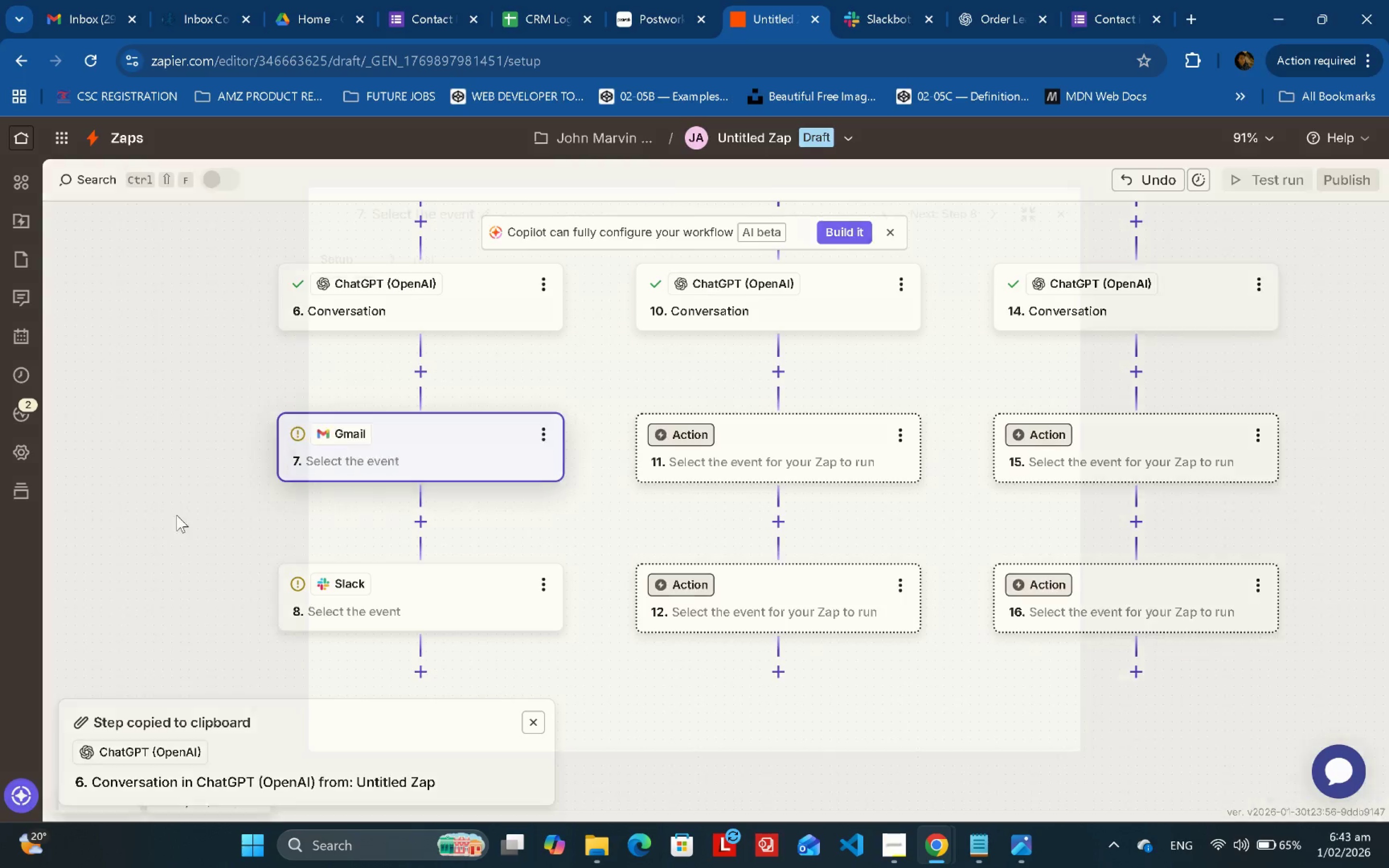 
left_click_drag(start_coordinate=[177, 515], to_coordinate=[206, 512])
 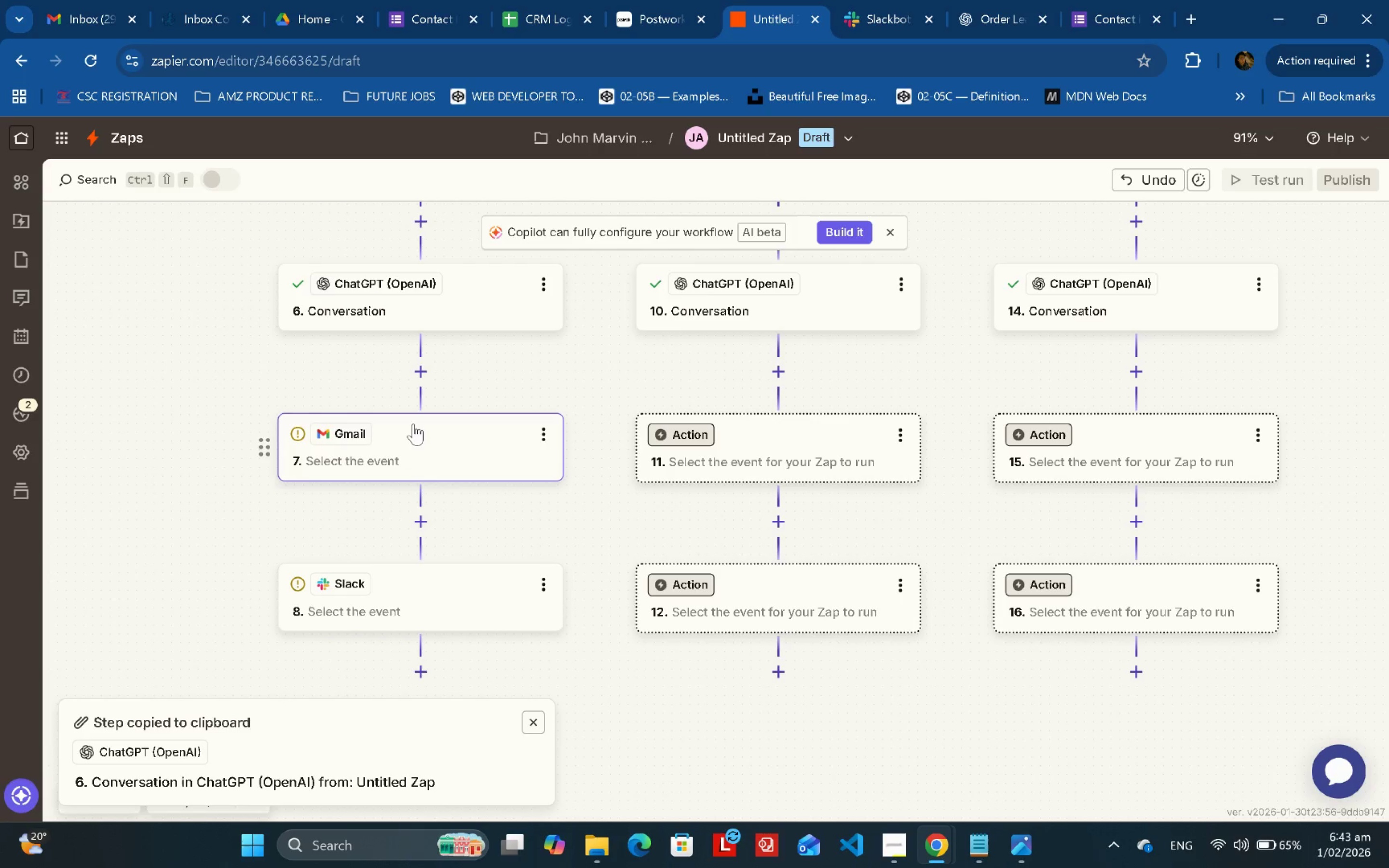 
double_click([413, 424])
 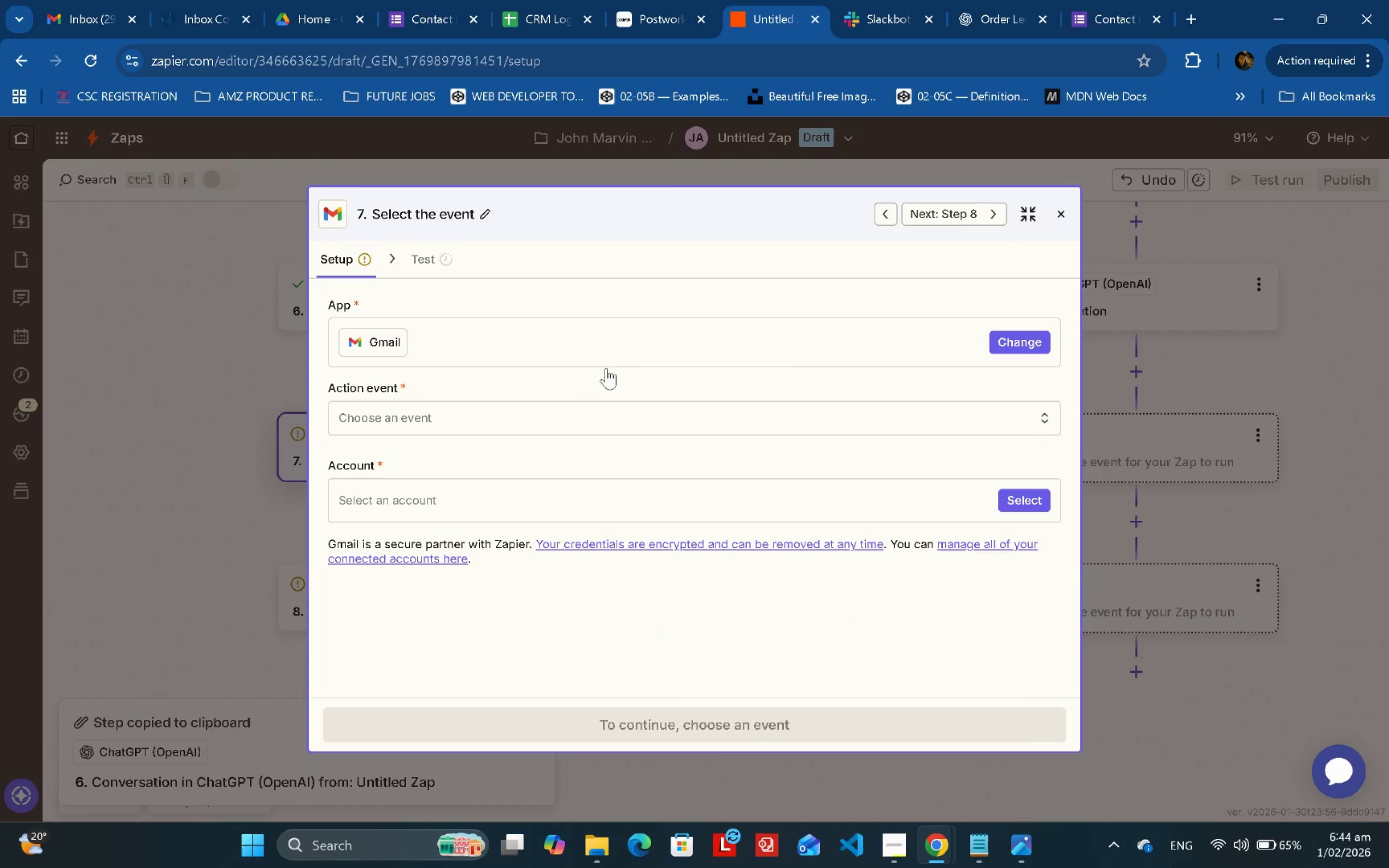 
left_click([586, 425])
 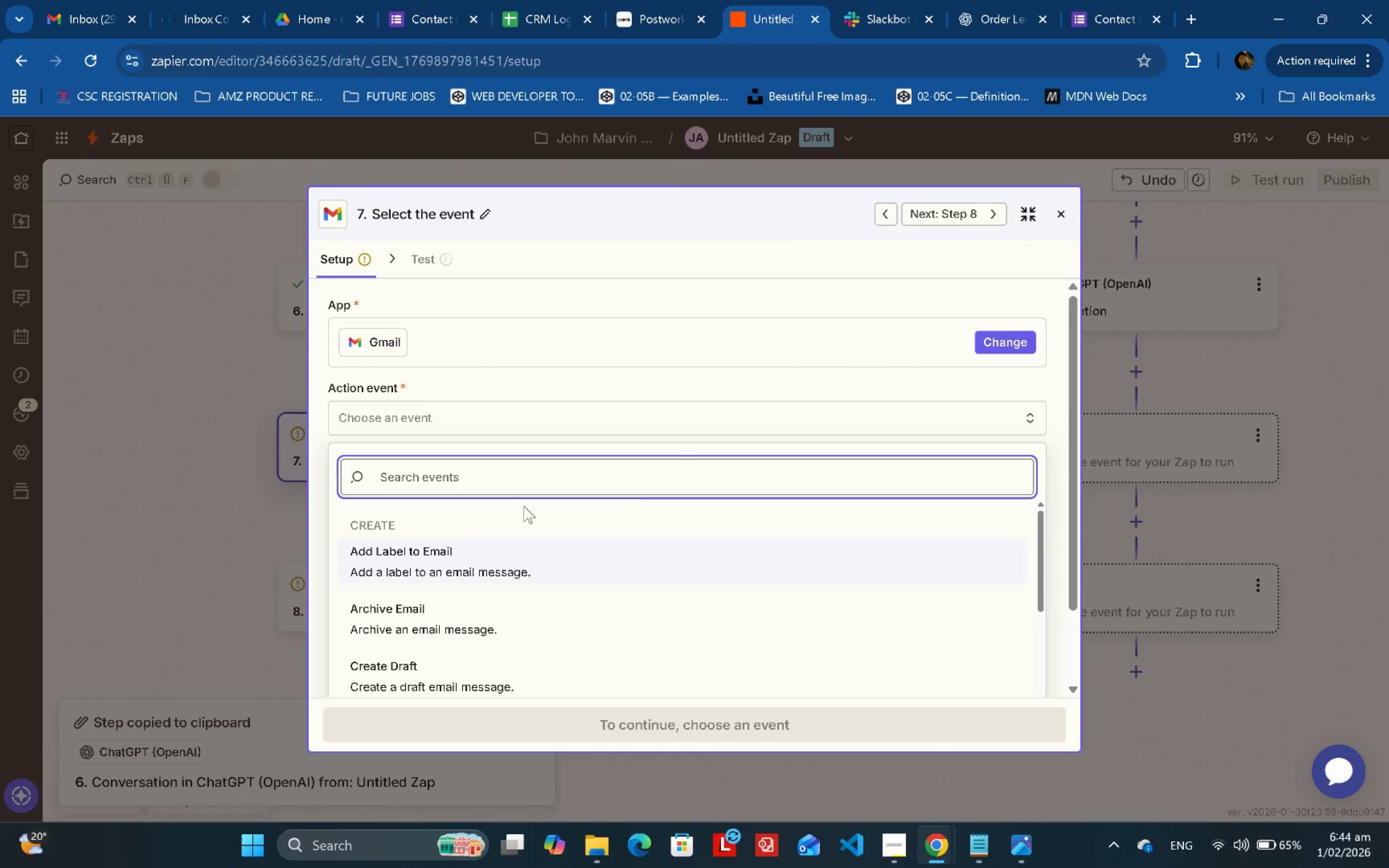 
type(se)
 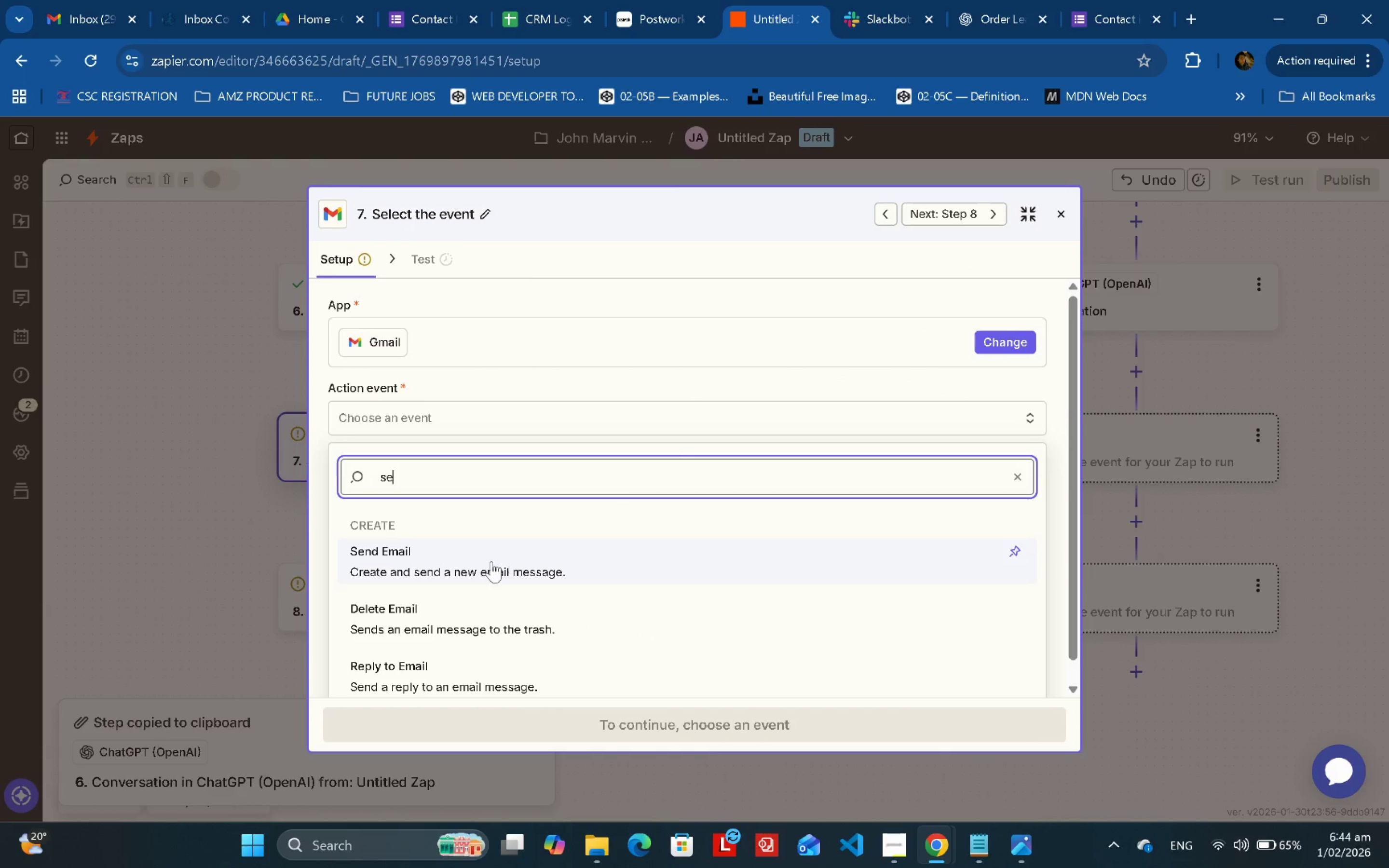 
left_click([491, 565])
 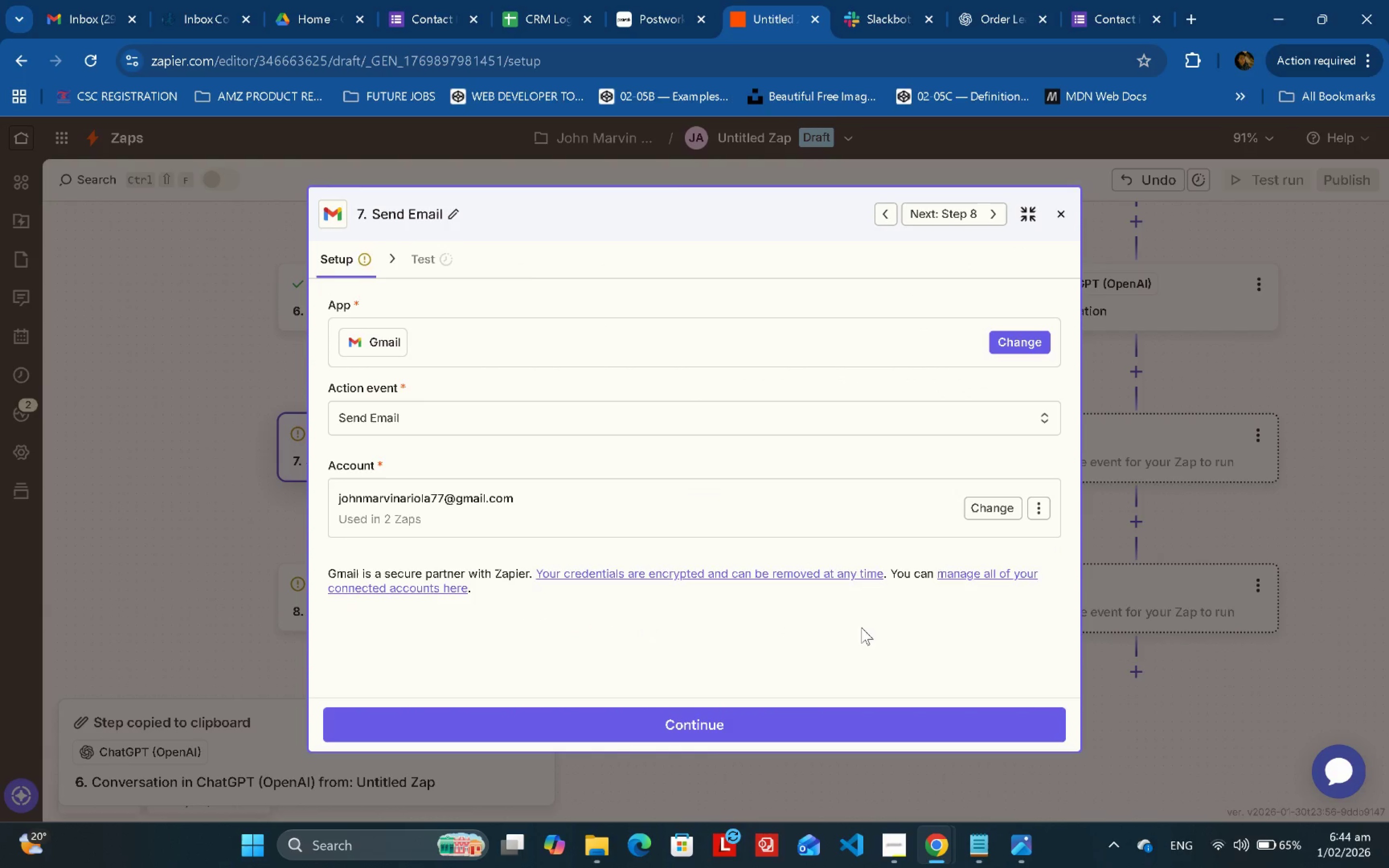 
left_click_drag(start_coordinate=[805, 655], to_coordinate=[766, 600])
 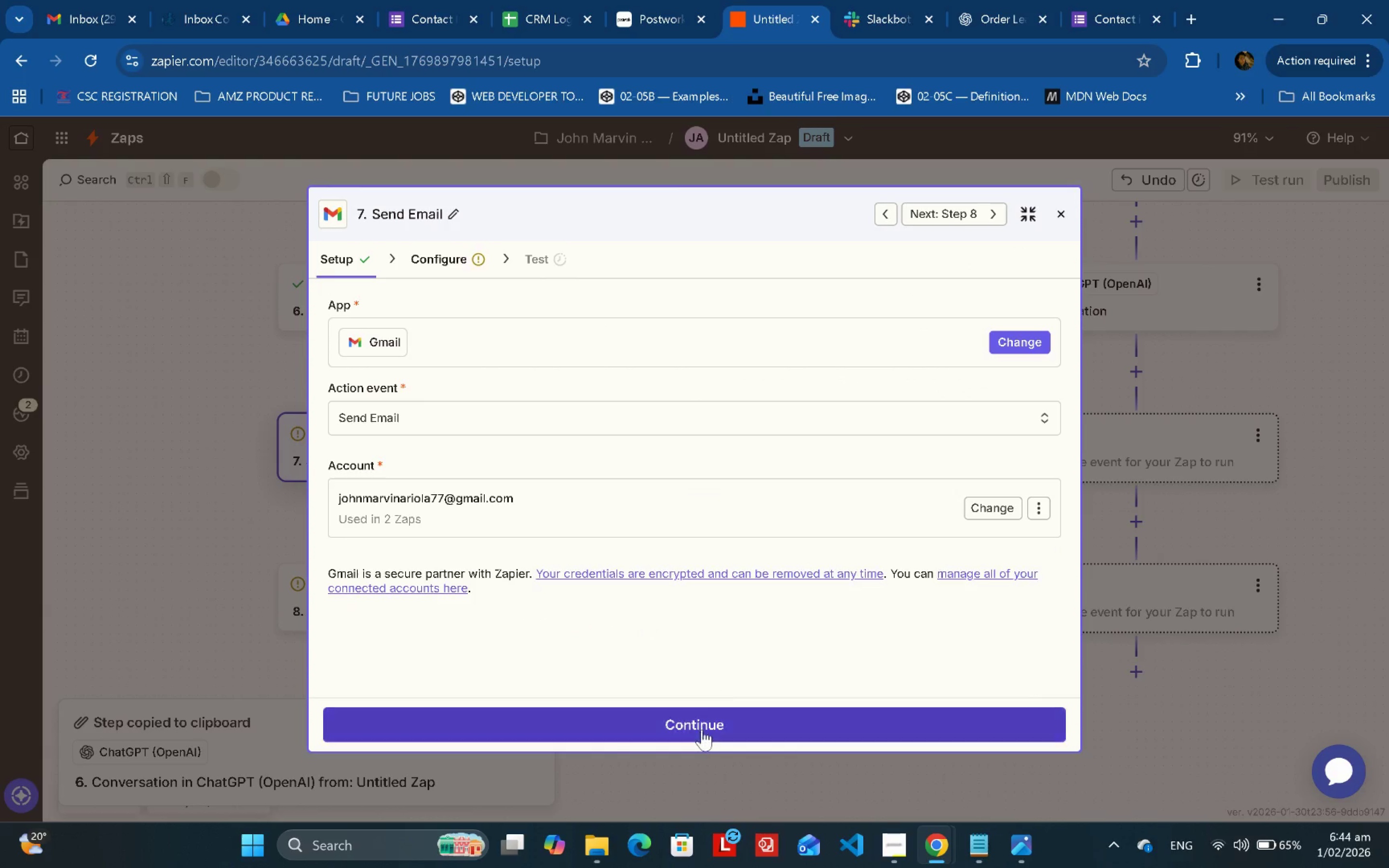 
left_click([702, 730])
 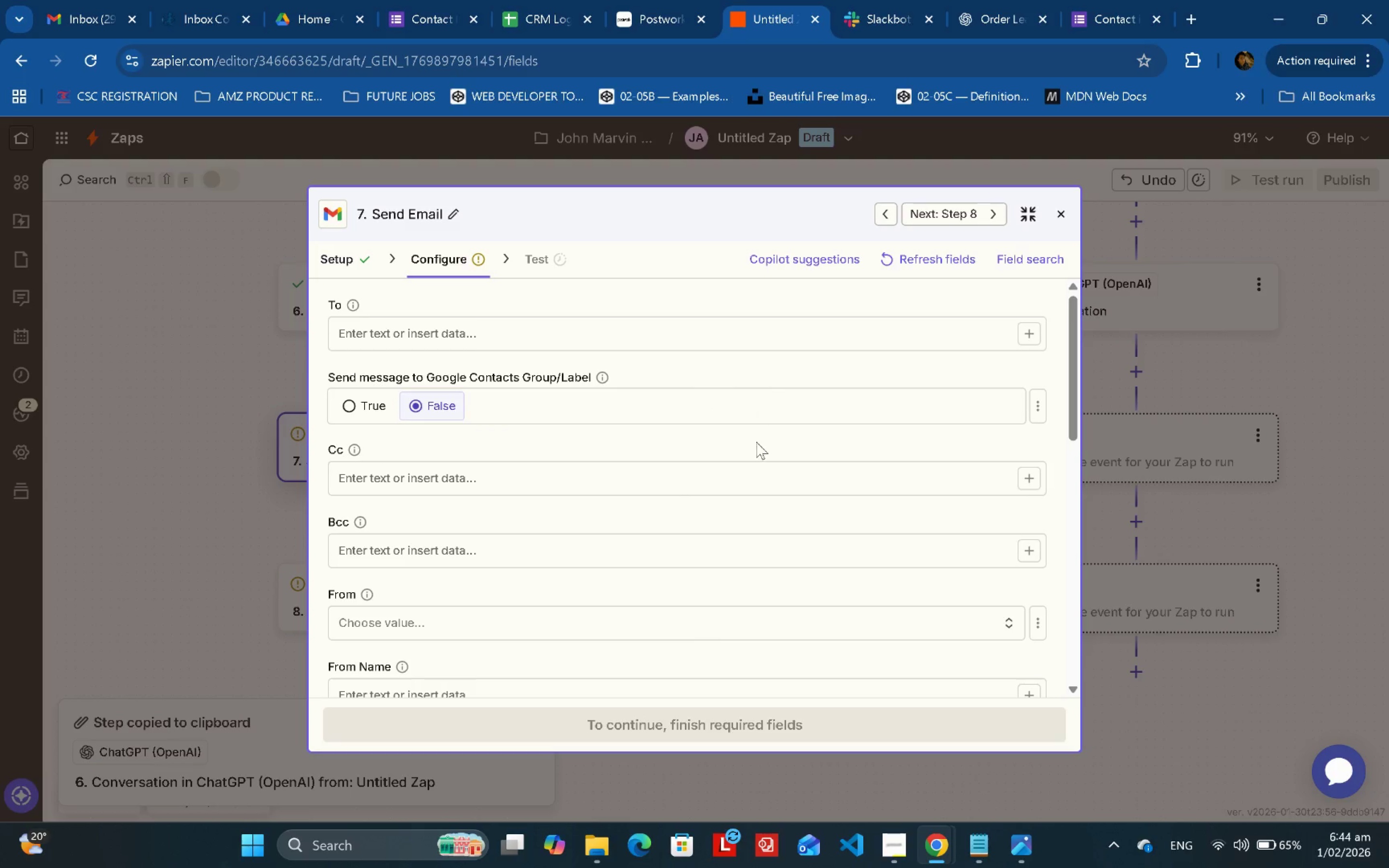 
left_click([1025, 331])
 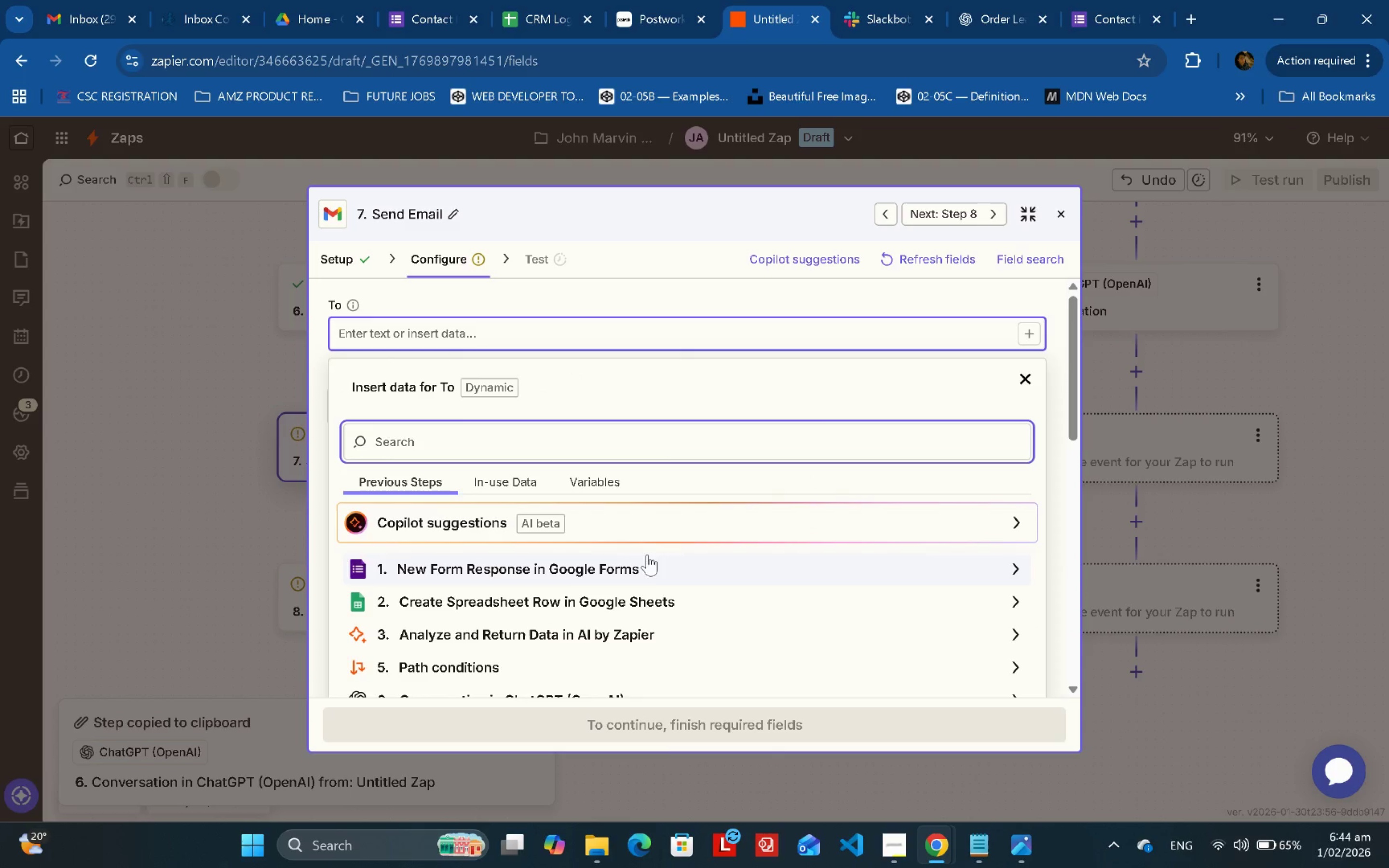 
left_click([640, 562])
 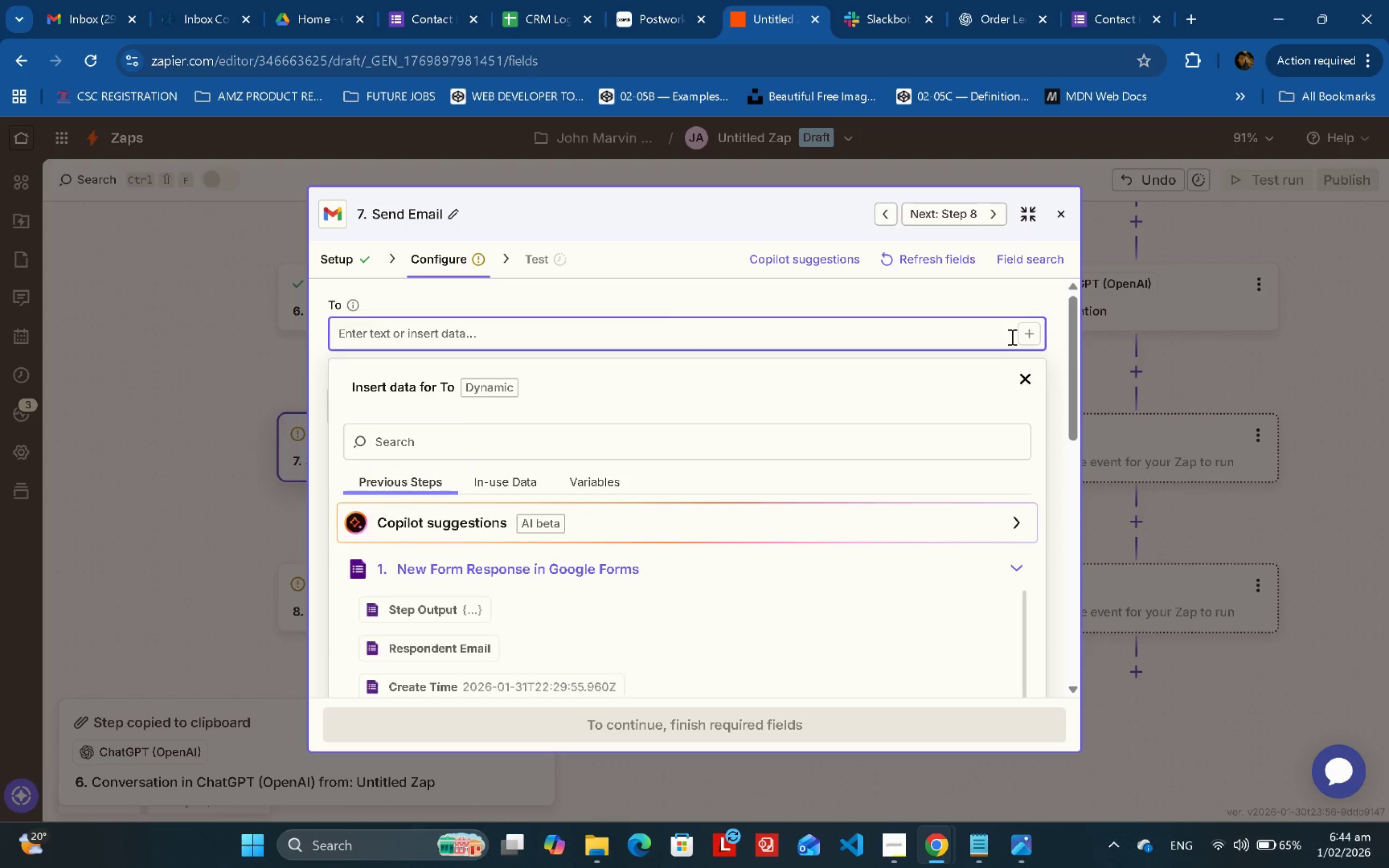 
scroll: coordinate [591, 510], scroll_direction: down, amount: 7.0
 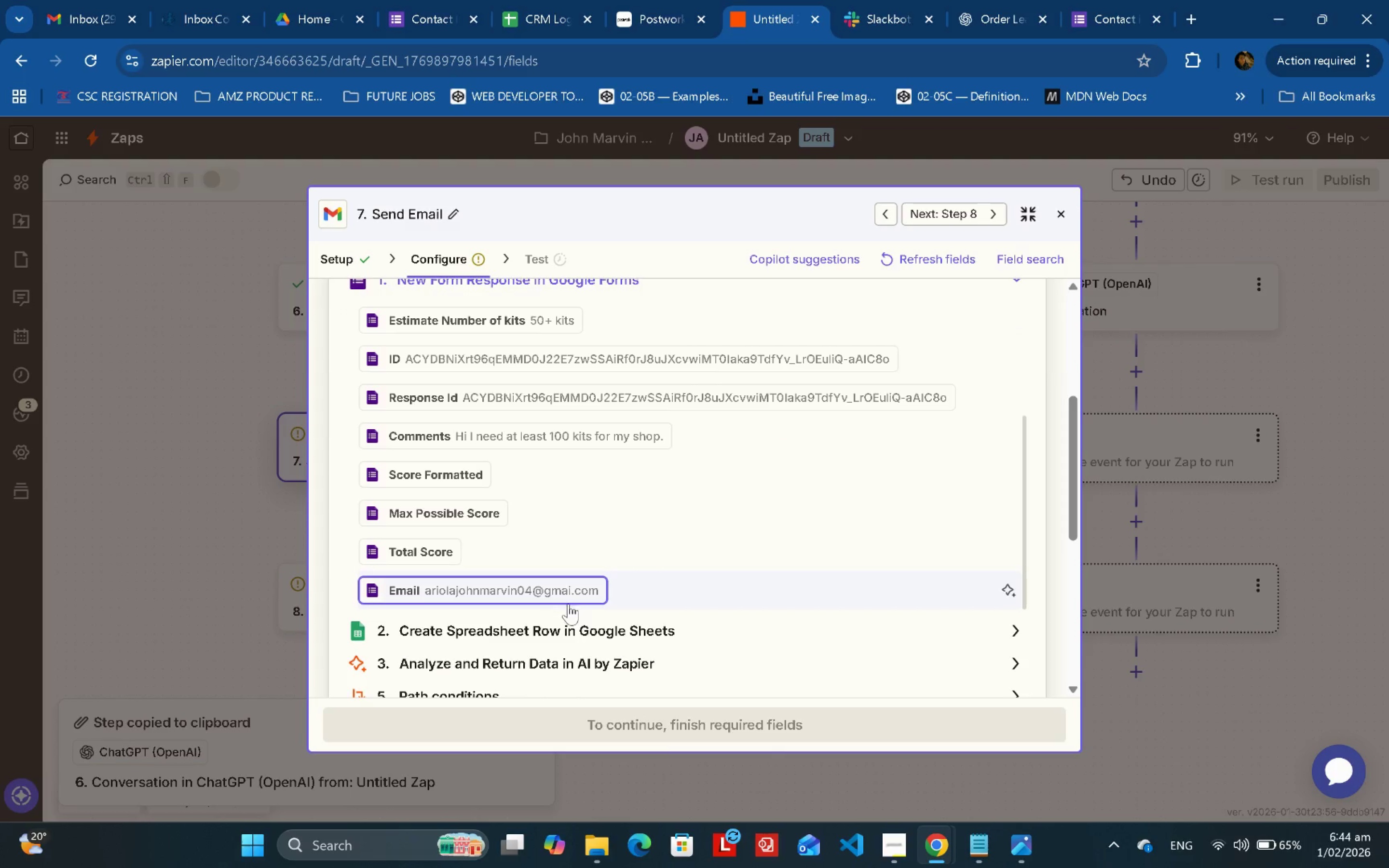 
left_click([566, 597])
 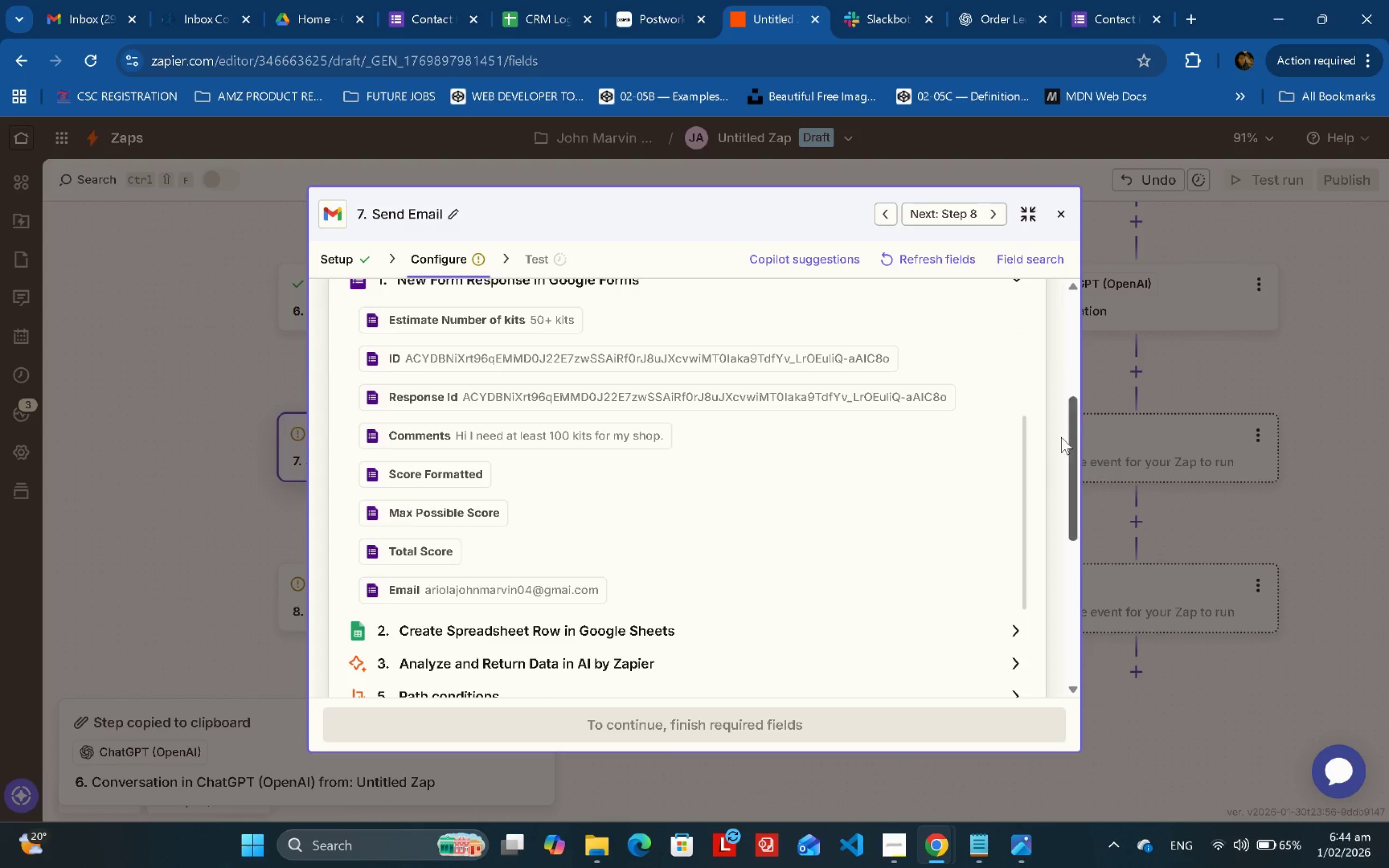 
left_click([1057, 434])
 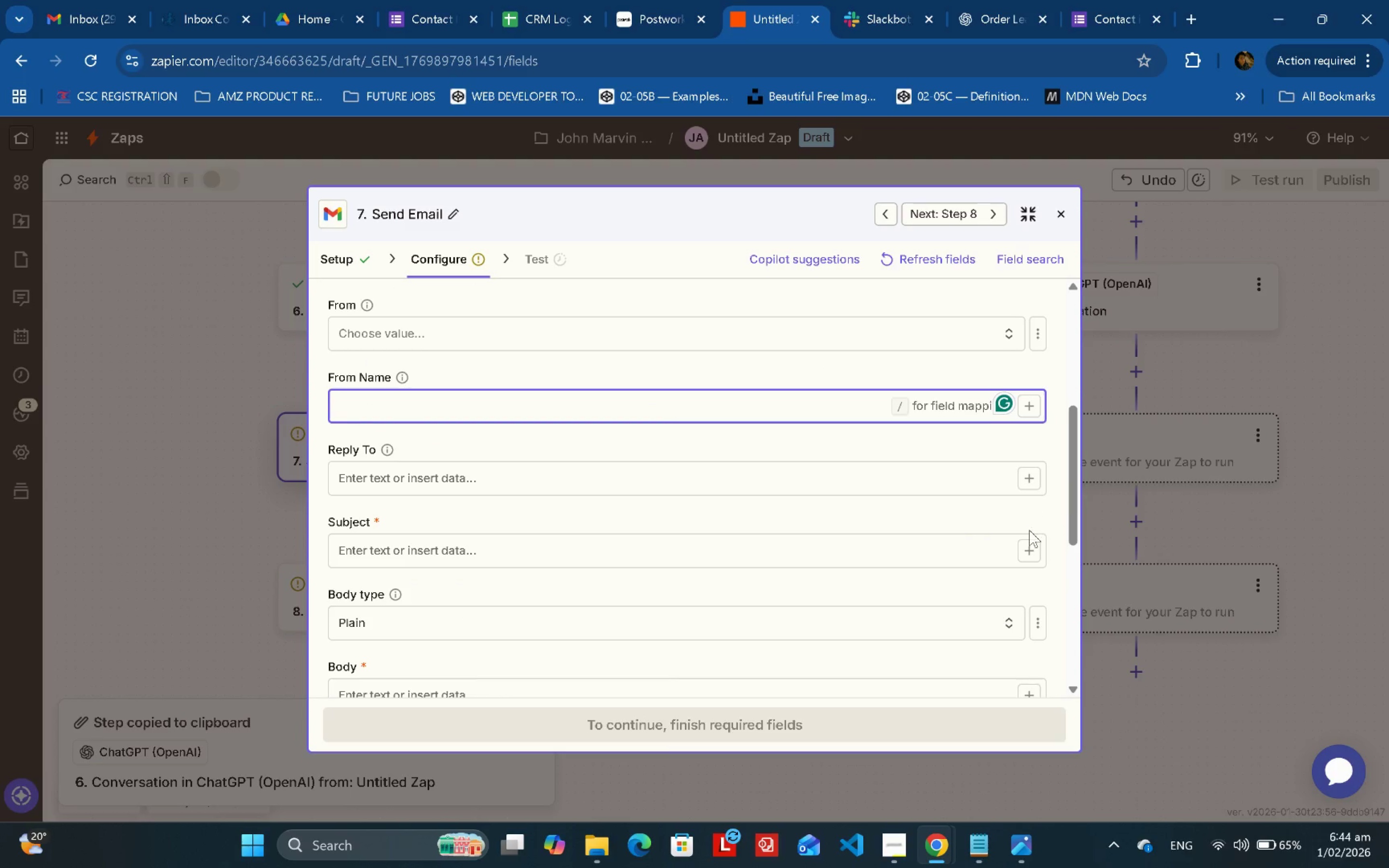 
scroll: coordinate [1078, 491], scroll_direction: down, amount: 2.0
 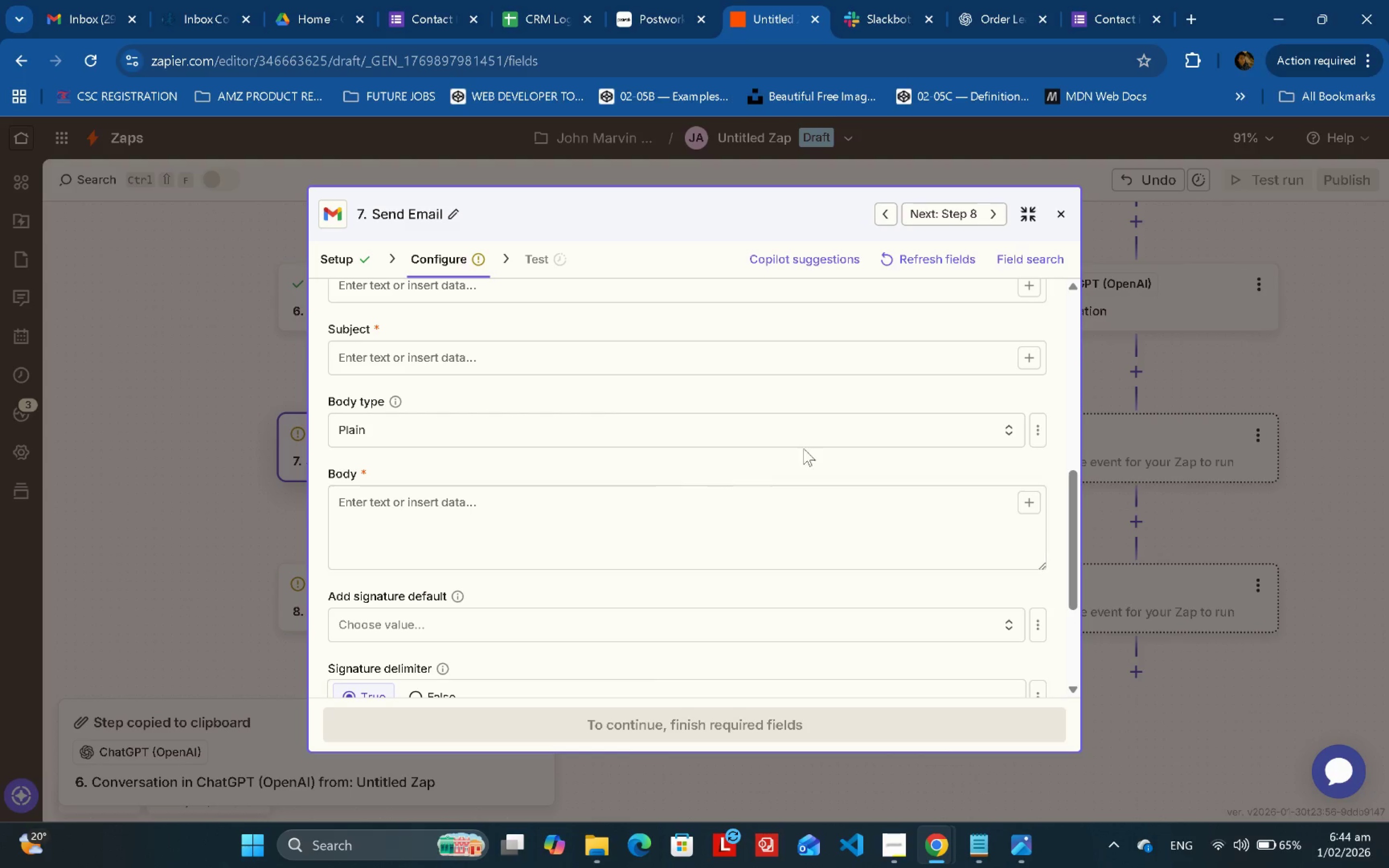 
scroll: coordinate [820, 459], scroll_direction: up, amount: 1.0
 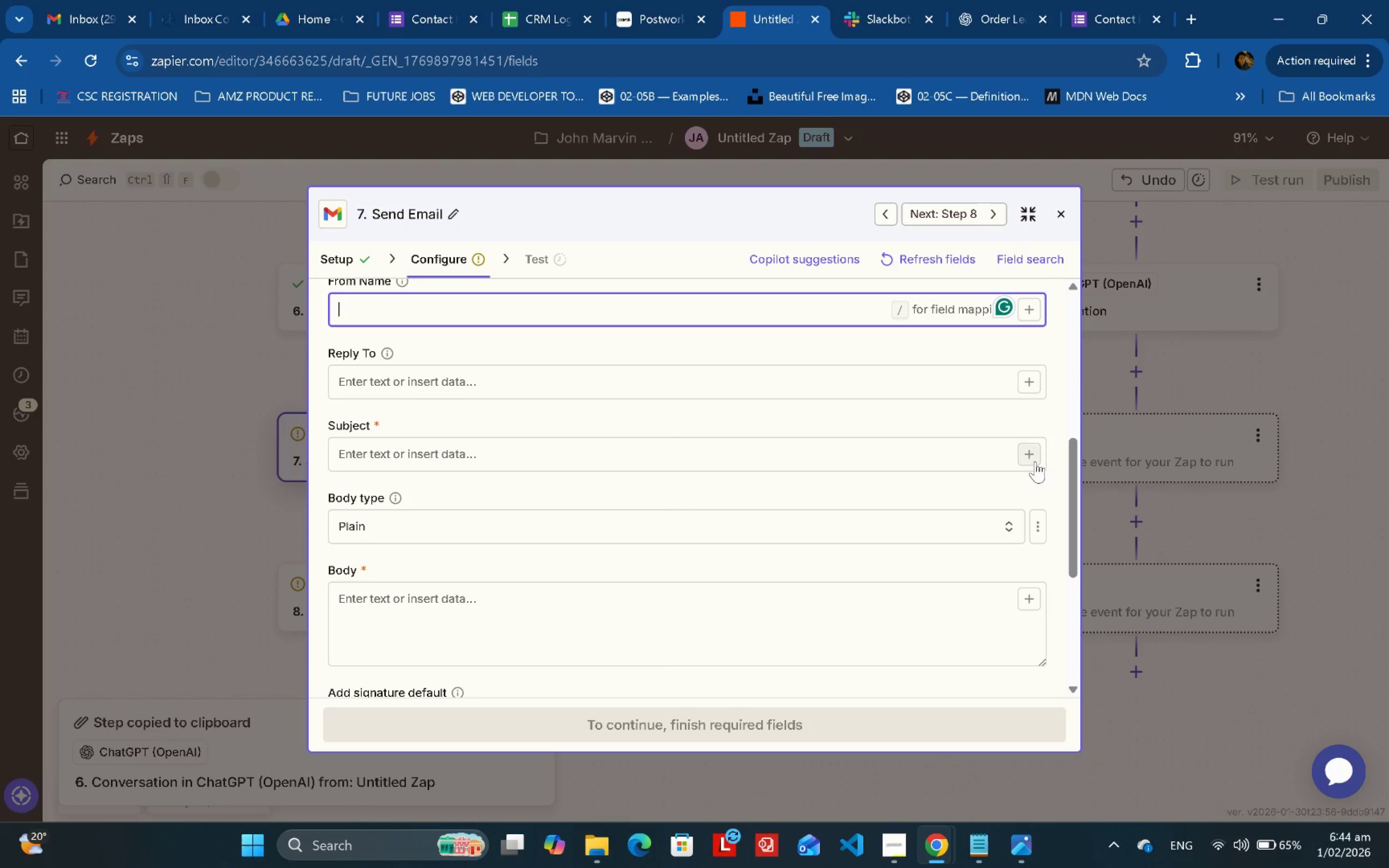 
left_click([1036, 459])
 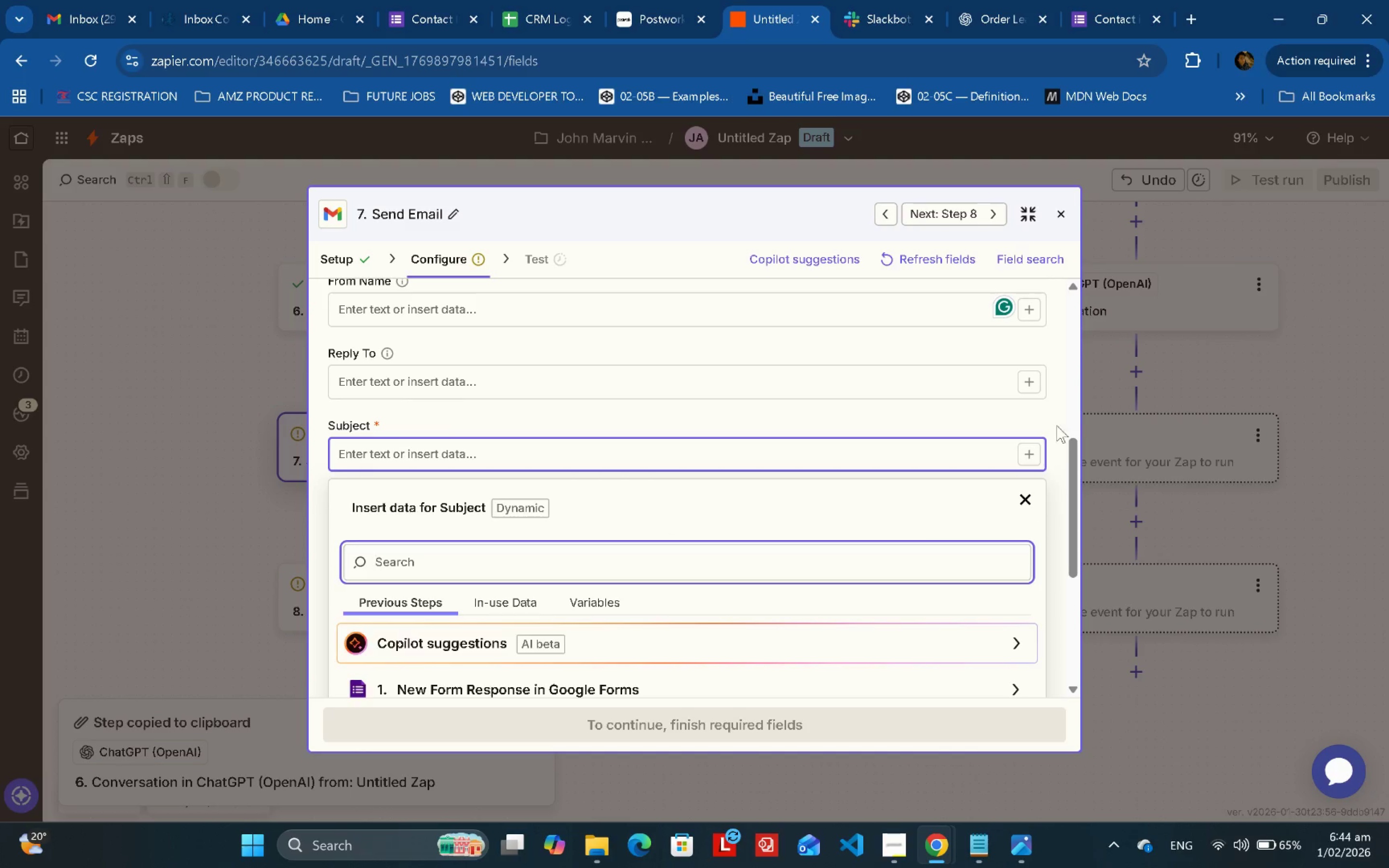 
scroll: coordinate [1049, 414], scroll_direction: down, amount: 2.0
 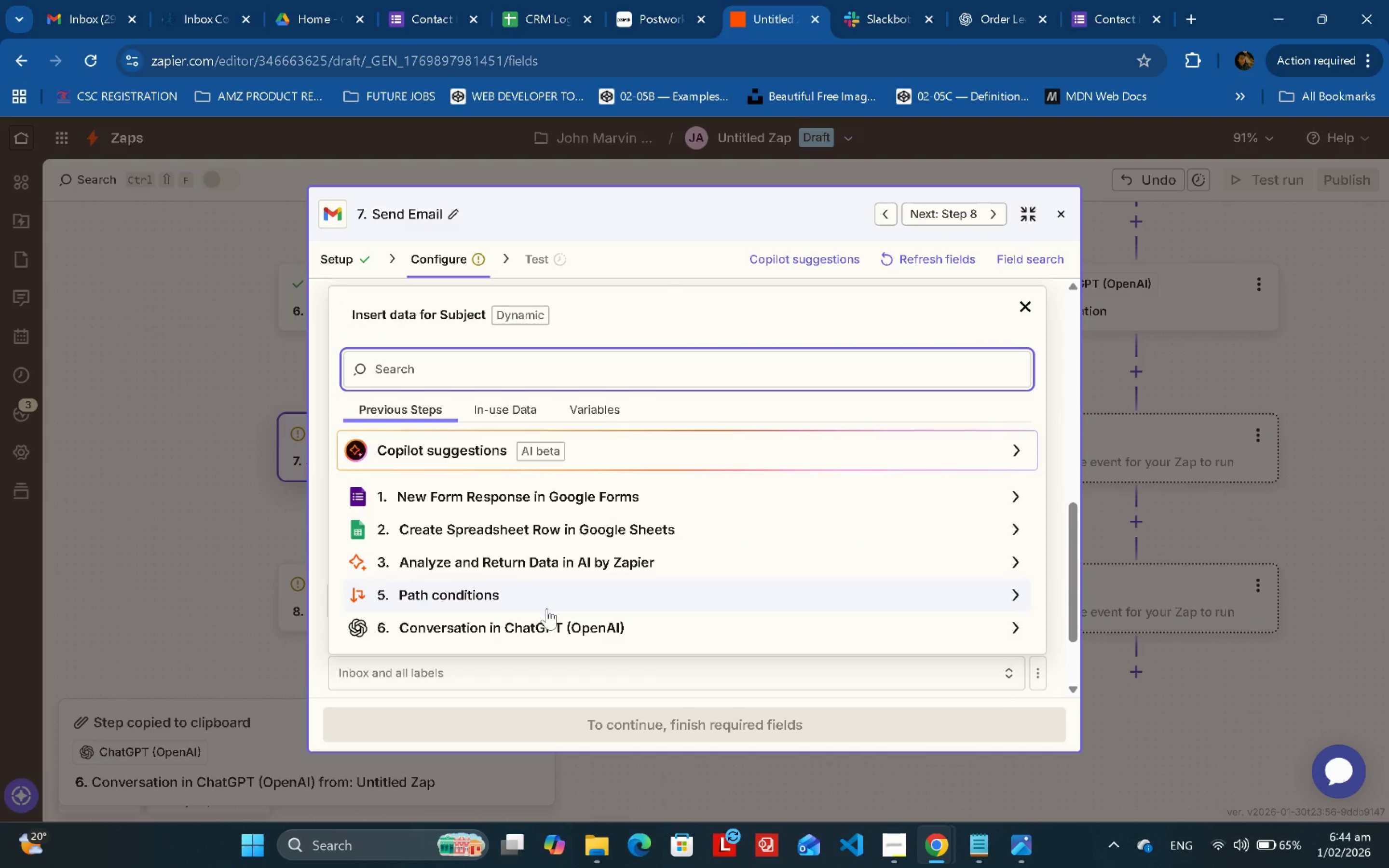 
left_click([542, 626])
 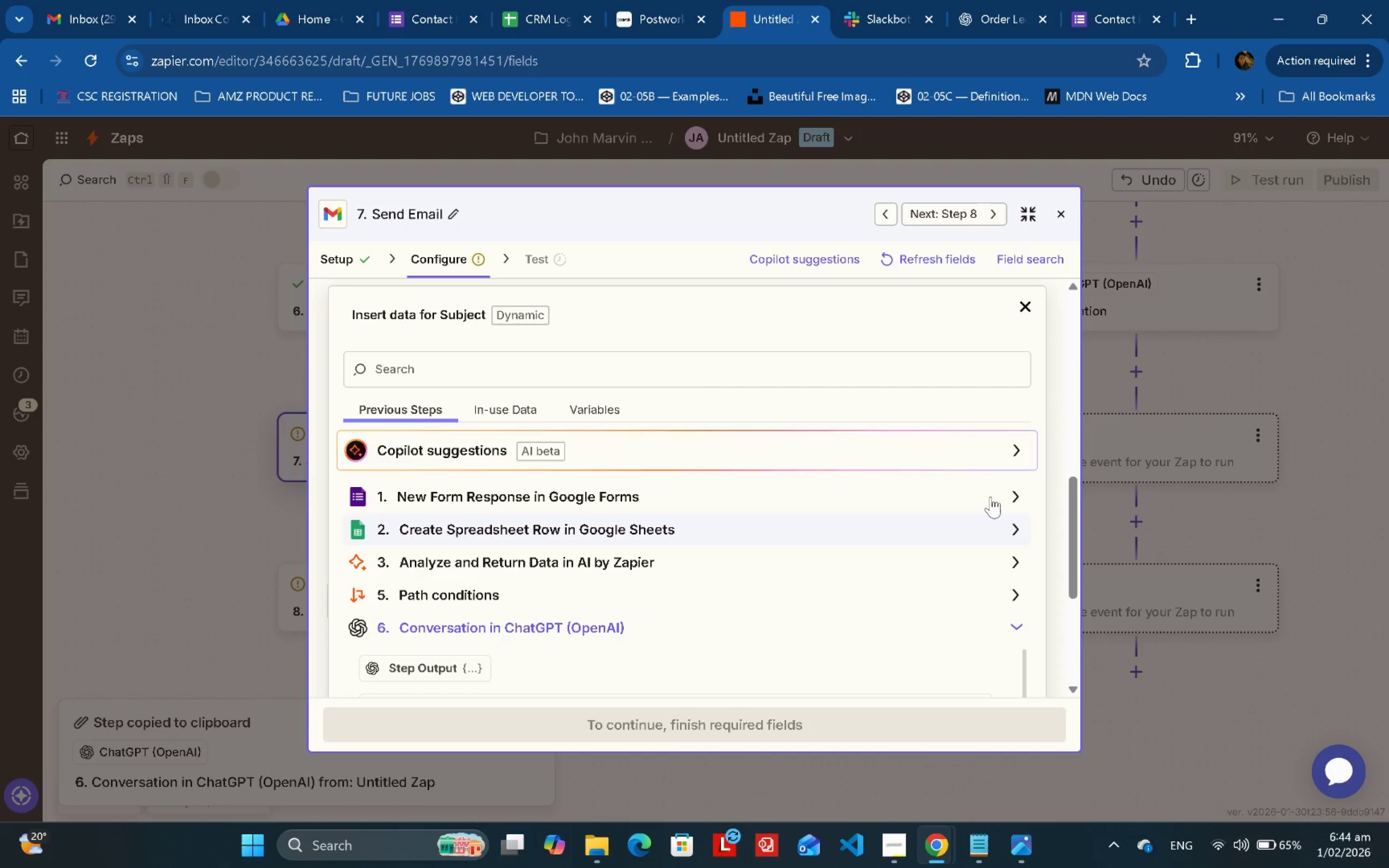 
scroll: coordinate [777, 583], scroll_direction: down, amount: 7.0
 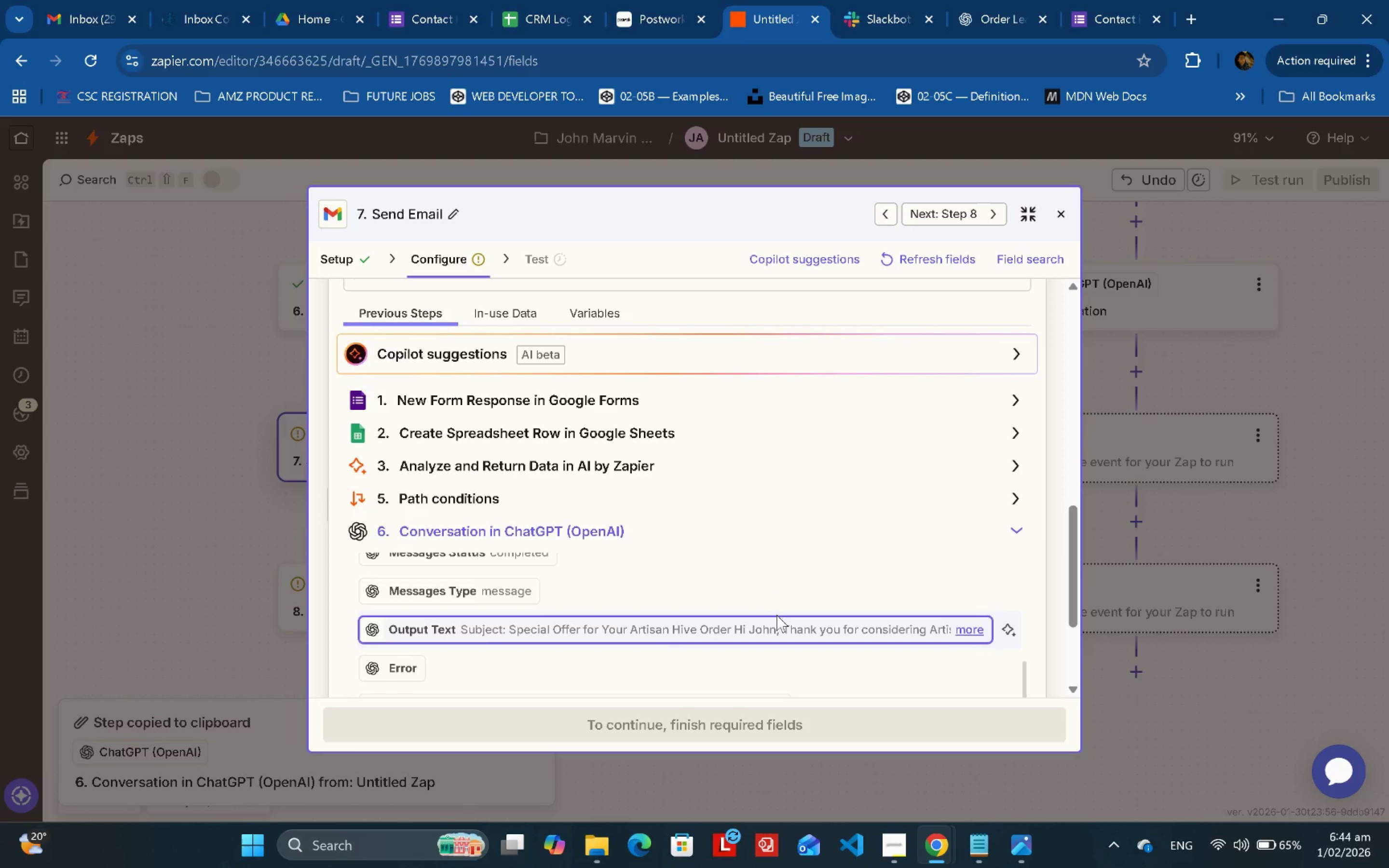 
scroll: coordinate [776, 615], scroll_direction: up, amount: 1.0
 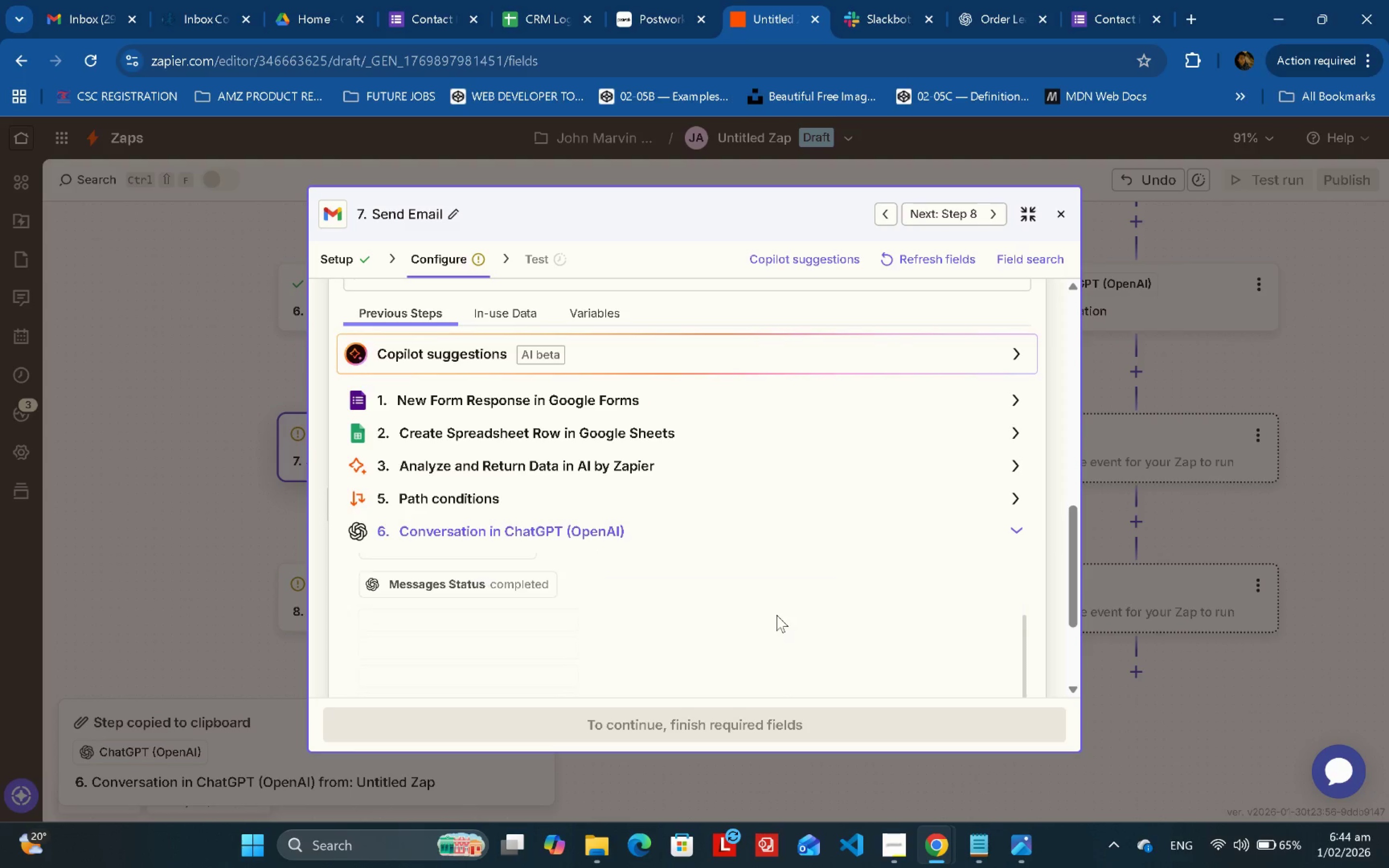 
scroll: coordinate [1068, 433], scroll_direction: down, amount: 3.0
 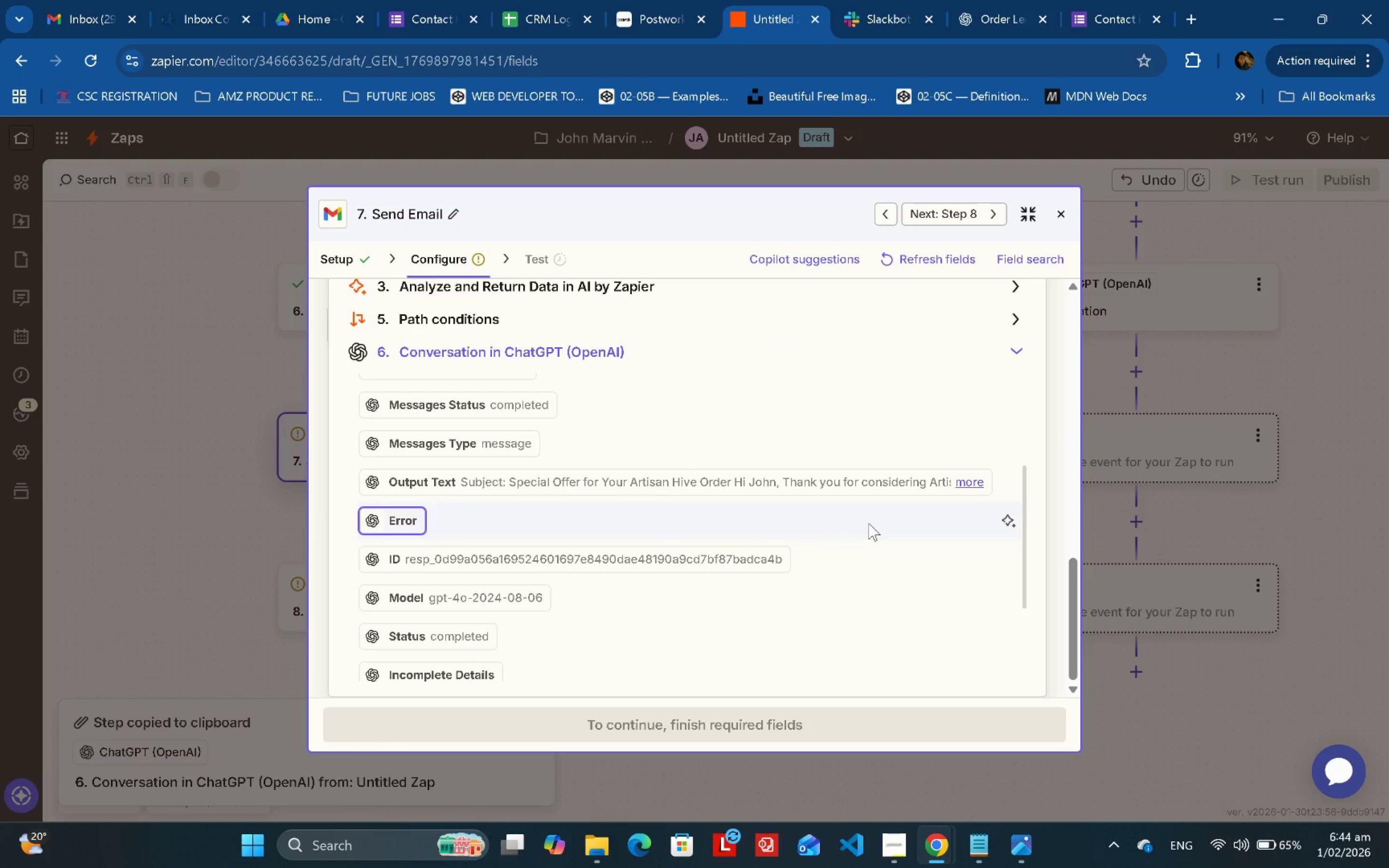 
scroll: coordinate [869, 523], scroll_direction: up, amount: 1.0
 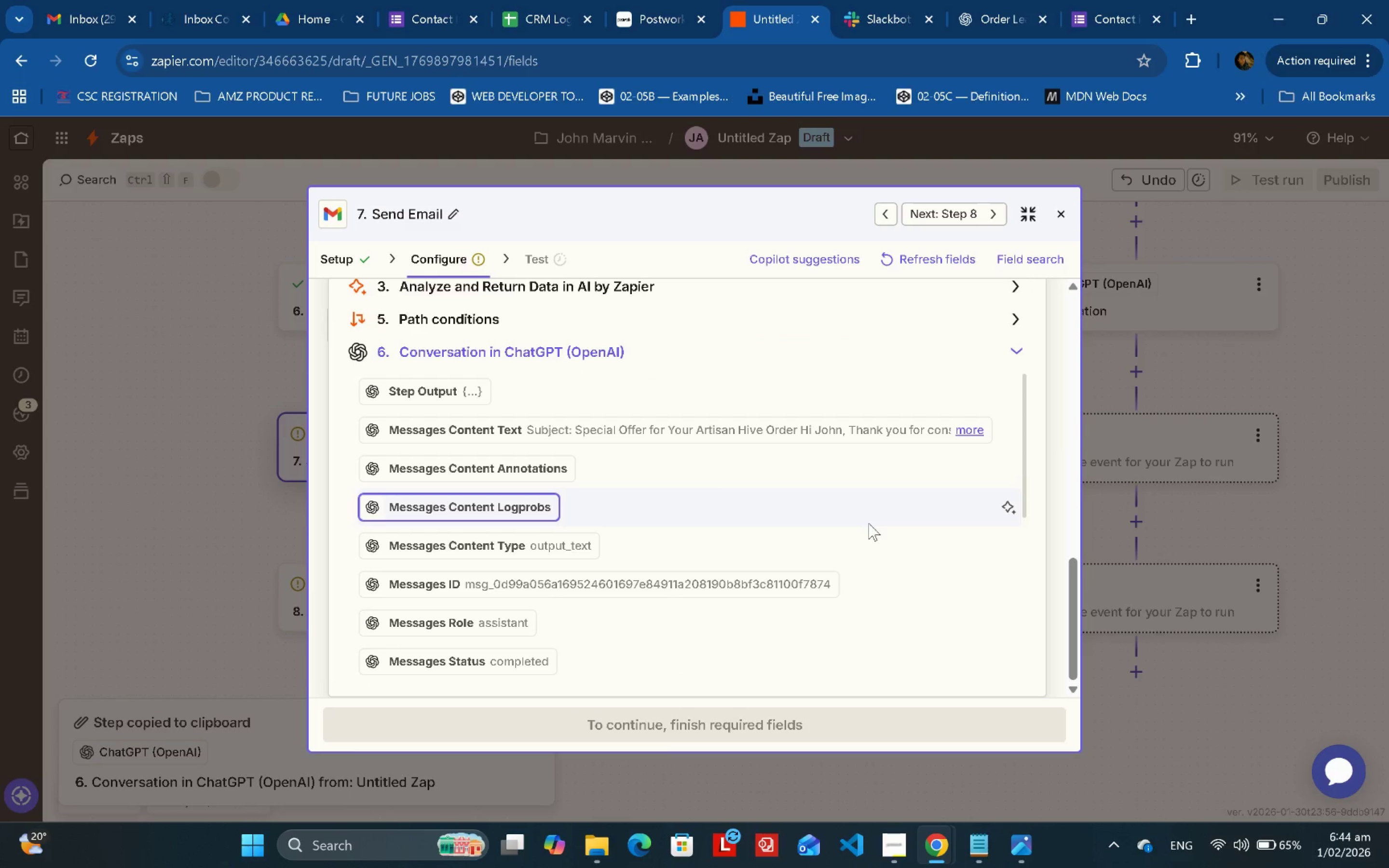 
scroll: coordinate [869, 523], scroll_direction: down, amount: 10.0
 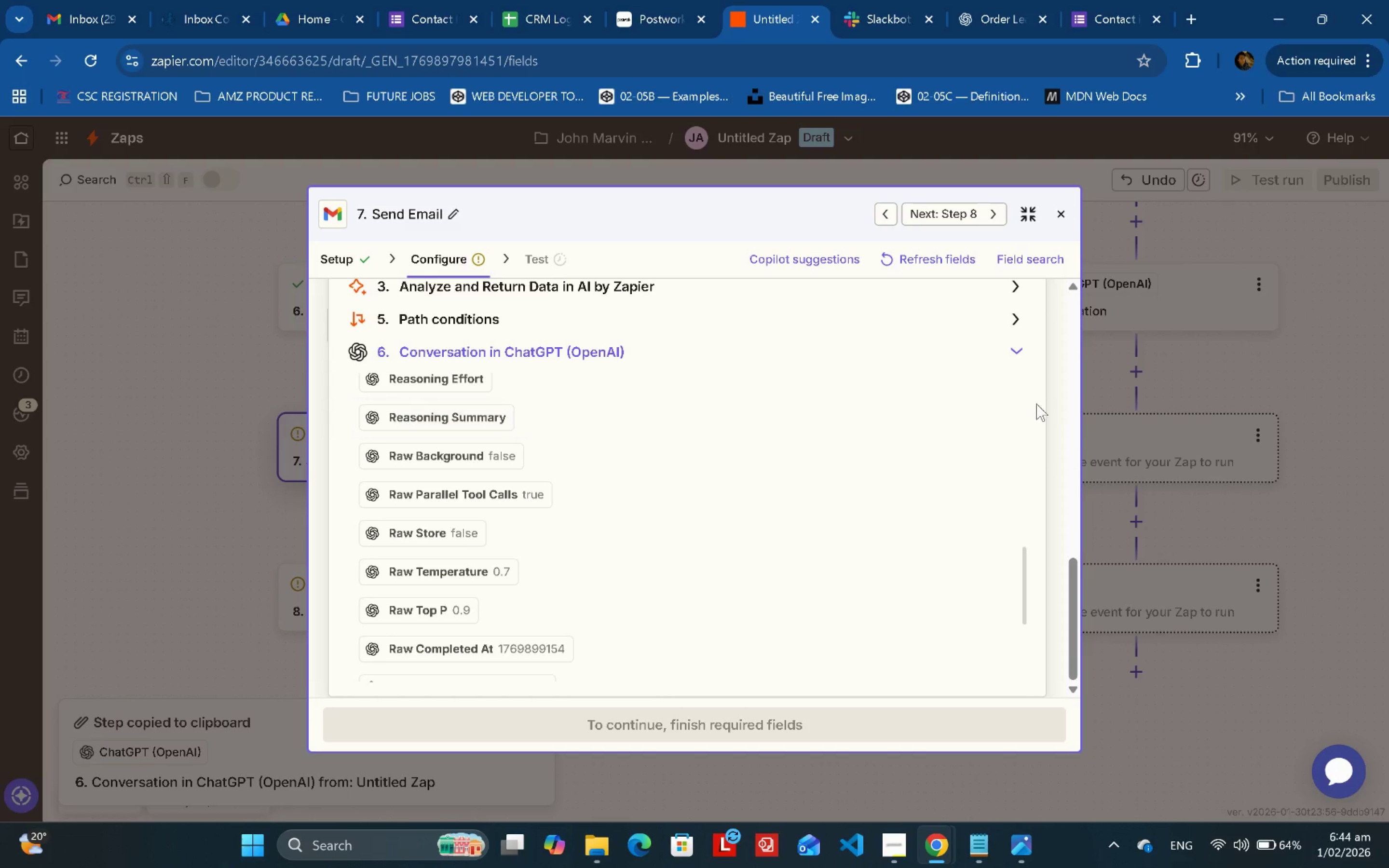 
left_click([1065, 404])
 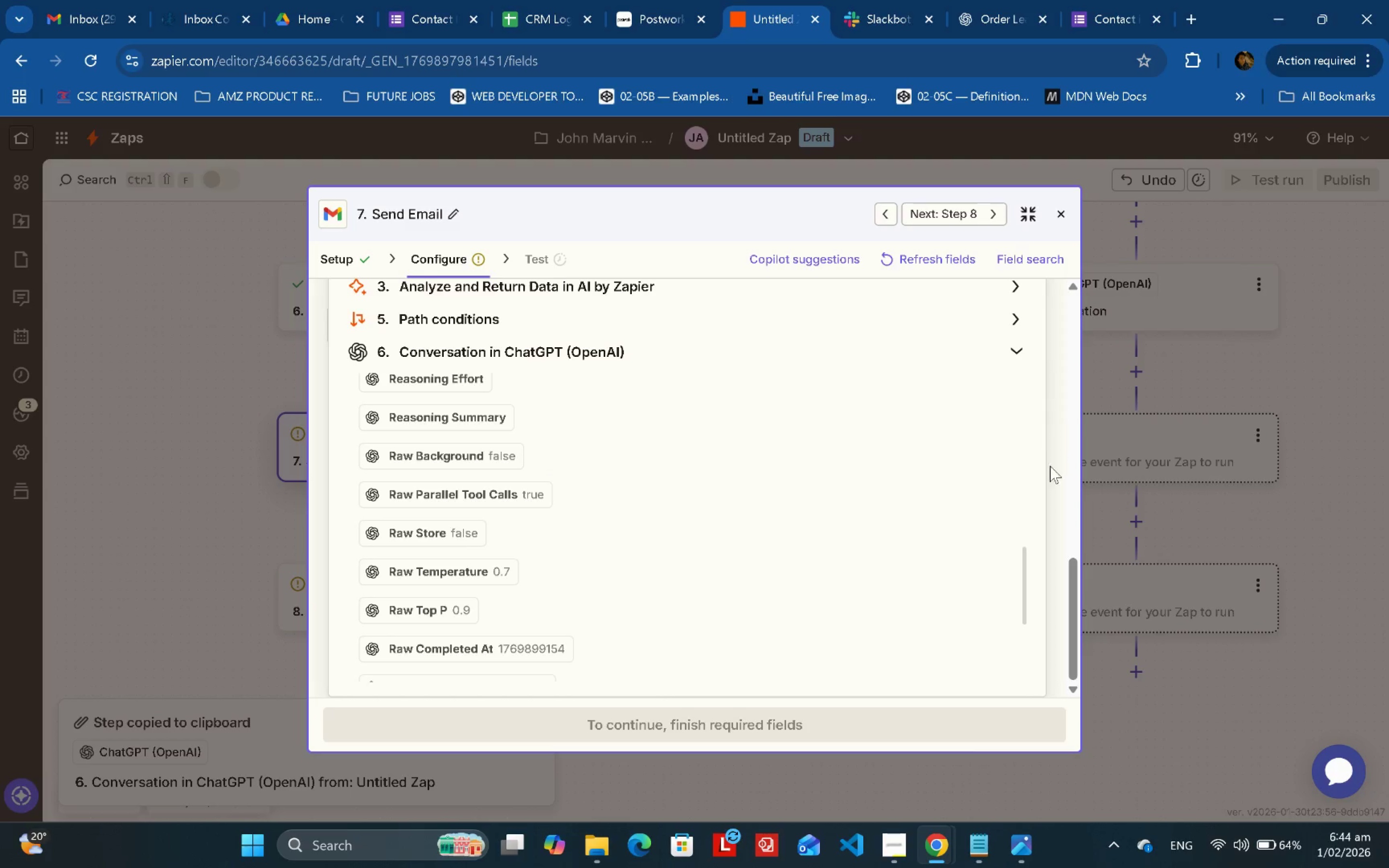 
double_click([1049, 472])
 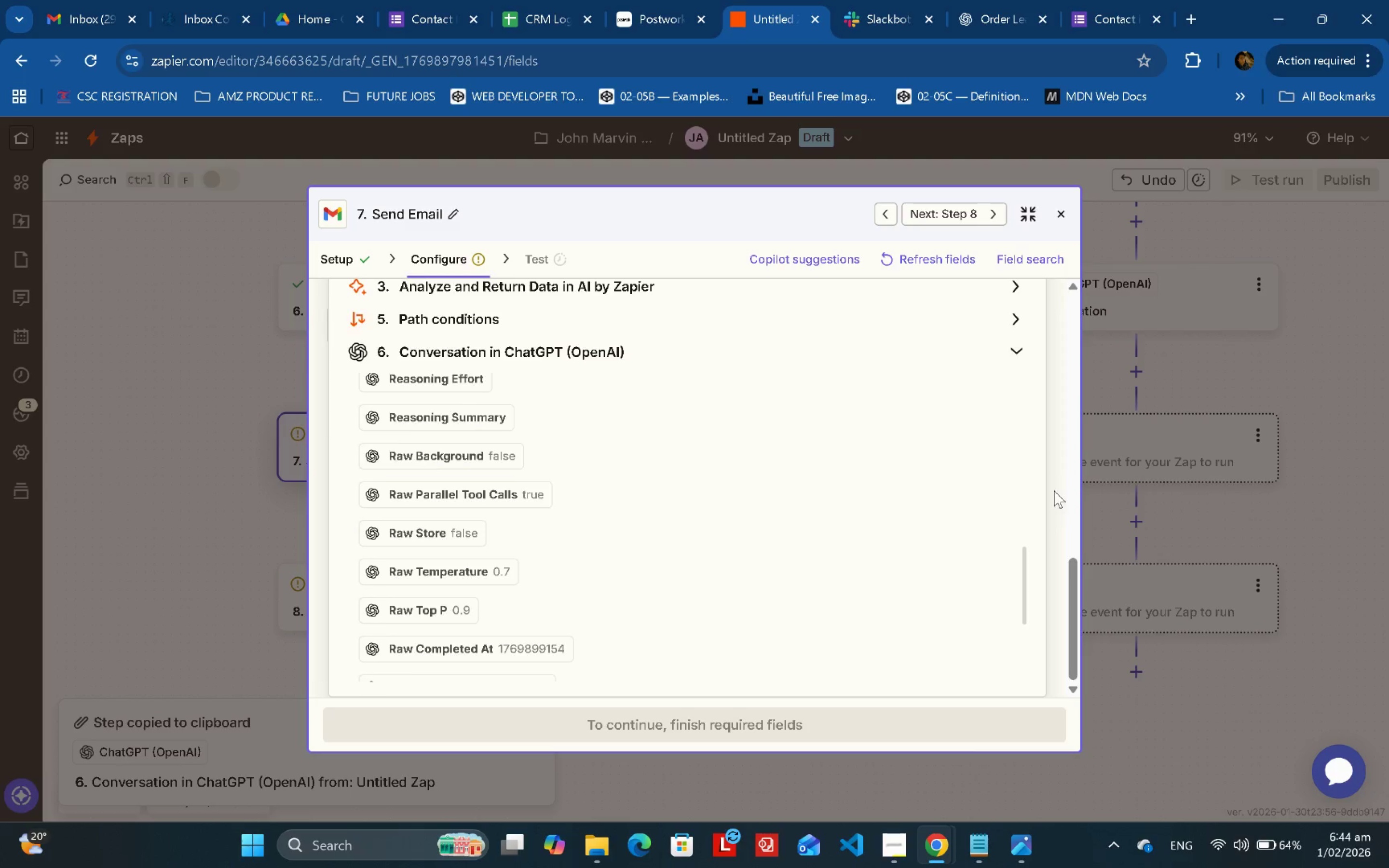 
scroll: coordinate [1055, 491], scroll_direction: up, amount: 4.0
 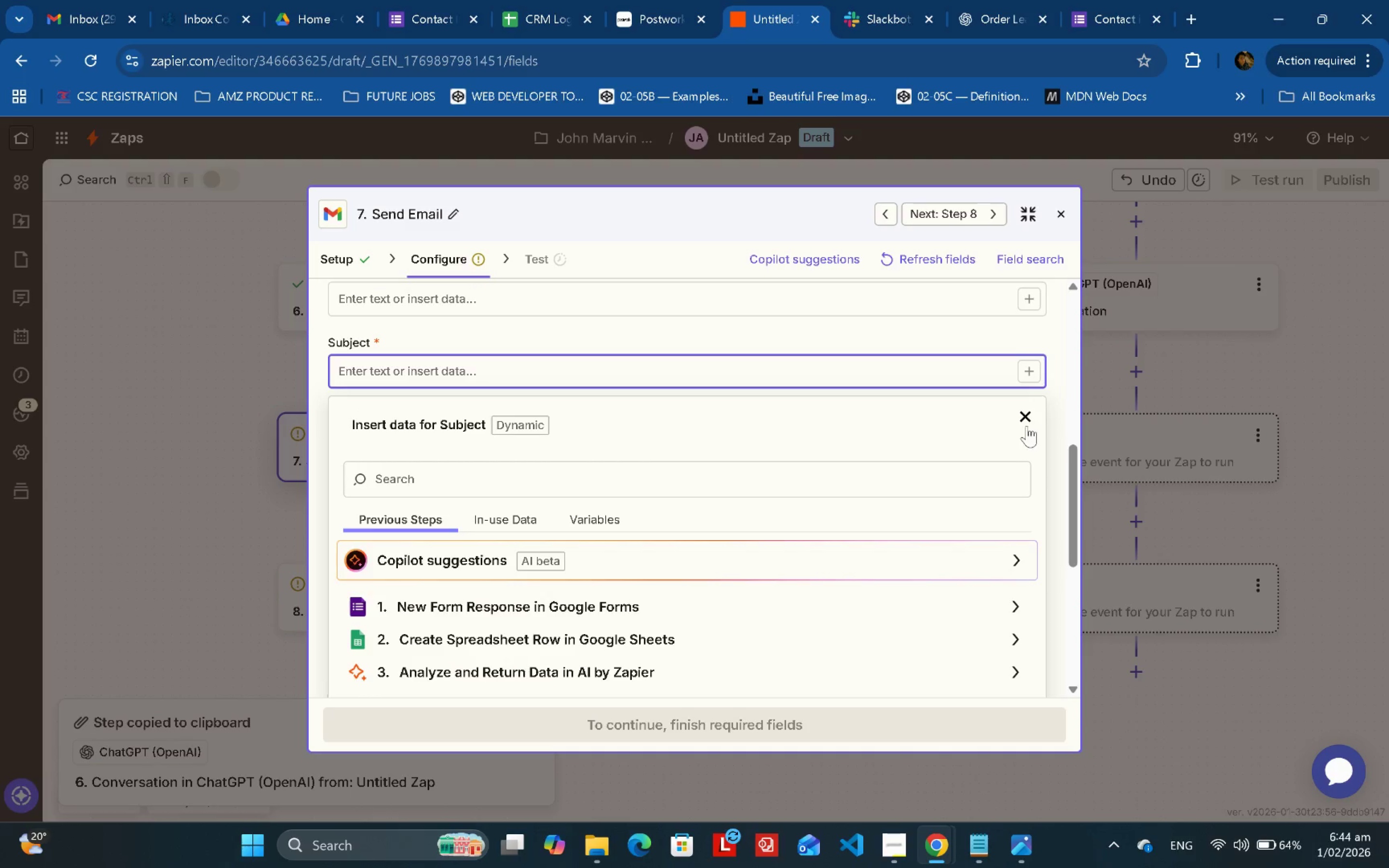 
left_click([1027, 421])
 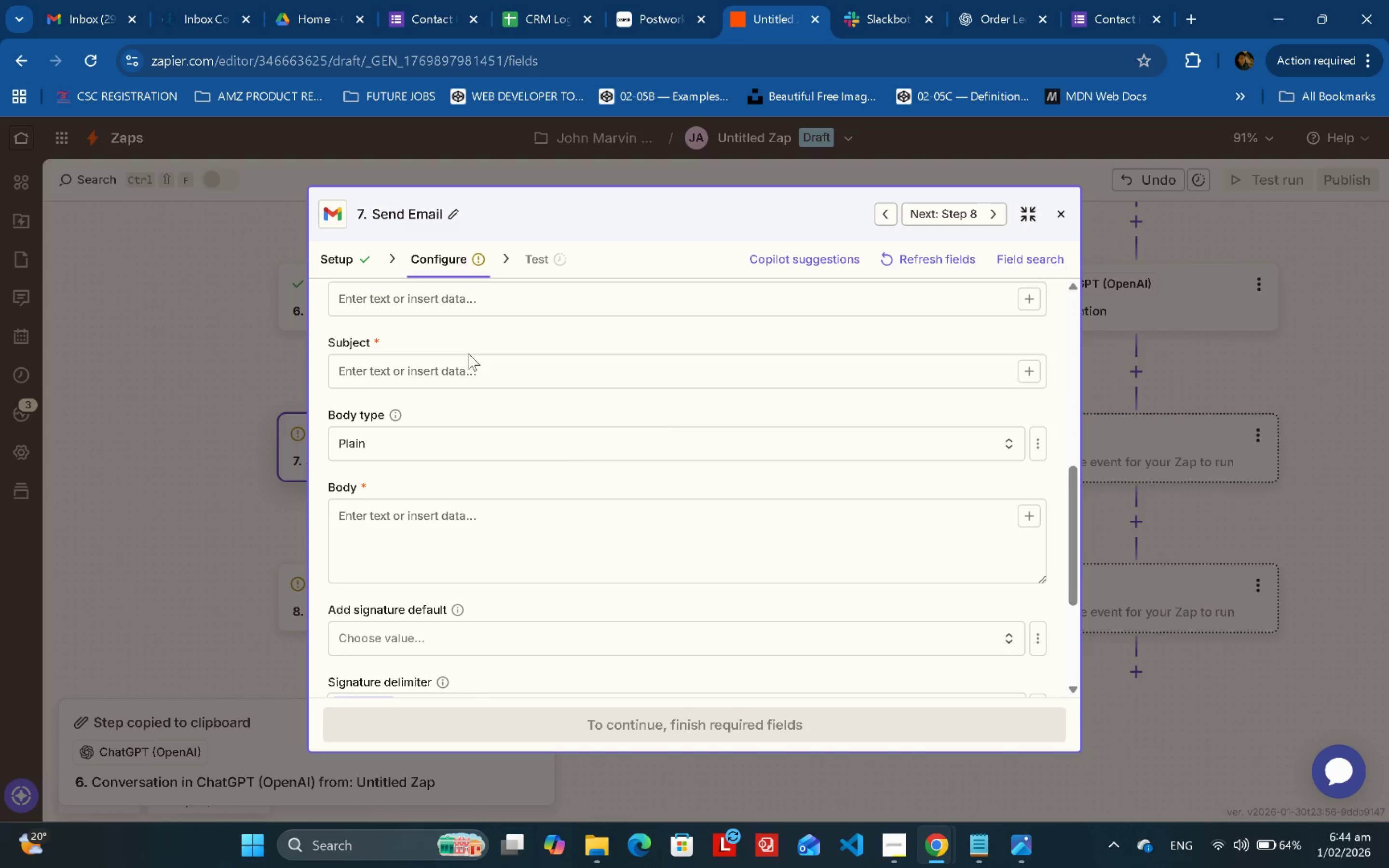 
scroll: coordinate [504, 383], scroll_direction: up, amount: 1.0
 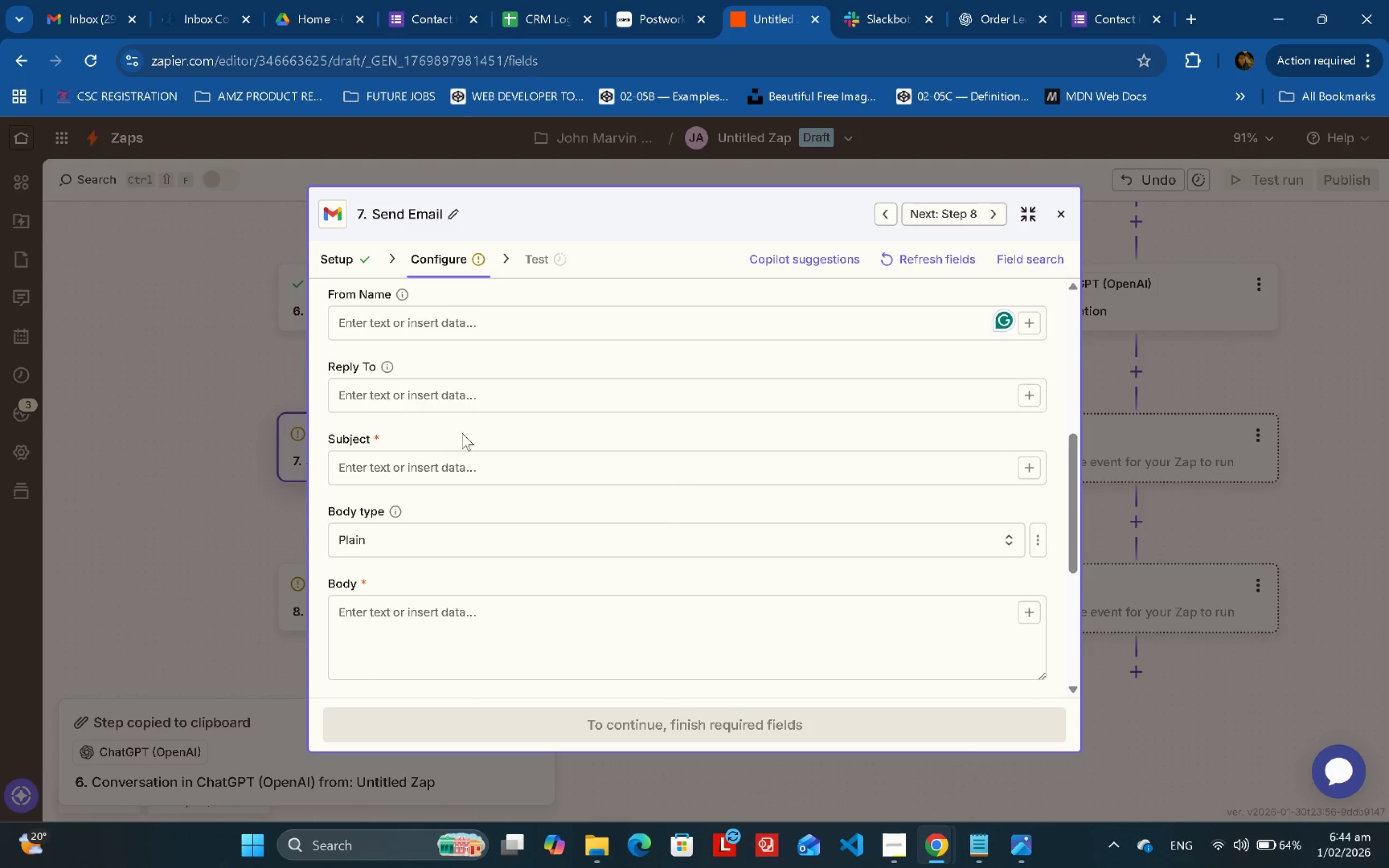 
left_click([462, 460])
 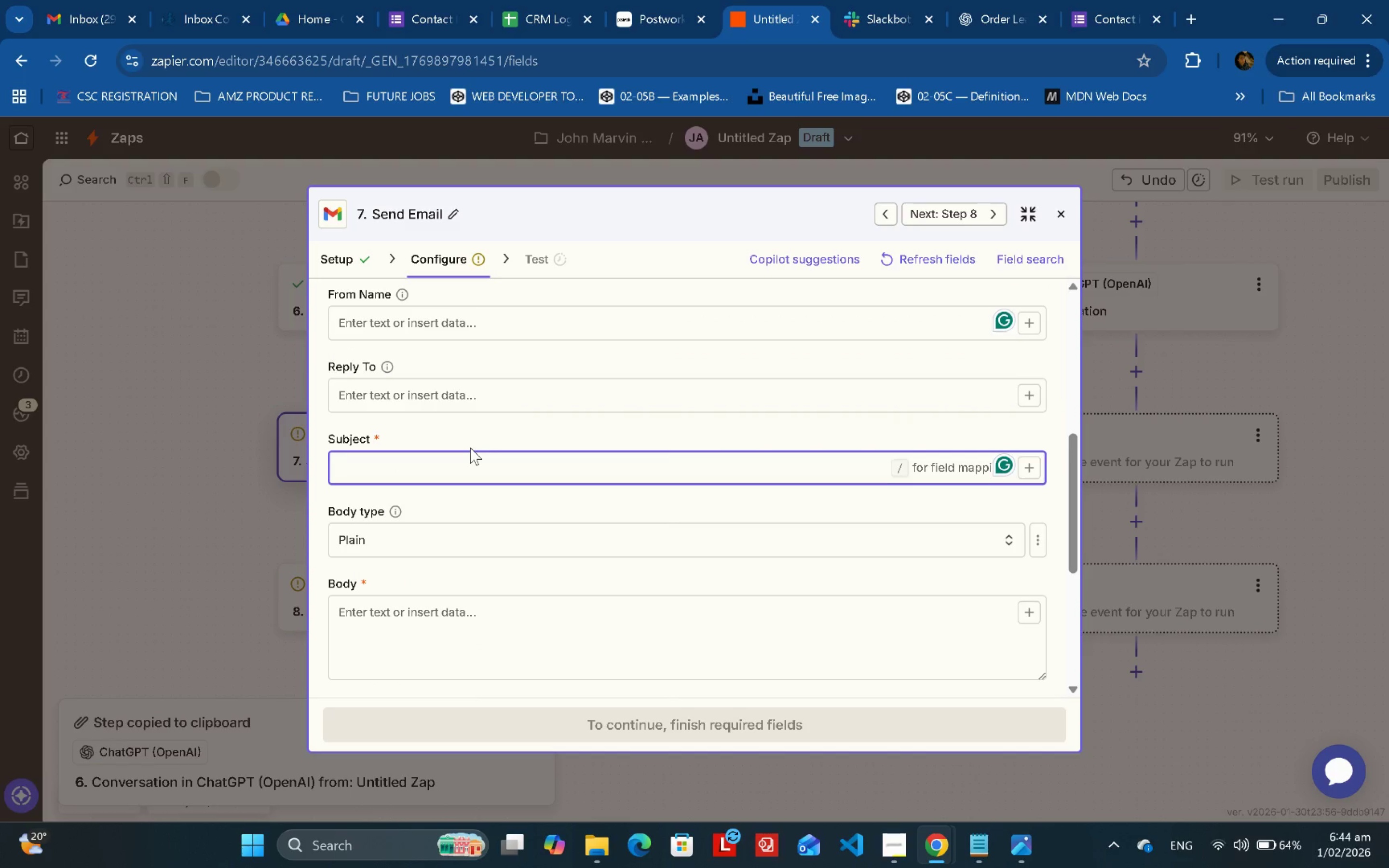 
type(Thank you for readh)
key(Backspace)
key(Backspace)
type(ching us!)
 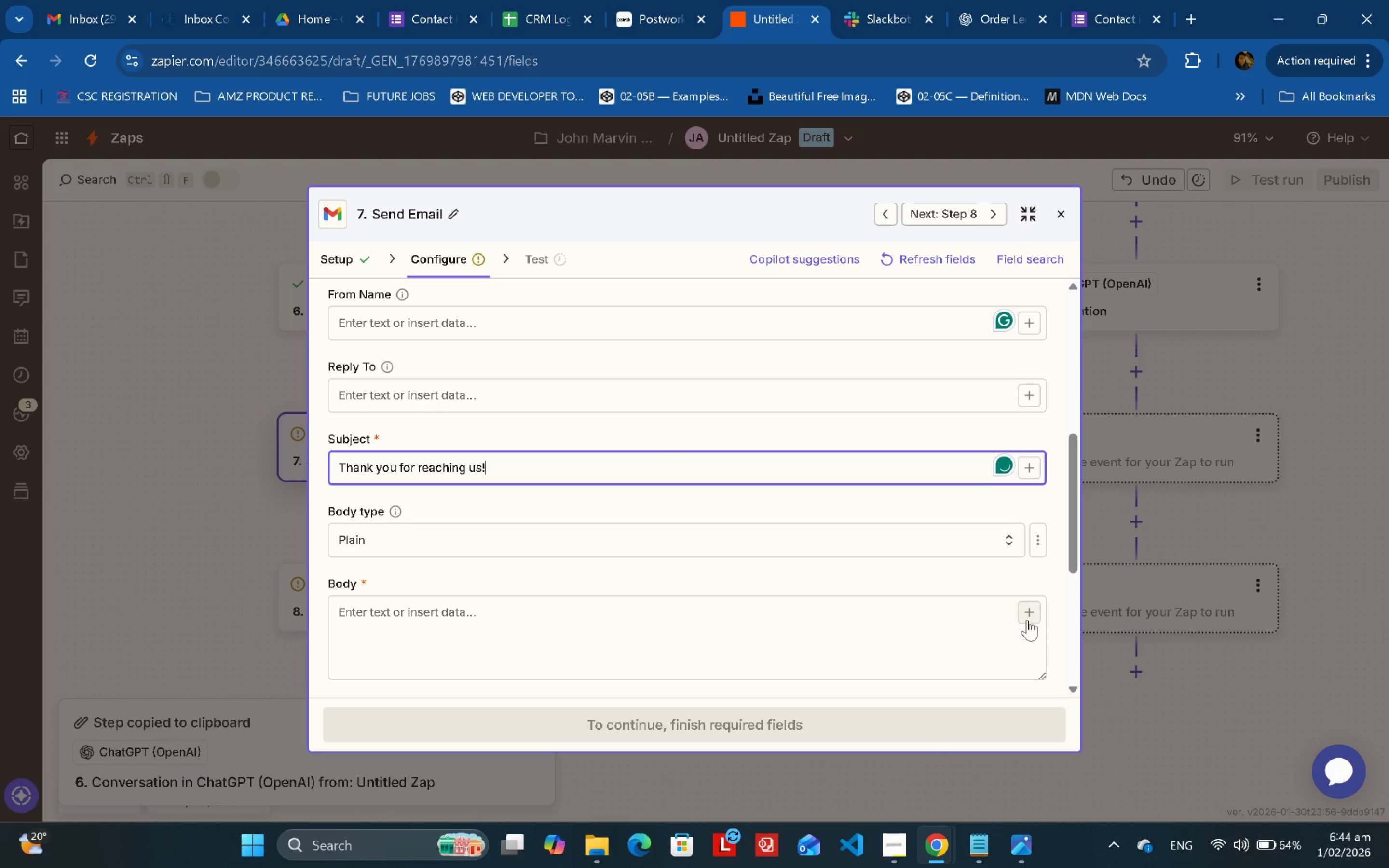 
hold_key(key=ControlLeft, duration=0.33)
 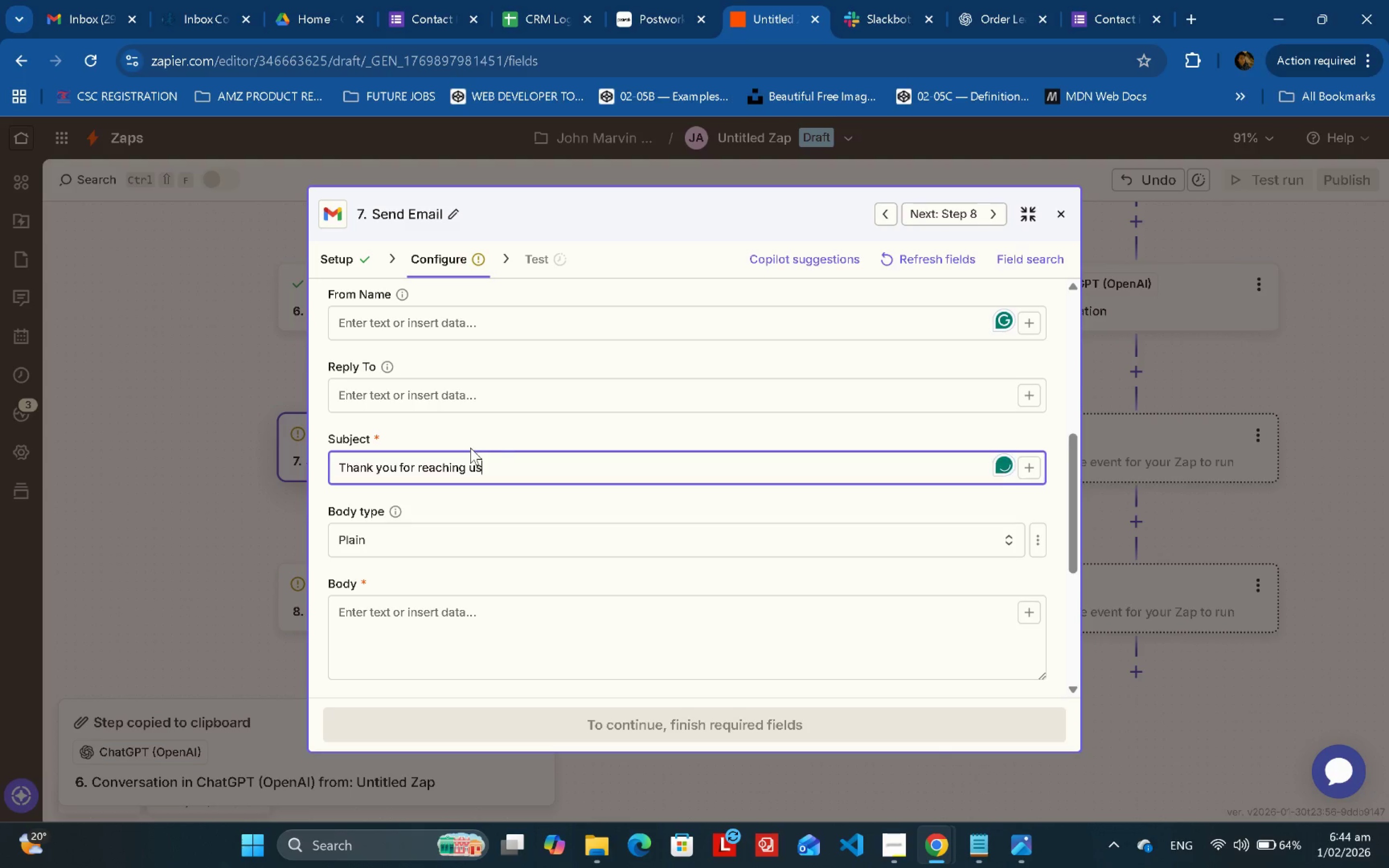 
left_click([1018, 615])
 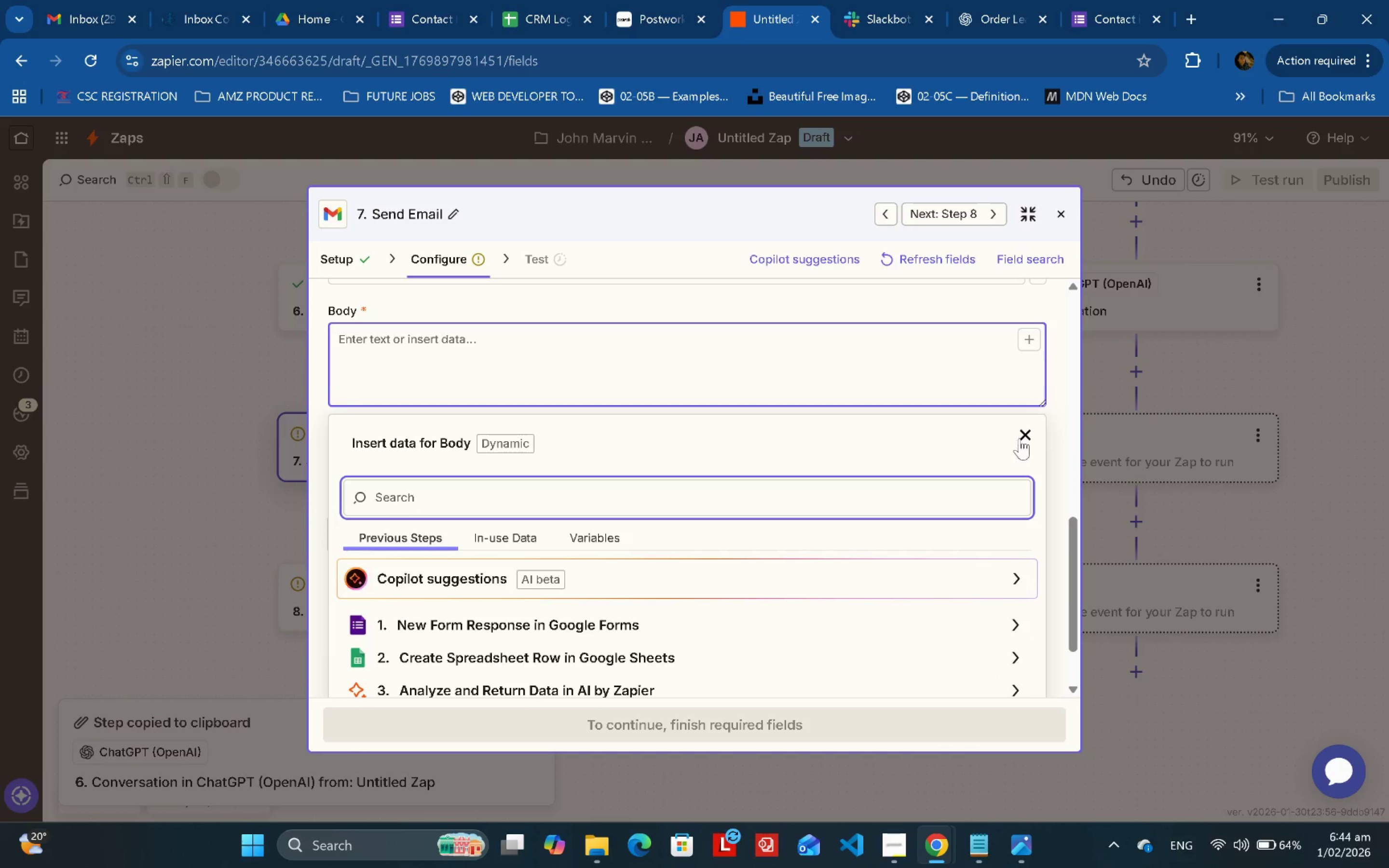 
scroll: coordinate [1021, 438], scroll_direction: down, amount: 2.0
 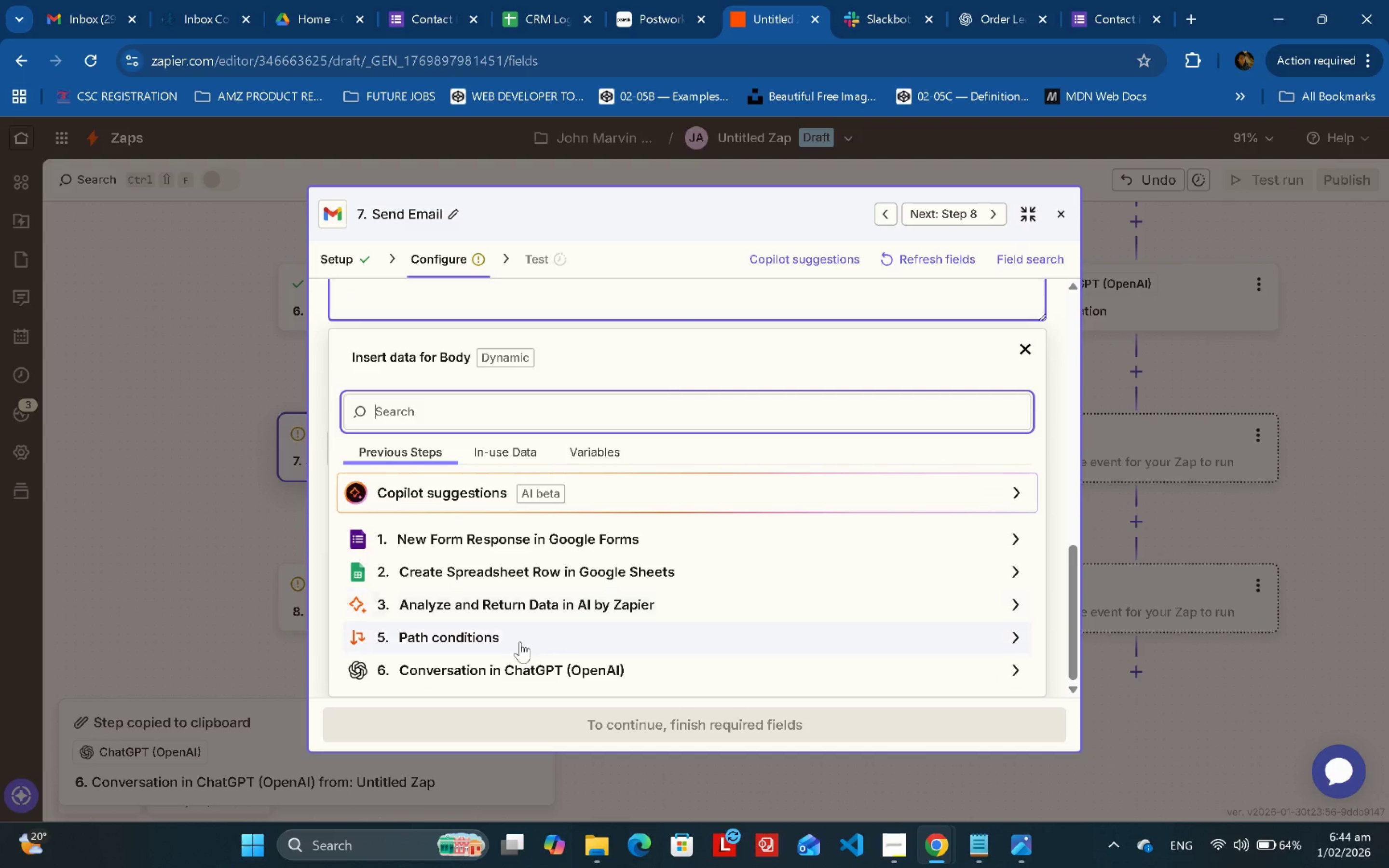 
left_click([528, 661])
 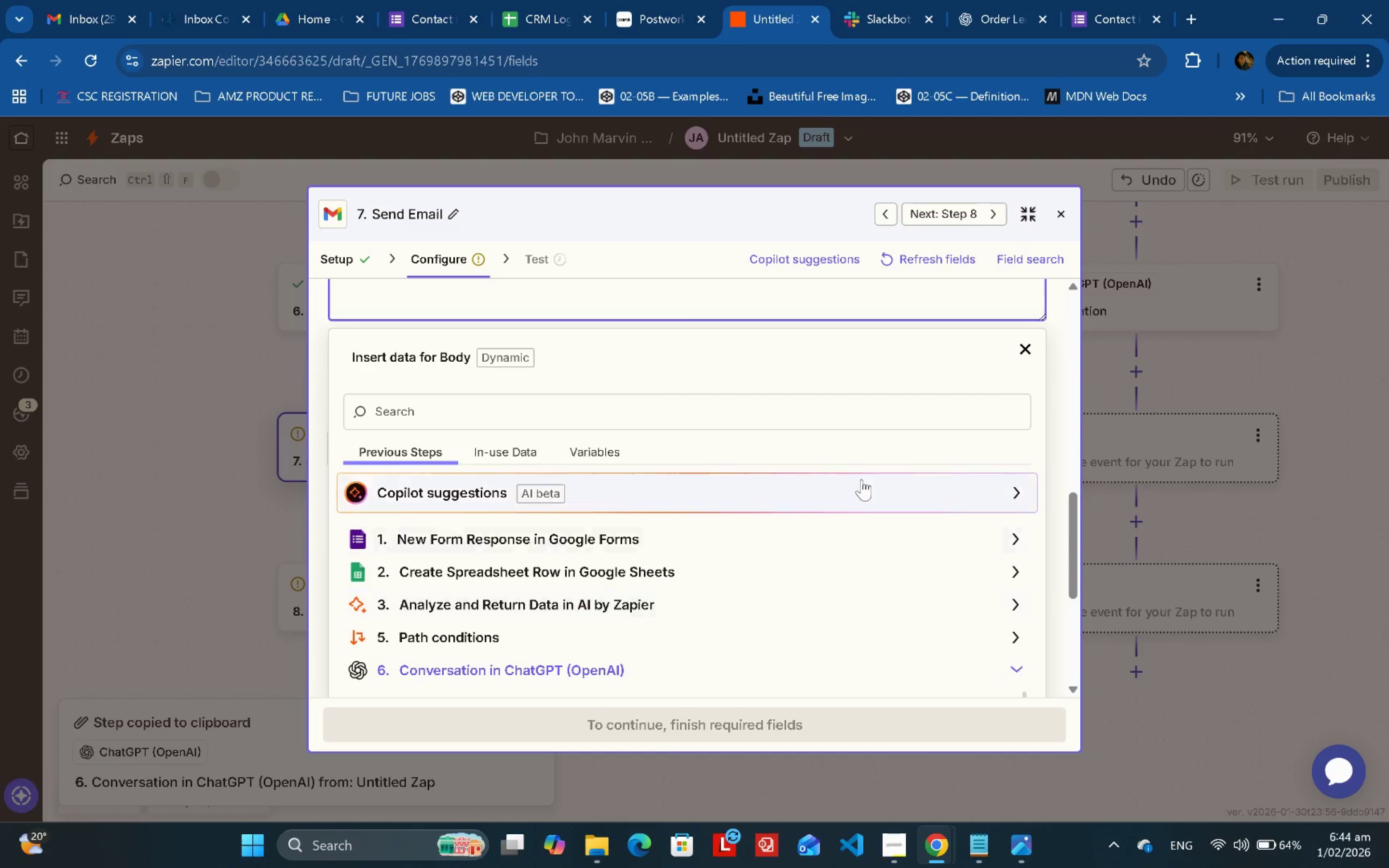 
scroll: coordinate [754, 470], scroll_direction: down, amount: 6.0
 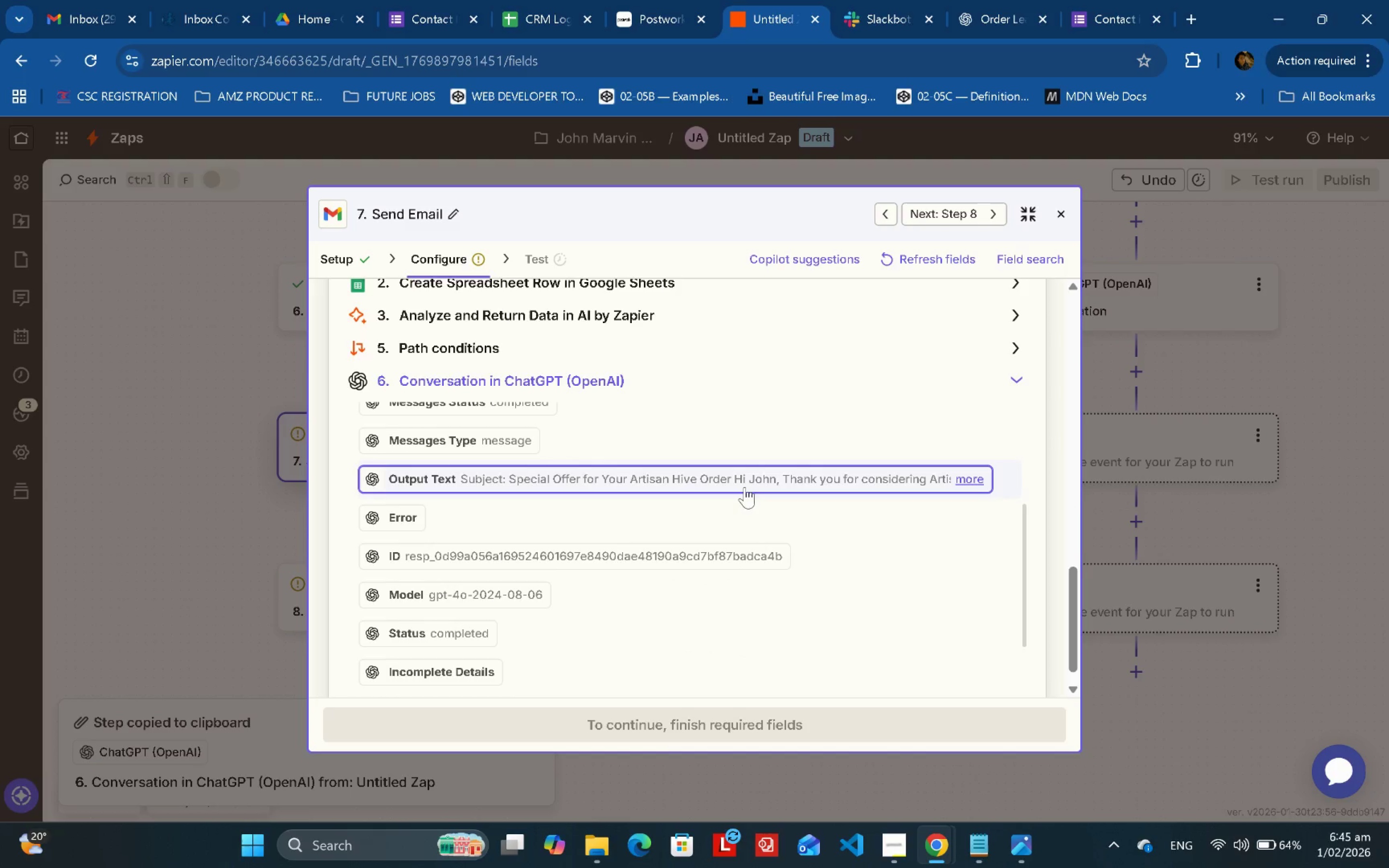 
scroll: coordinate [770, 472], scroll_direction: up, amount: 3.0
 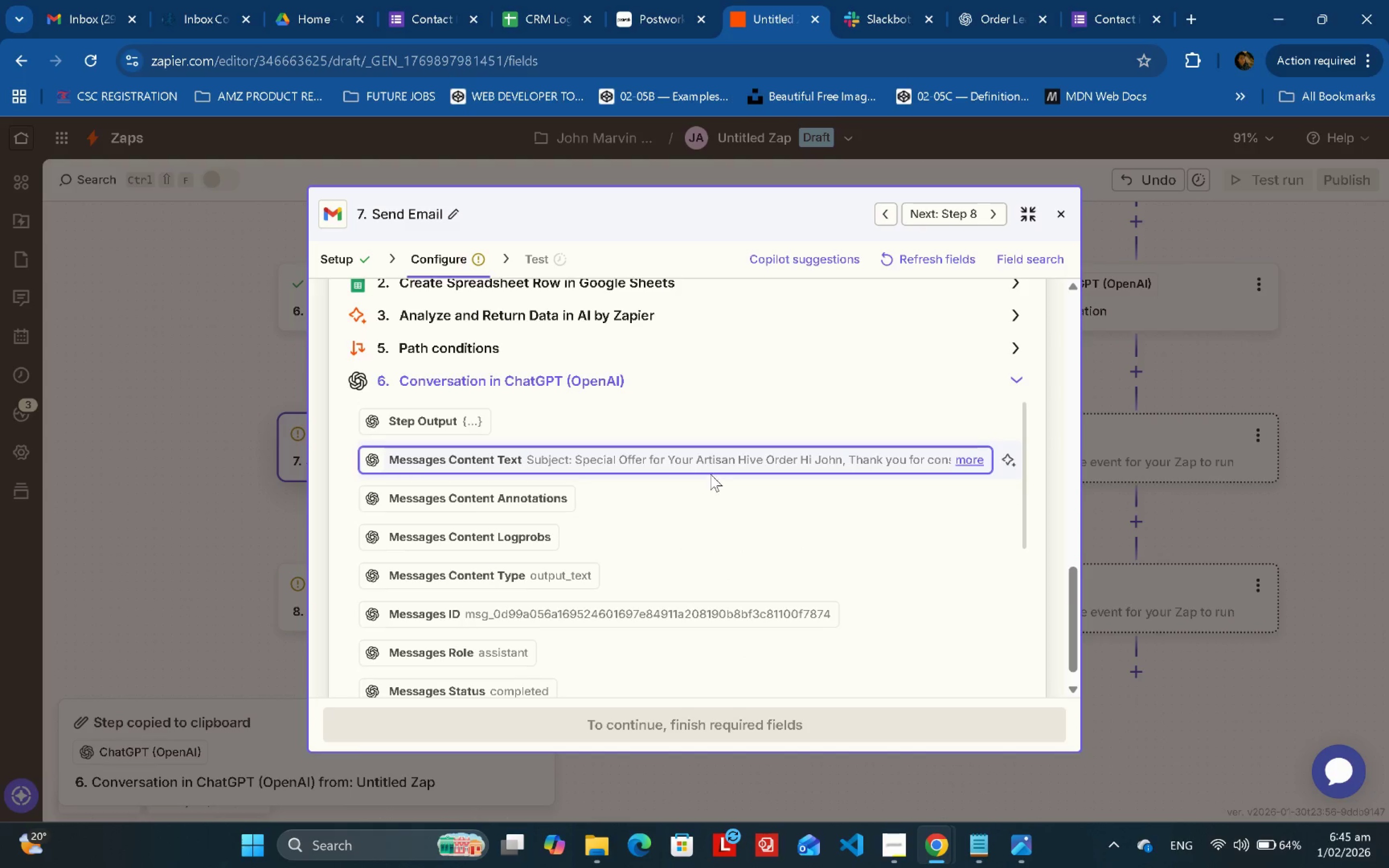 
left_click([710, 468])
 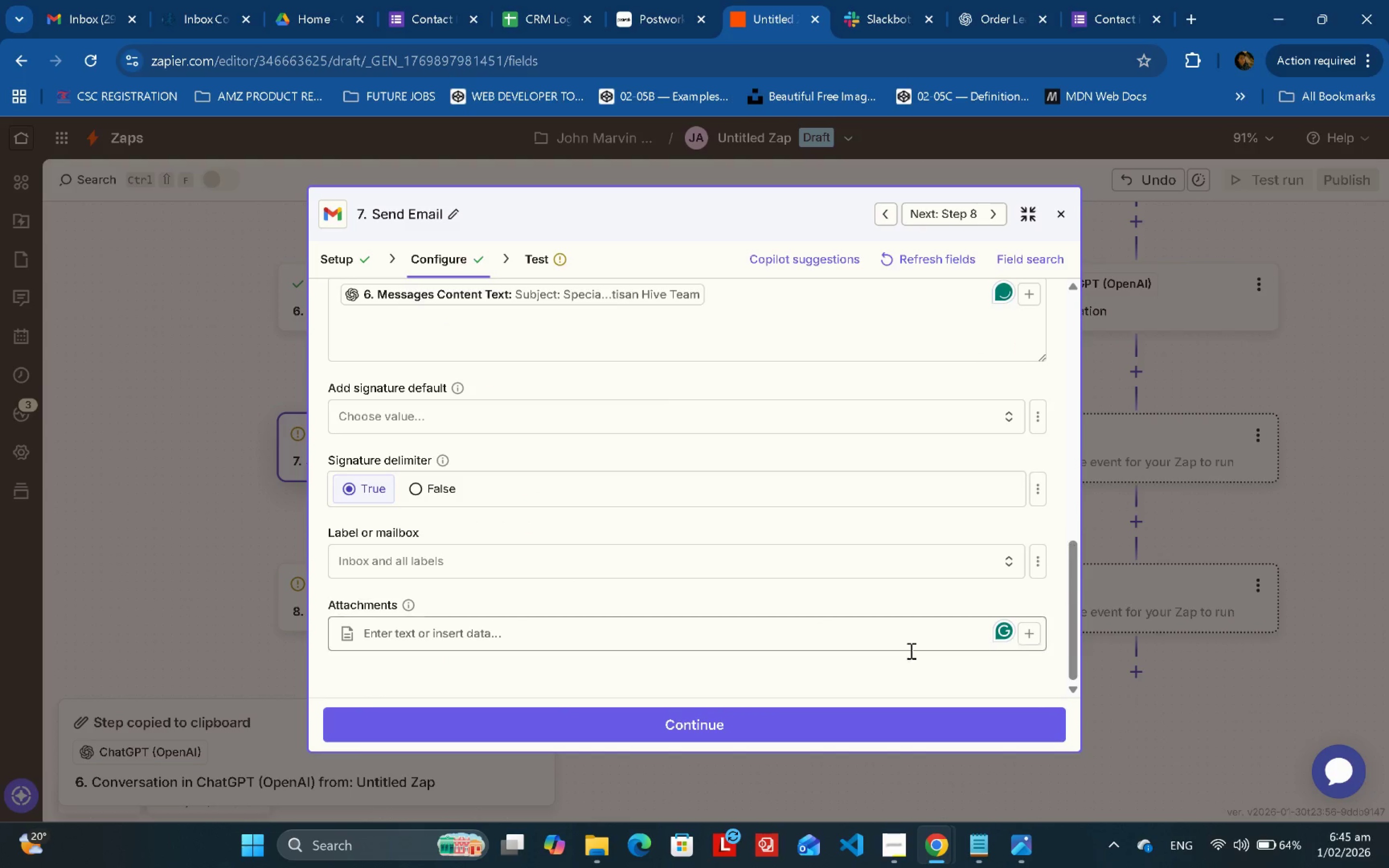 
left_click([656, 724])
 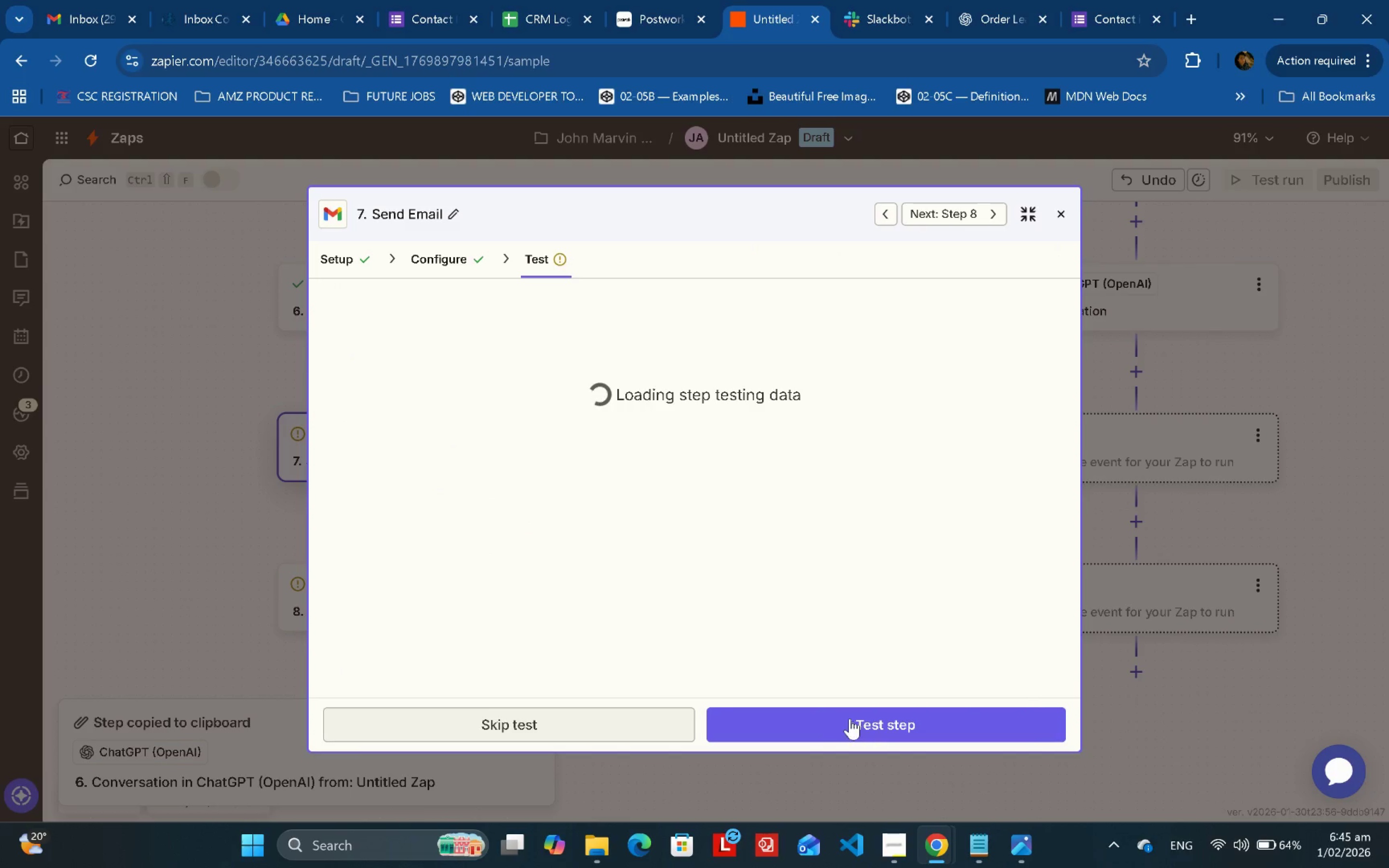 
left_click([835, 715])
 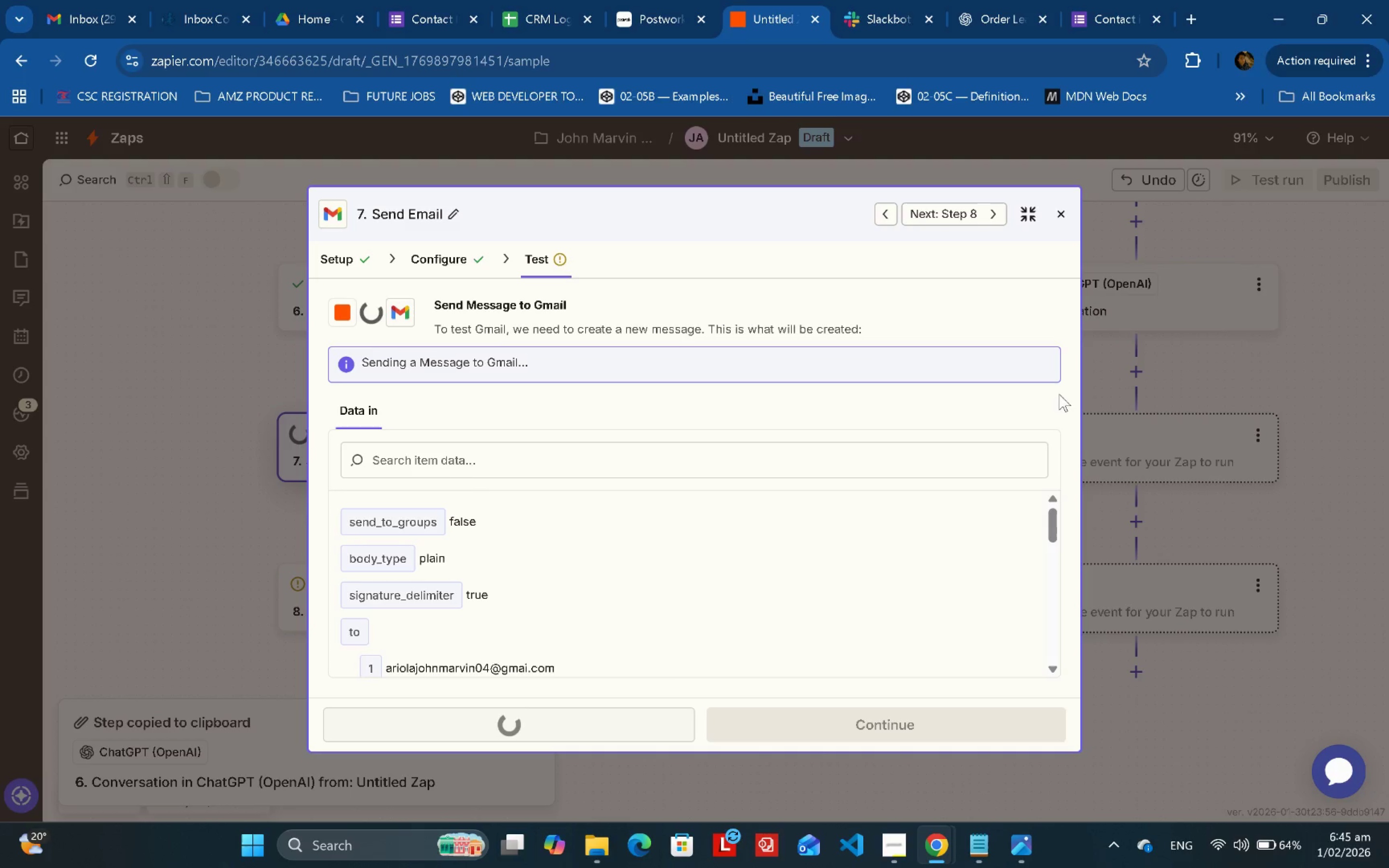 
scroll: coordinate [944, 560], scroll_direction: down, amount: 8.0
 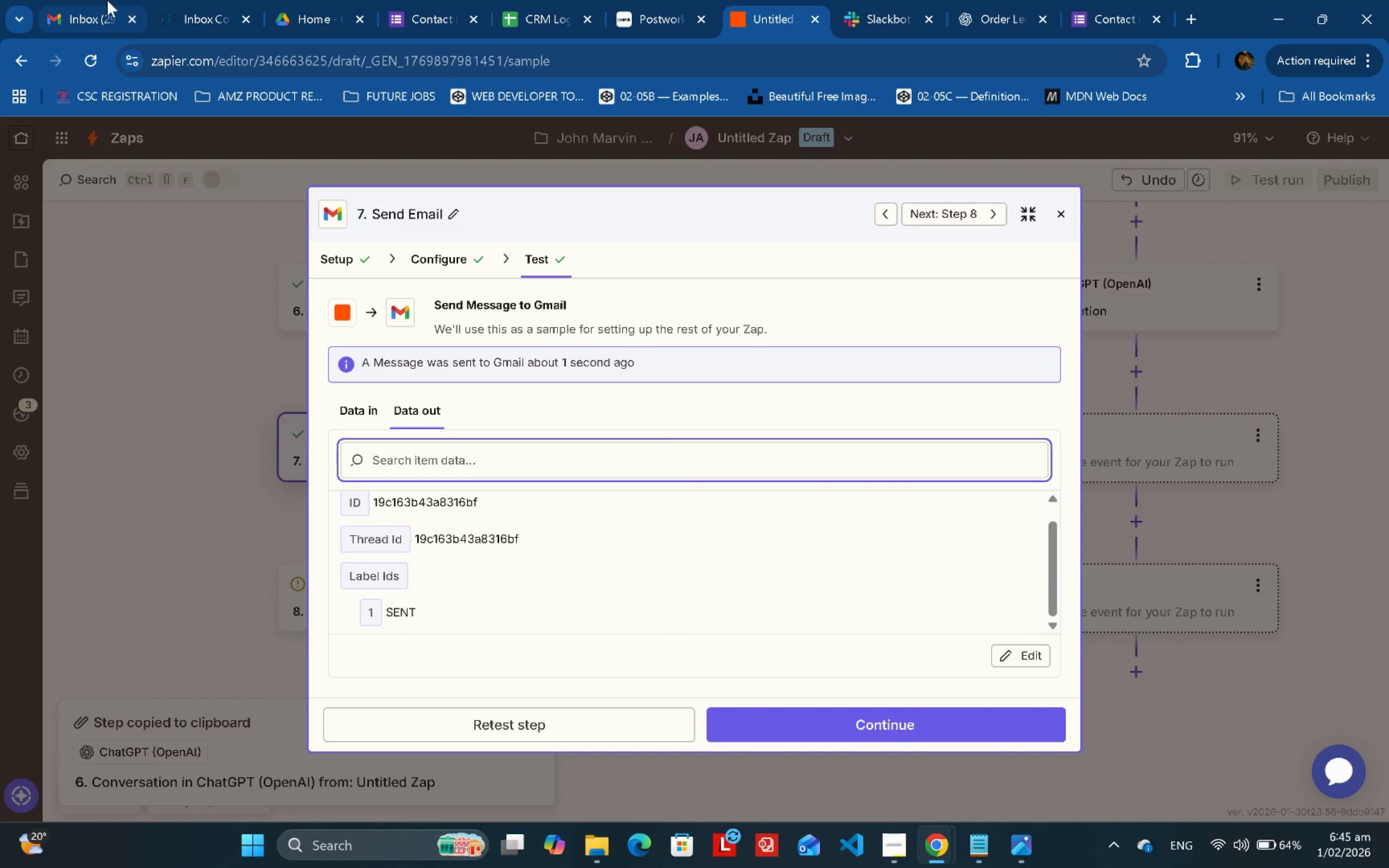 
left_click([104, 0])
 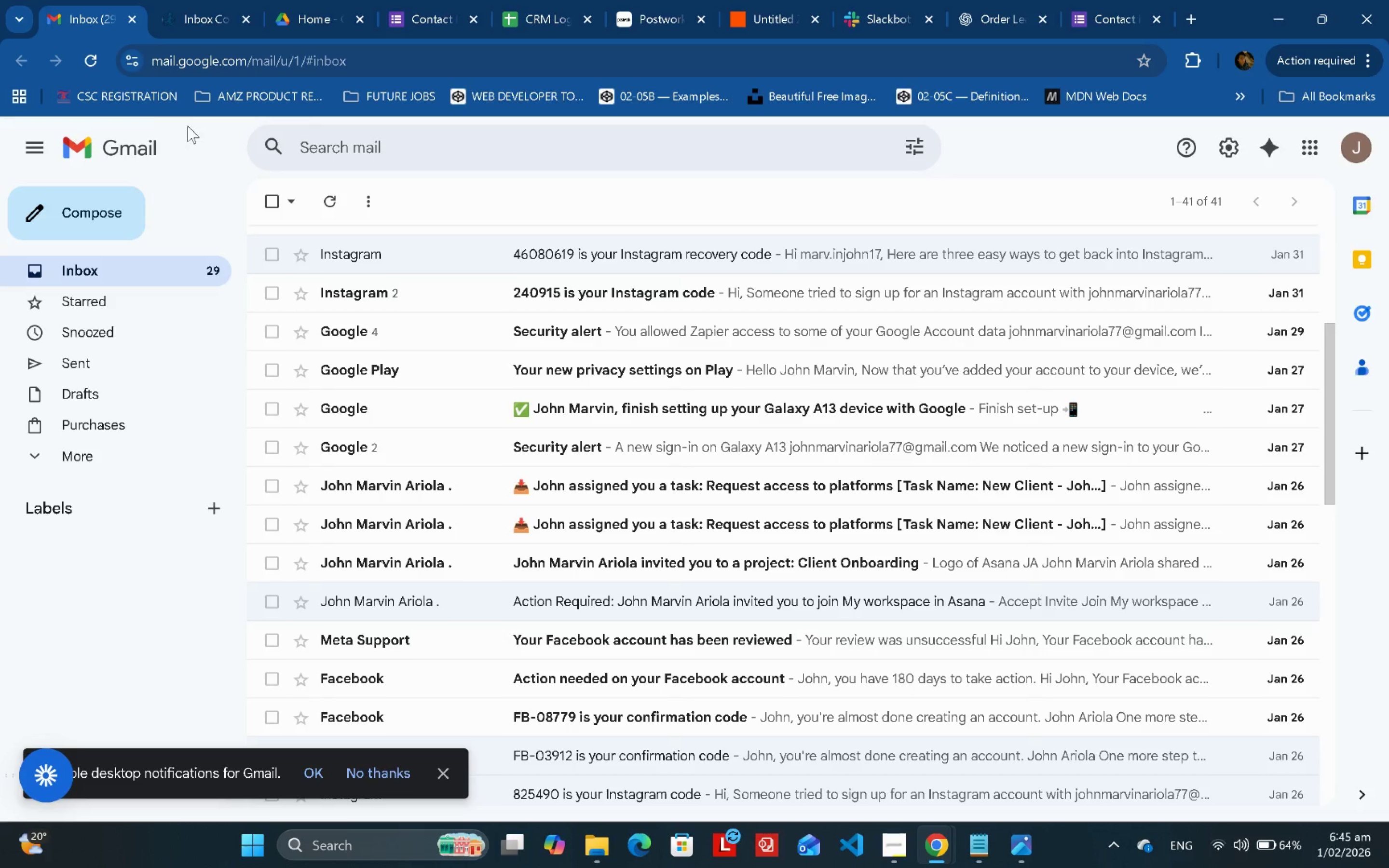 
left_click([93, 64])
 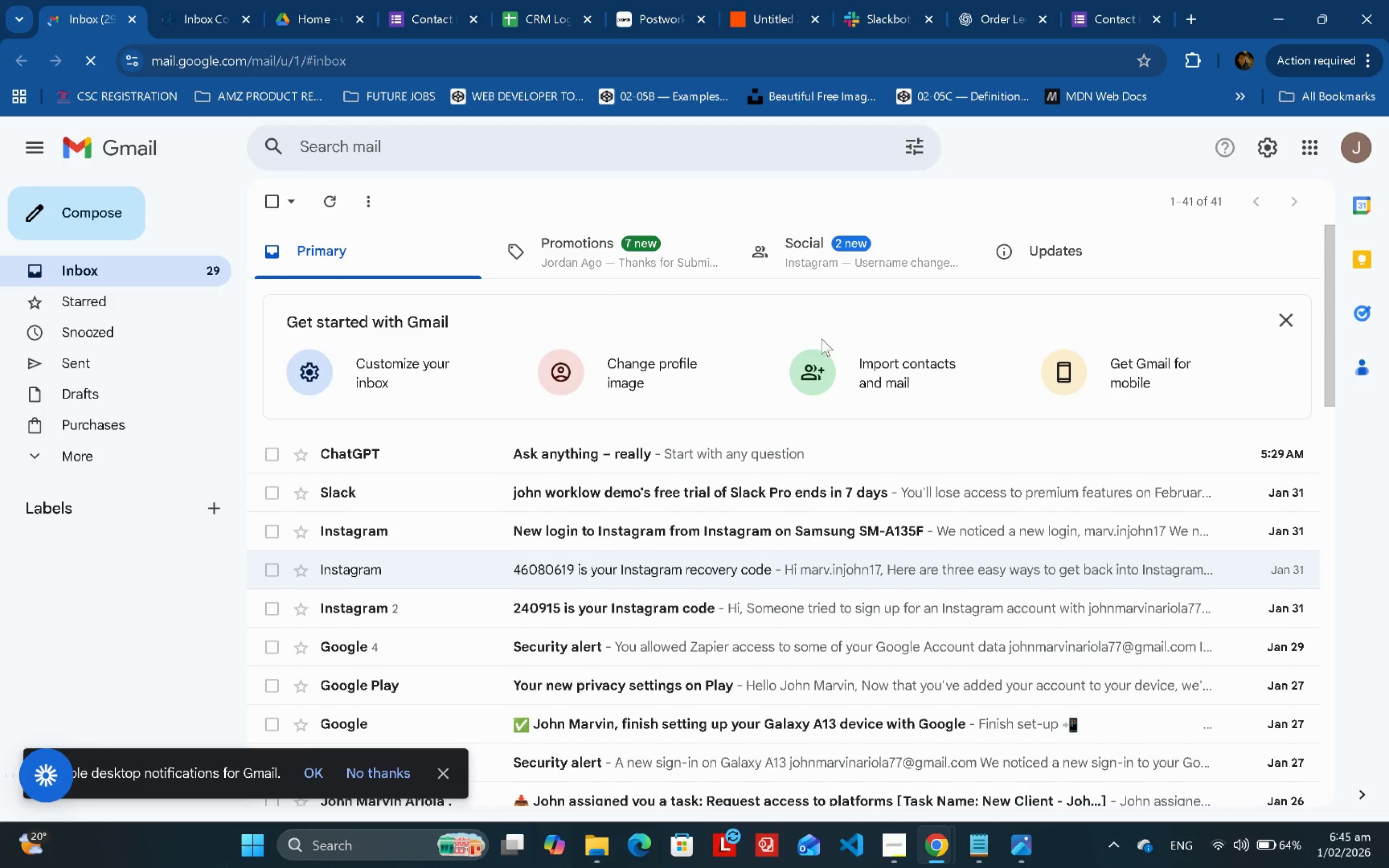 
wait(5.17)
 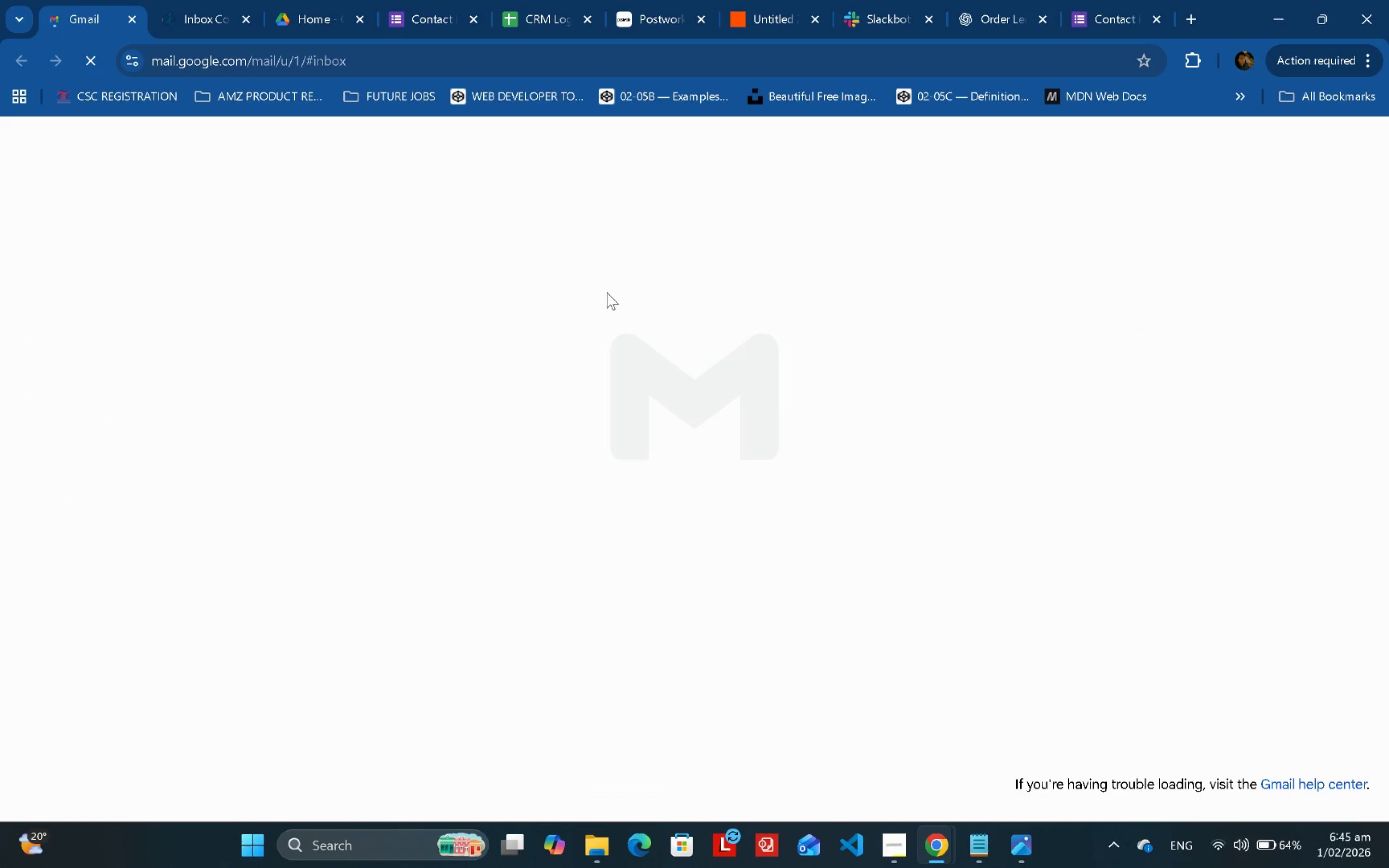 
left_click([1199, 14])
 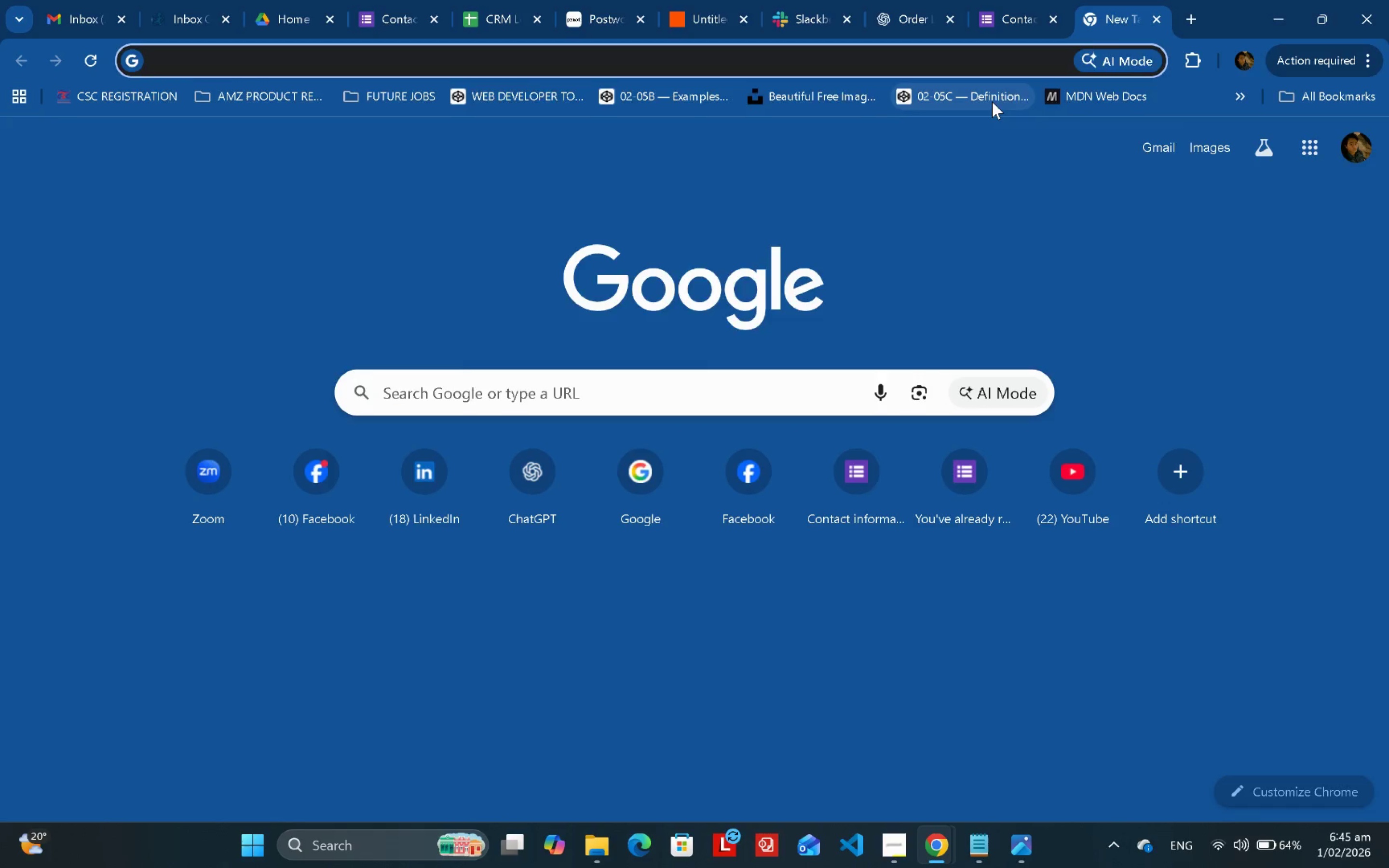 
key(W)
 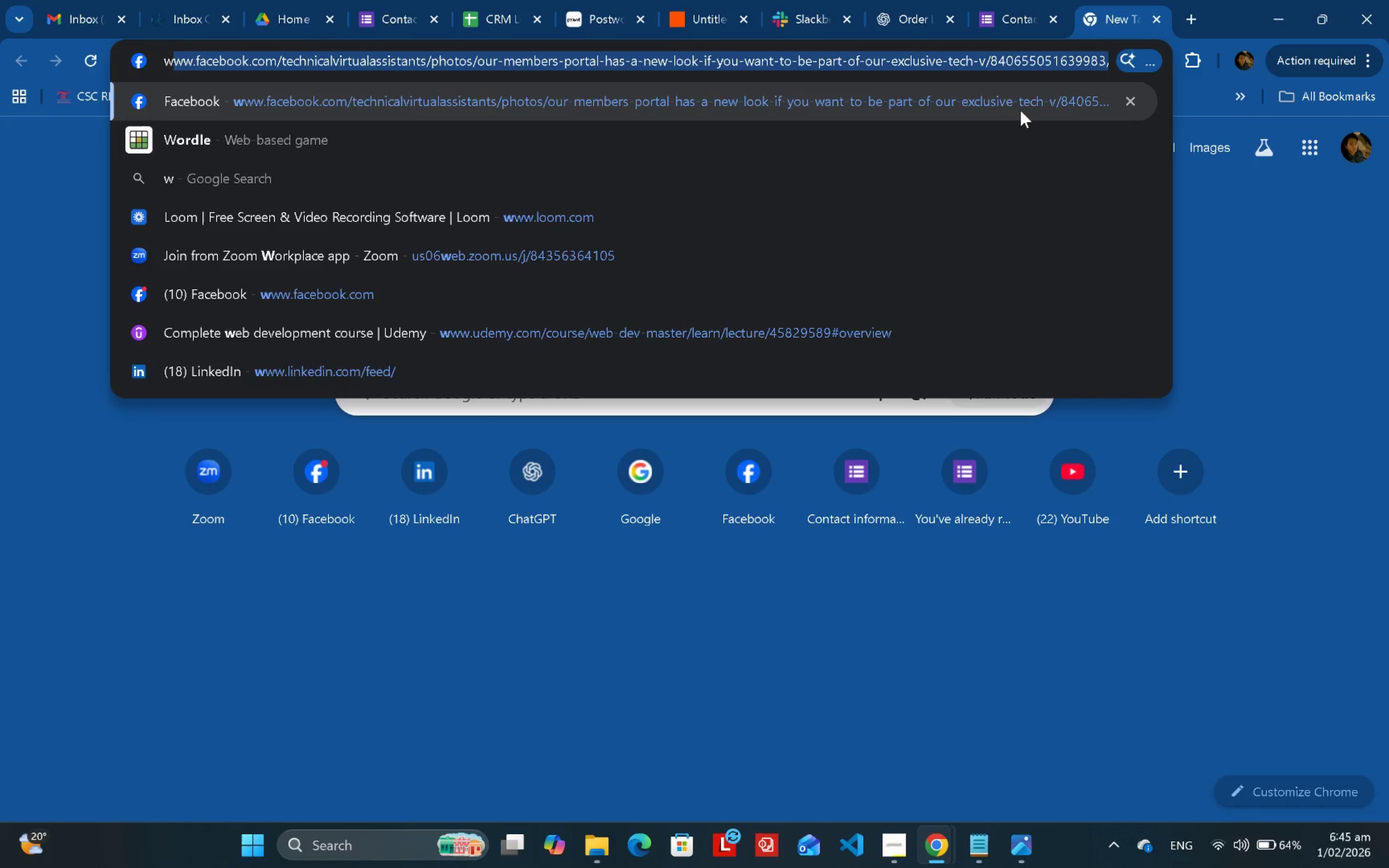 
type(=)
key(Backspace)
key(Backspace)
type(gmail)
 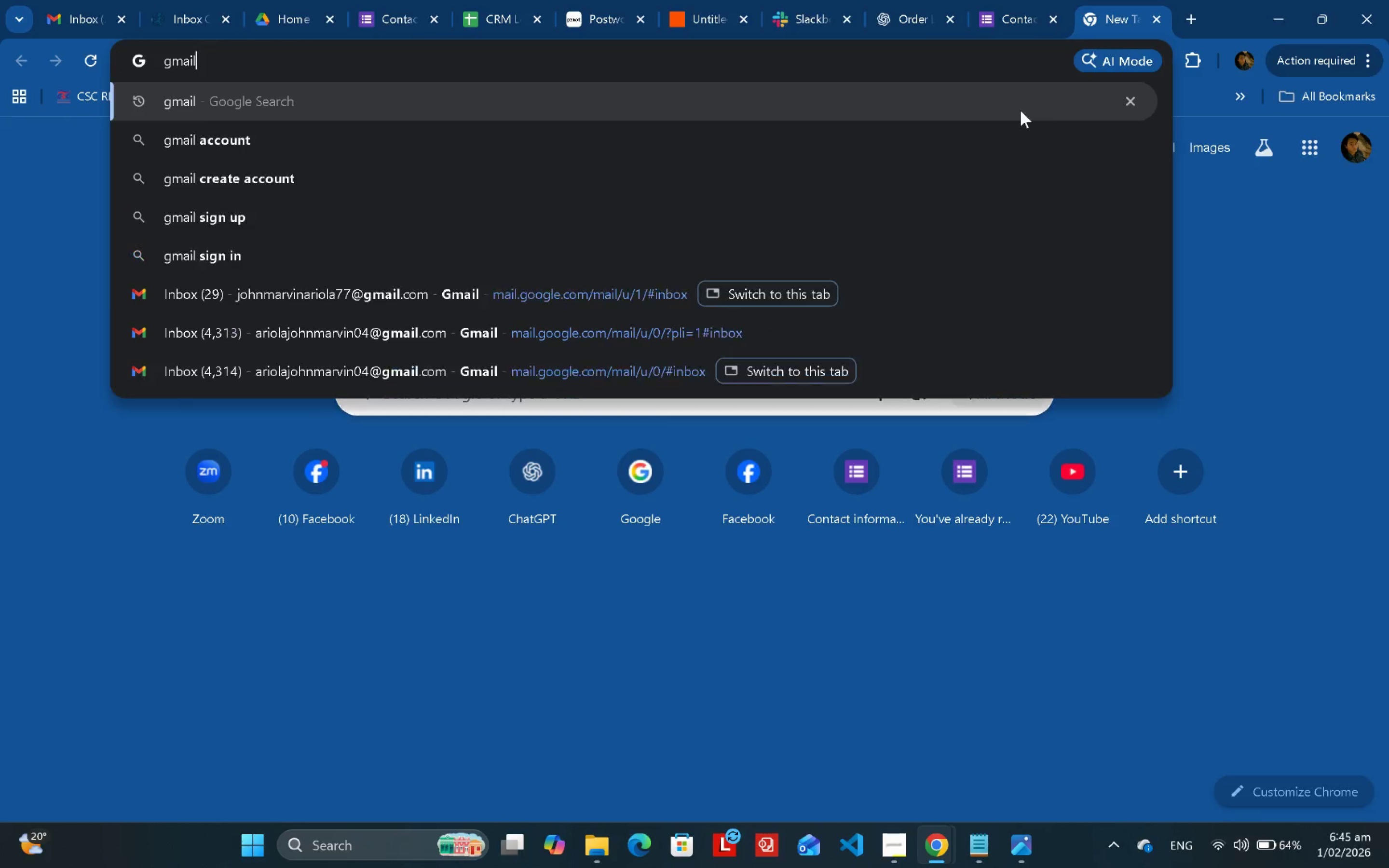 
key(Enter)
 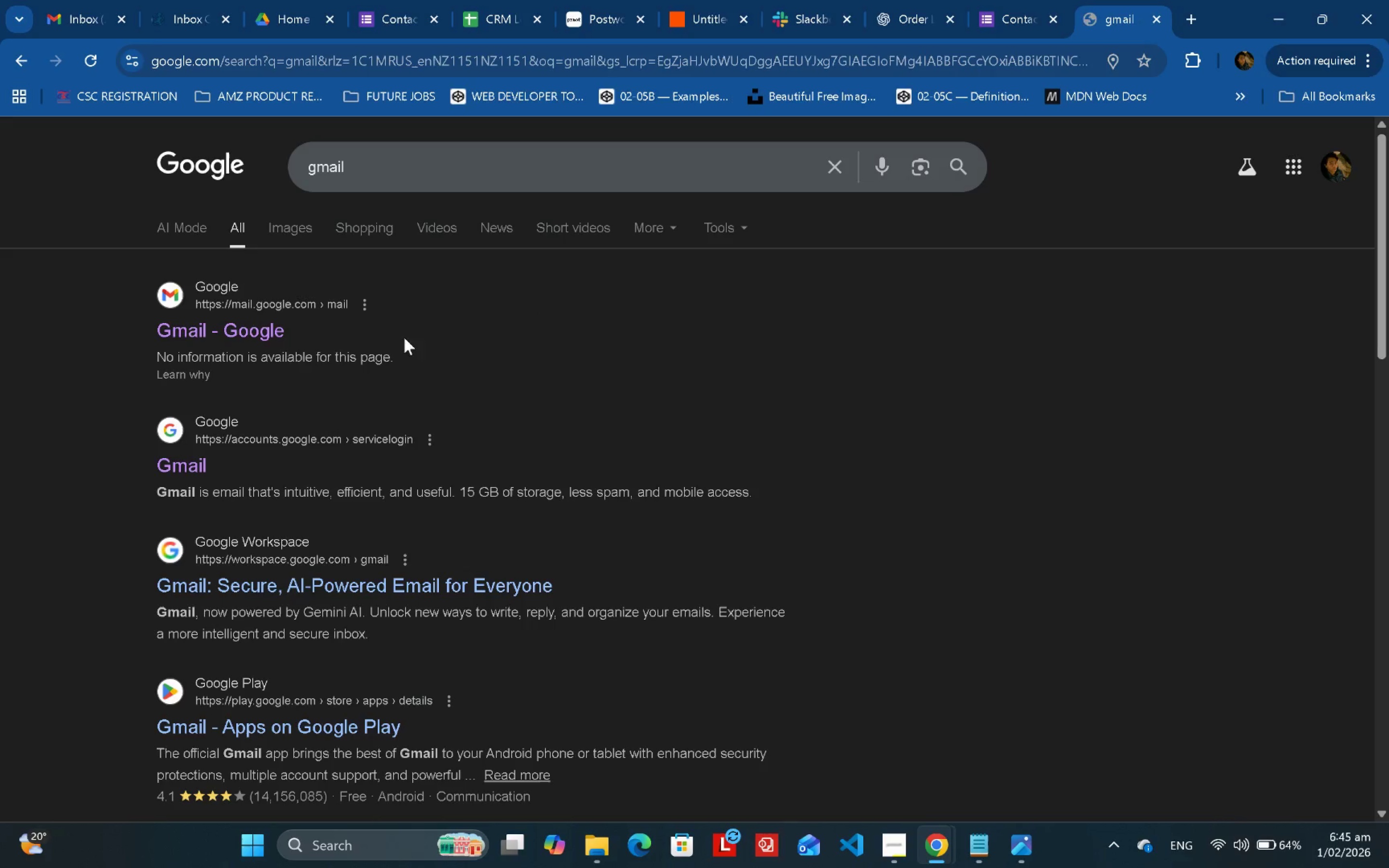 
left_click([251, 331])
 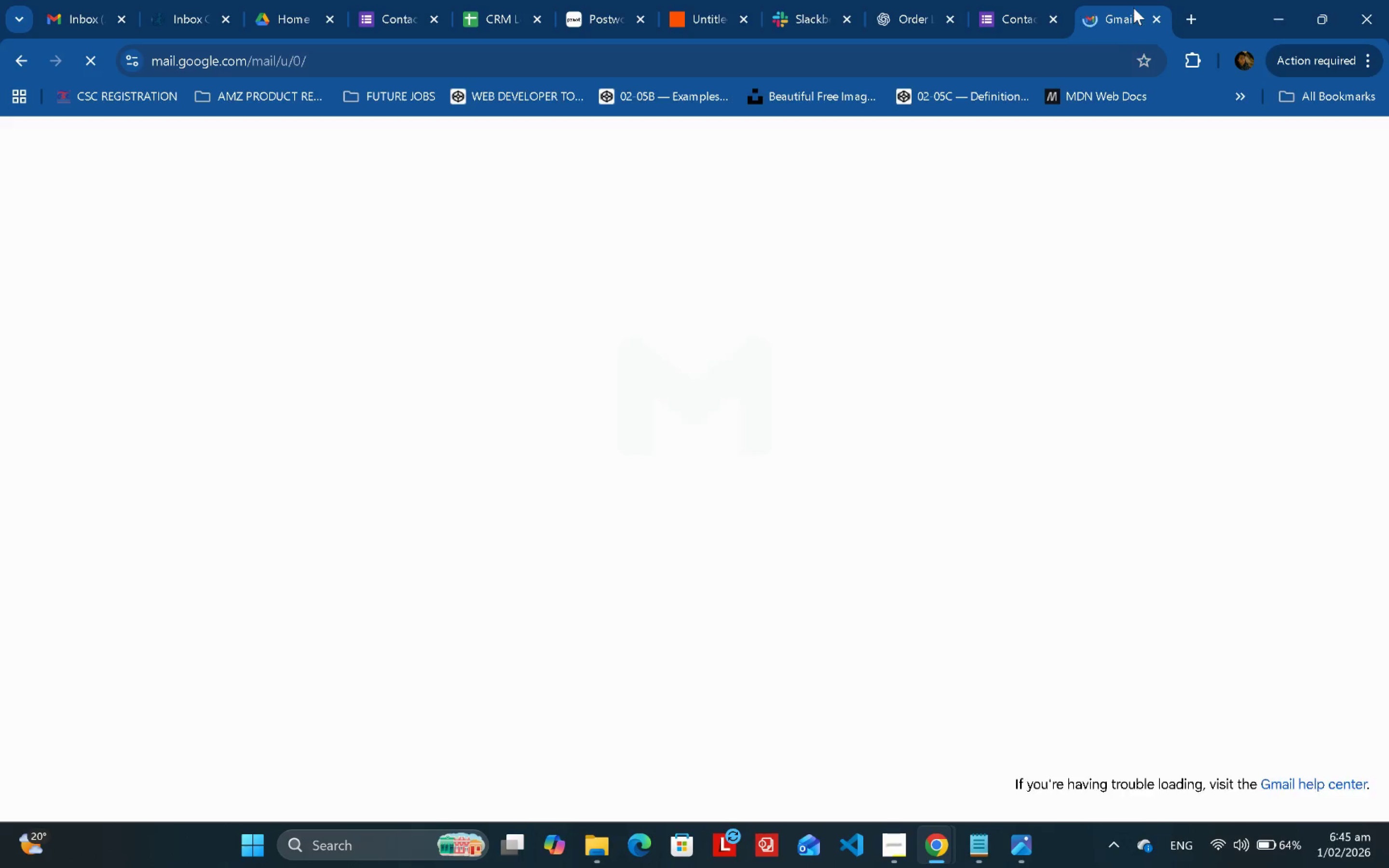 
left_click_drag(start_coordinate=[1133, 8], to_coordinate=[128, 3])
 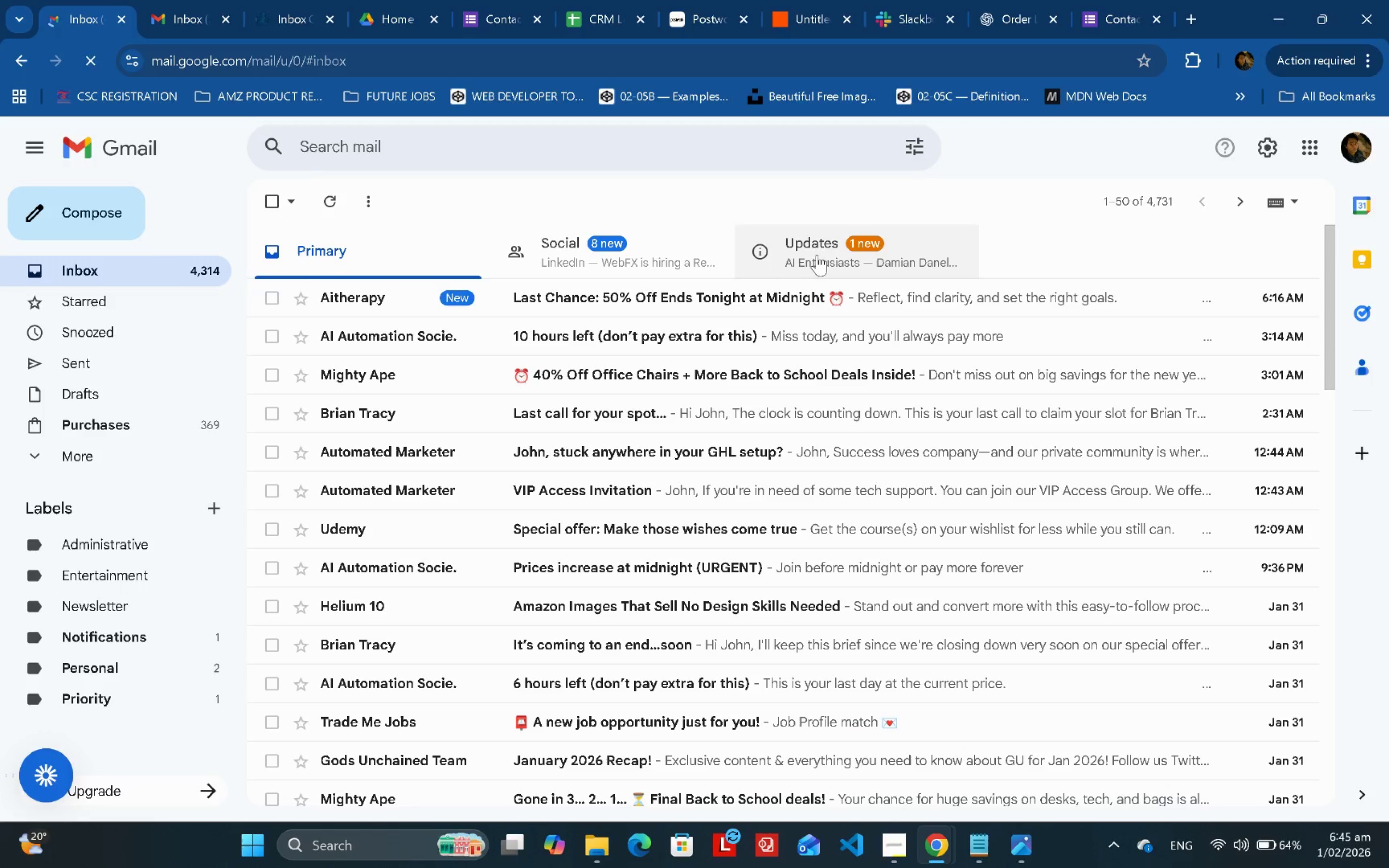 
left_click([817, 255])
 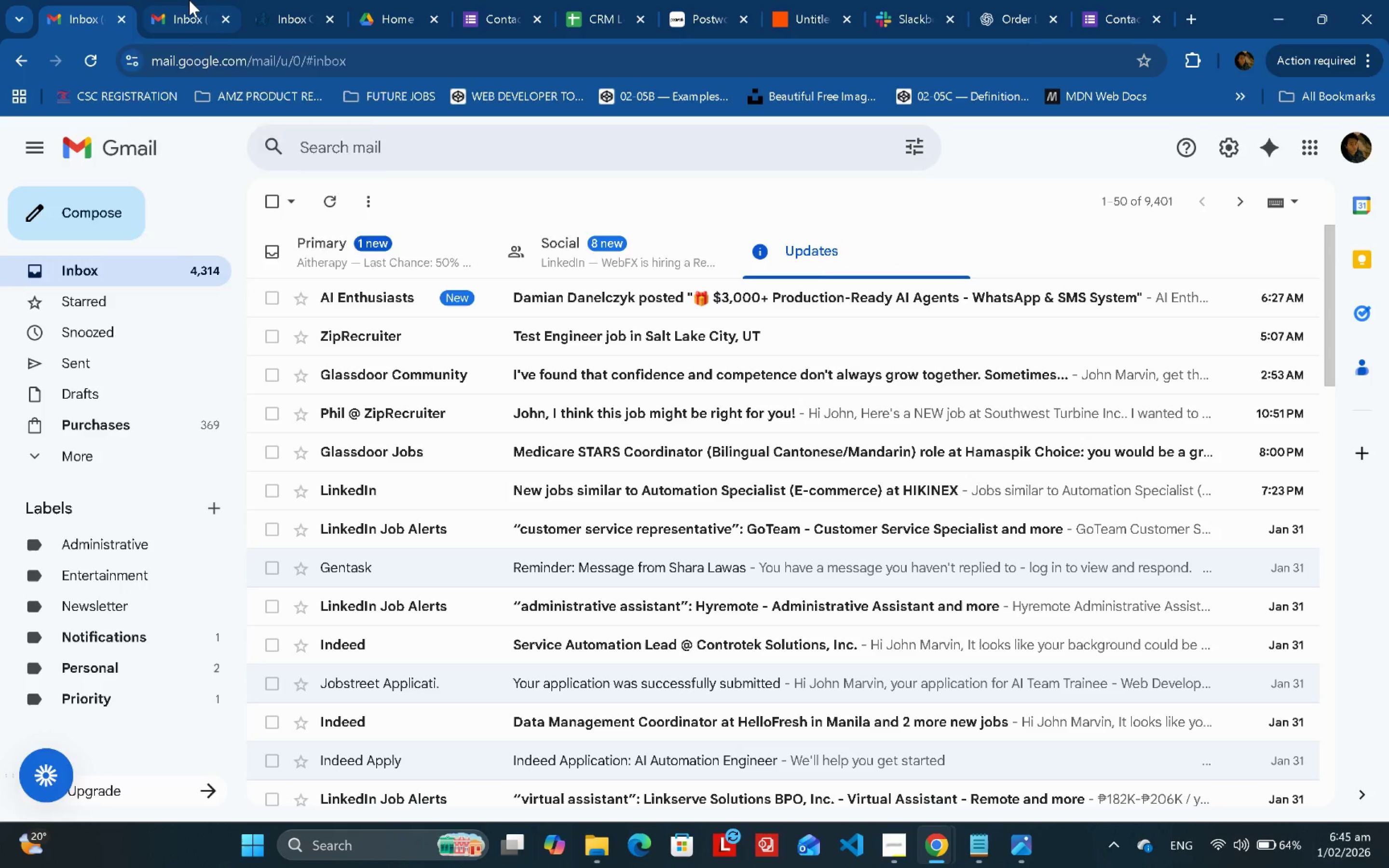 
left_click([189, 0])
 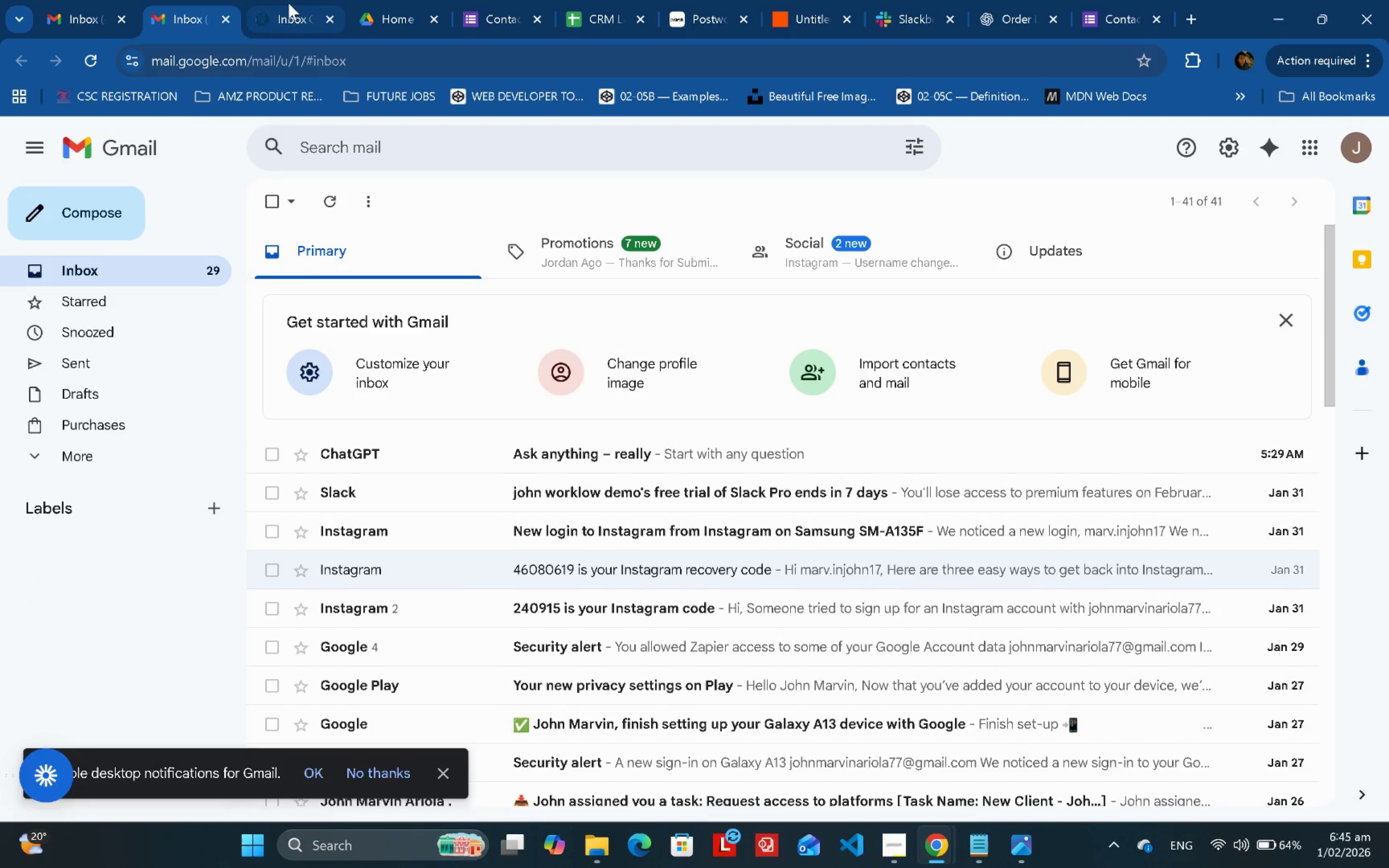 
left_click([283, 0])
 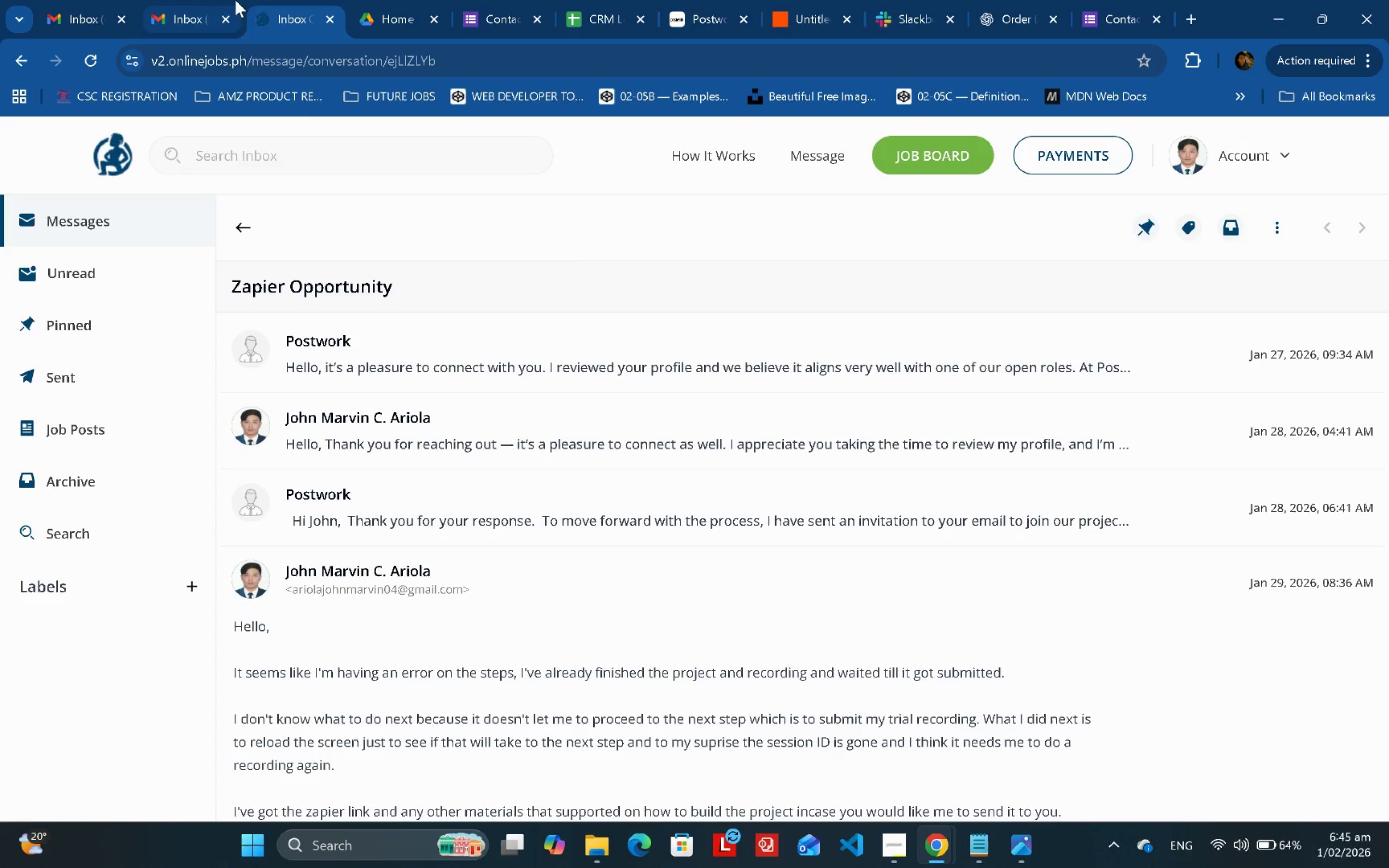 
left_click([226, 0])
 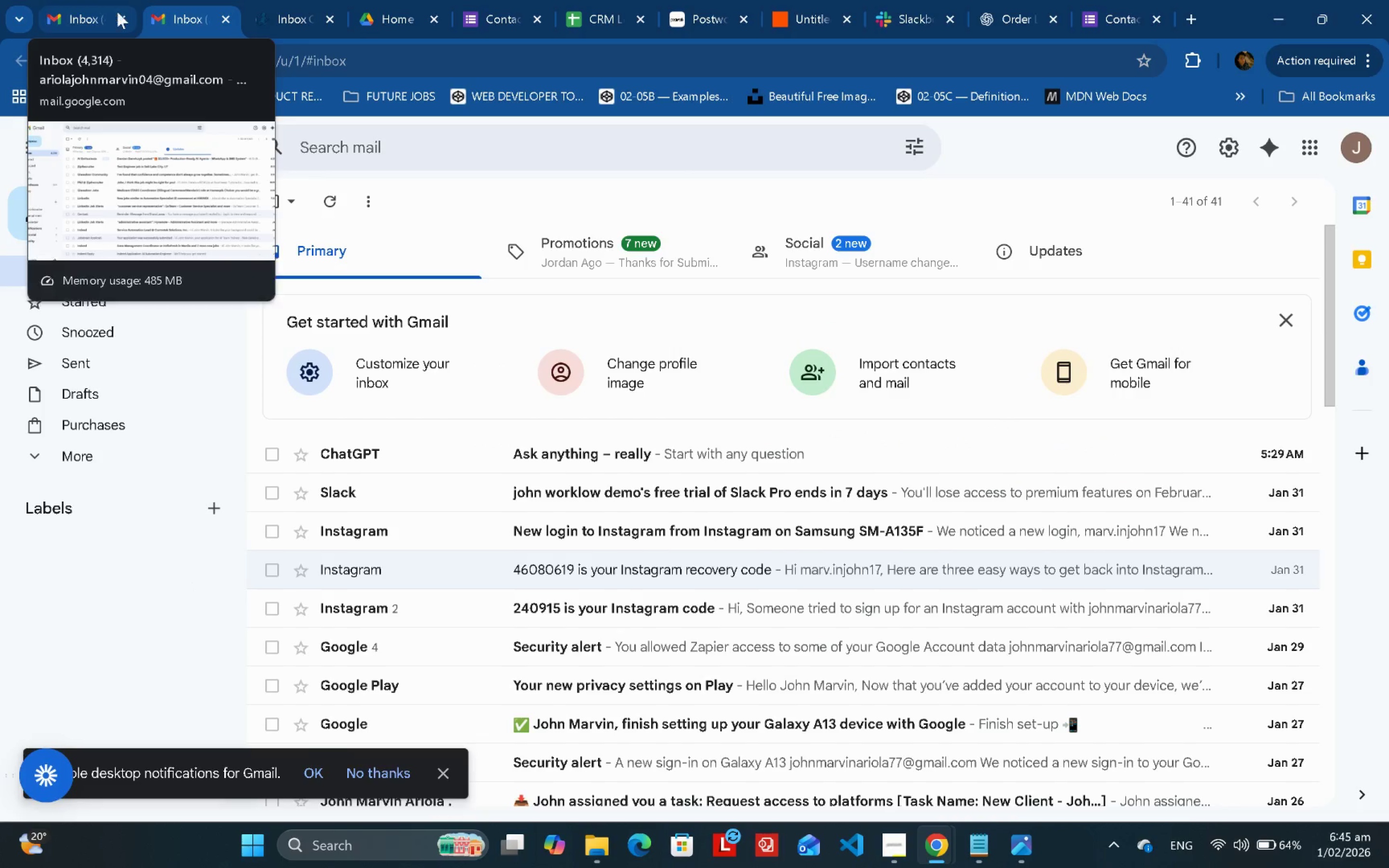 
left_click([99, 0])
 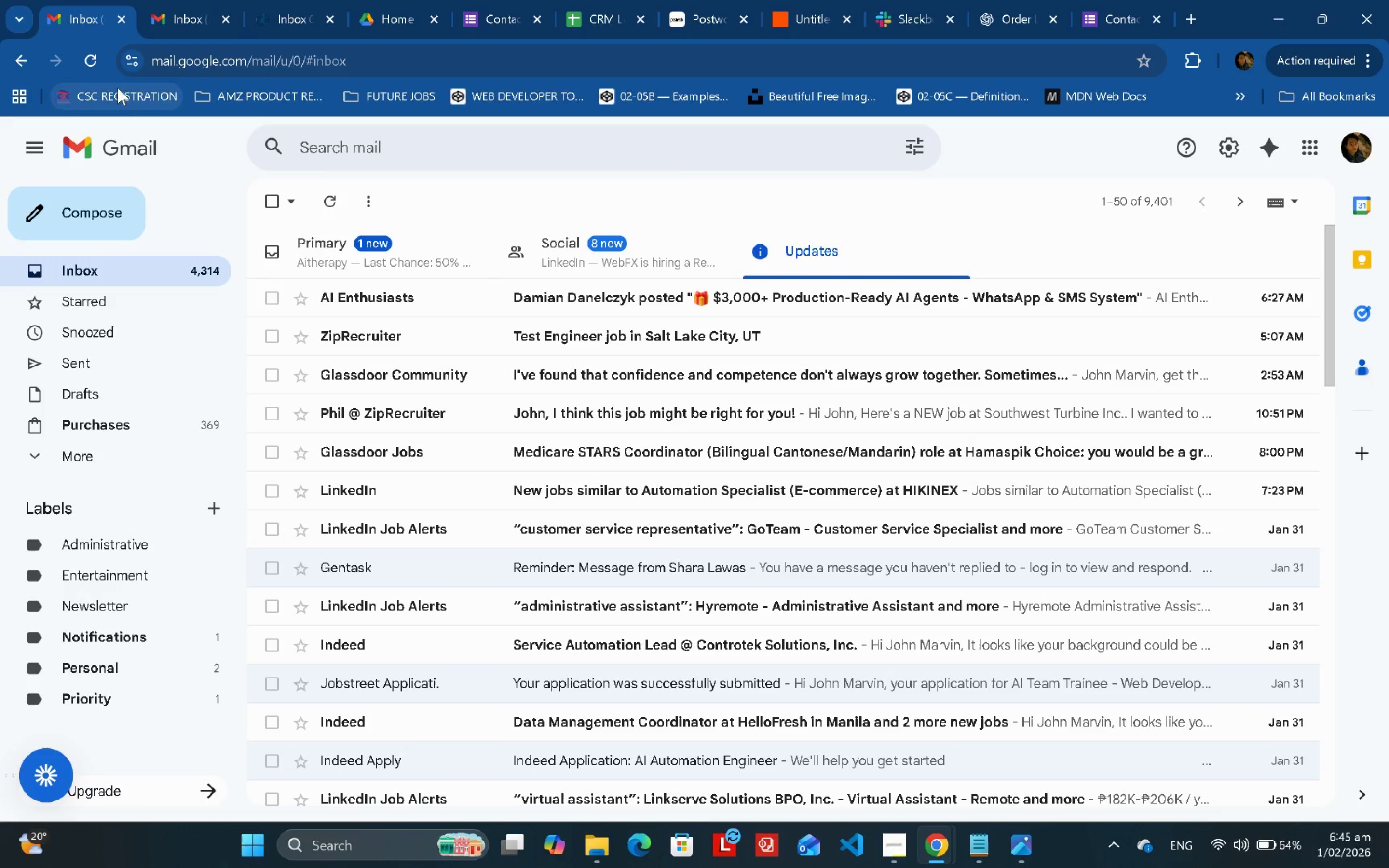 
left_click([92, 61])
 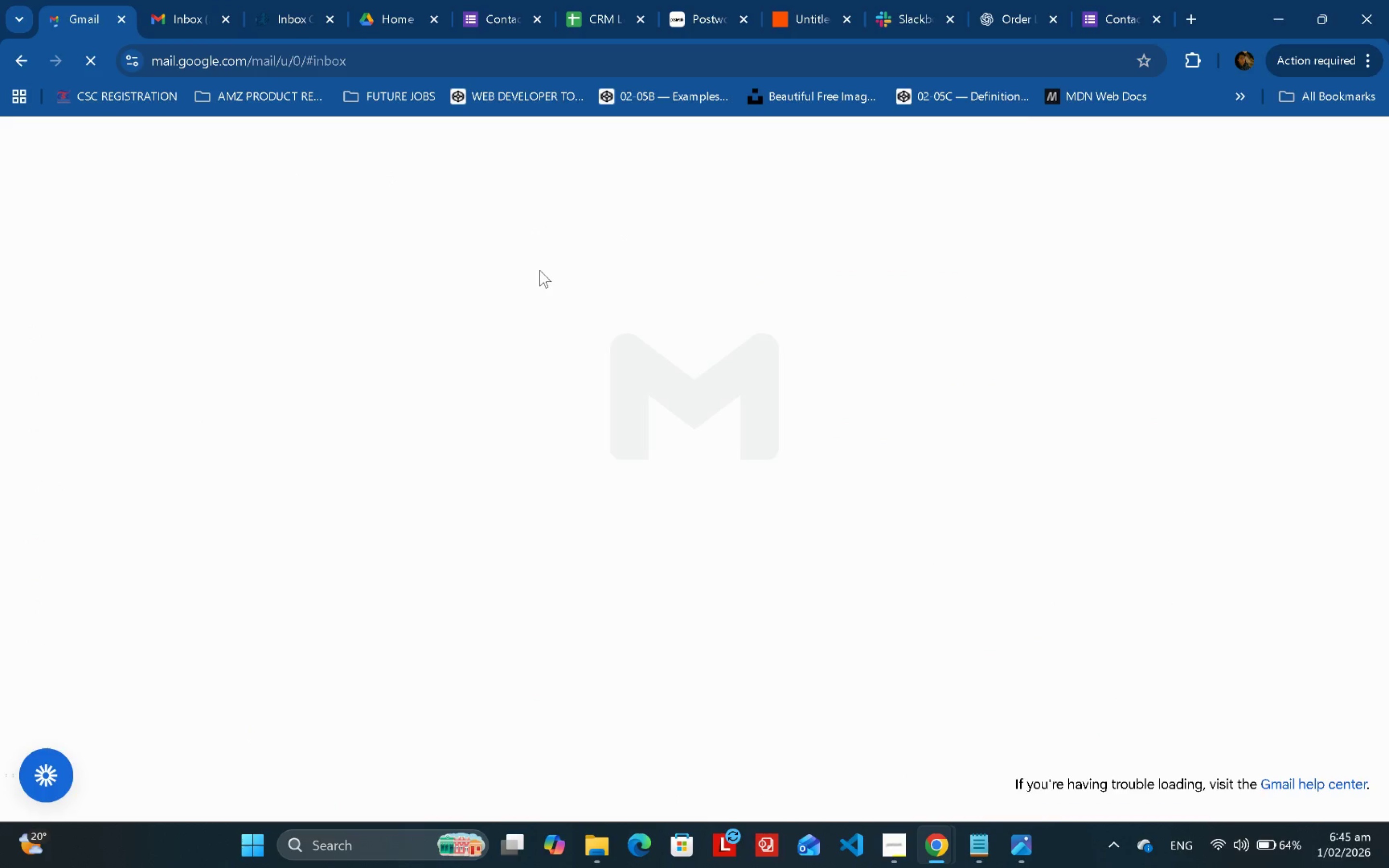 
mouse_move([551, 290])
 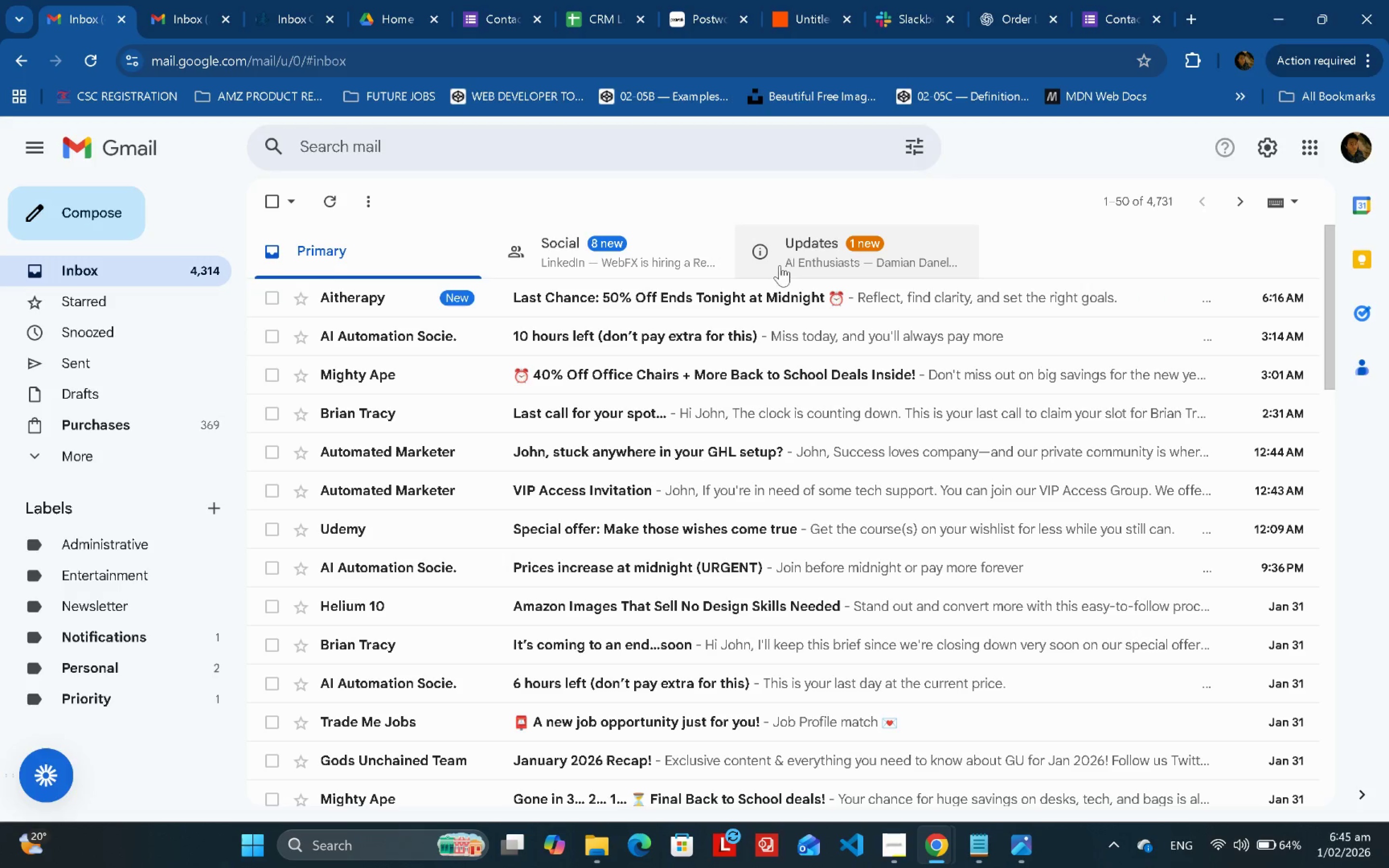 
left_click([780, 265])
 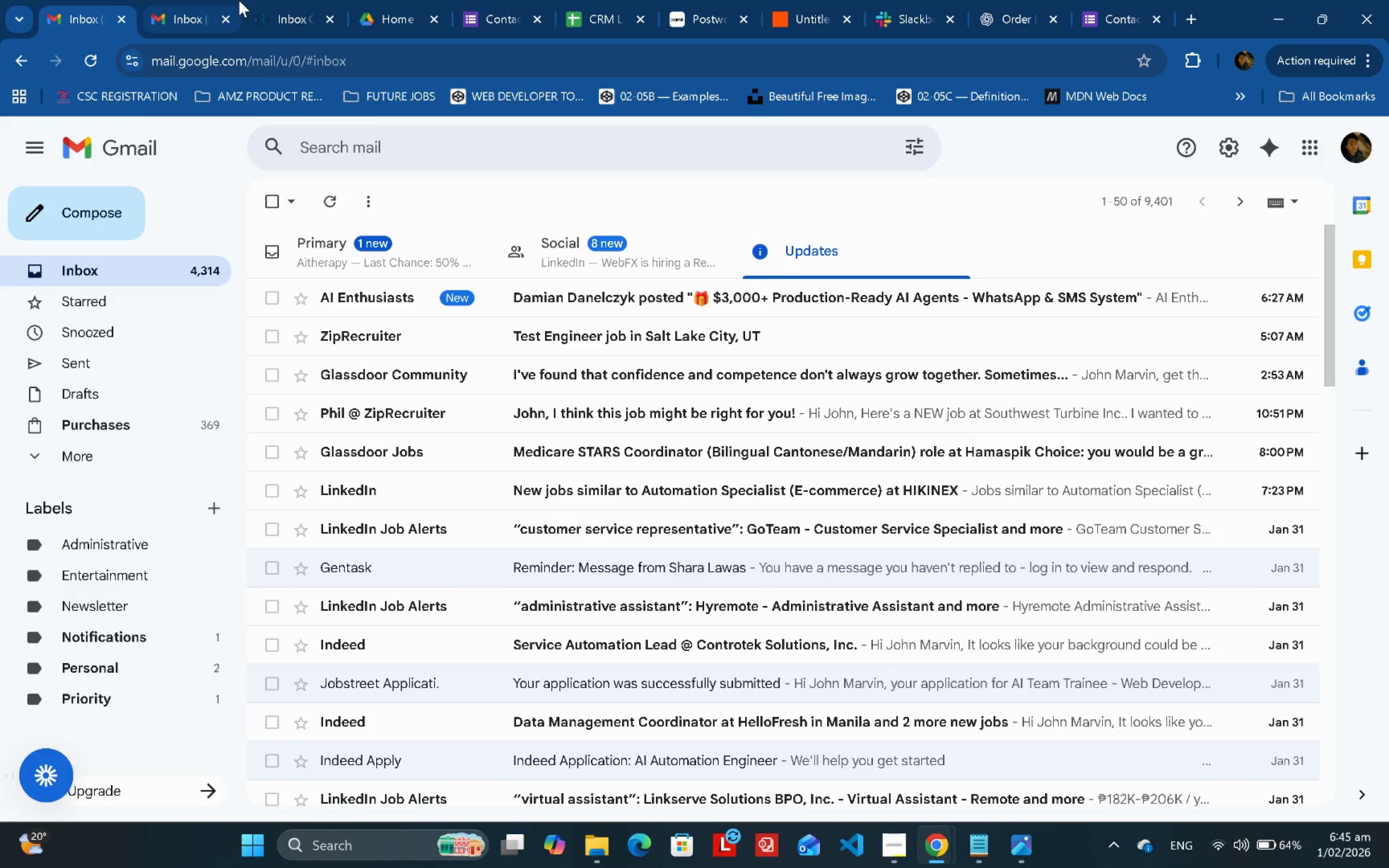 
left_click([239, 0])
 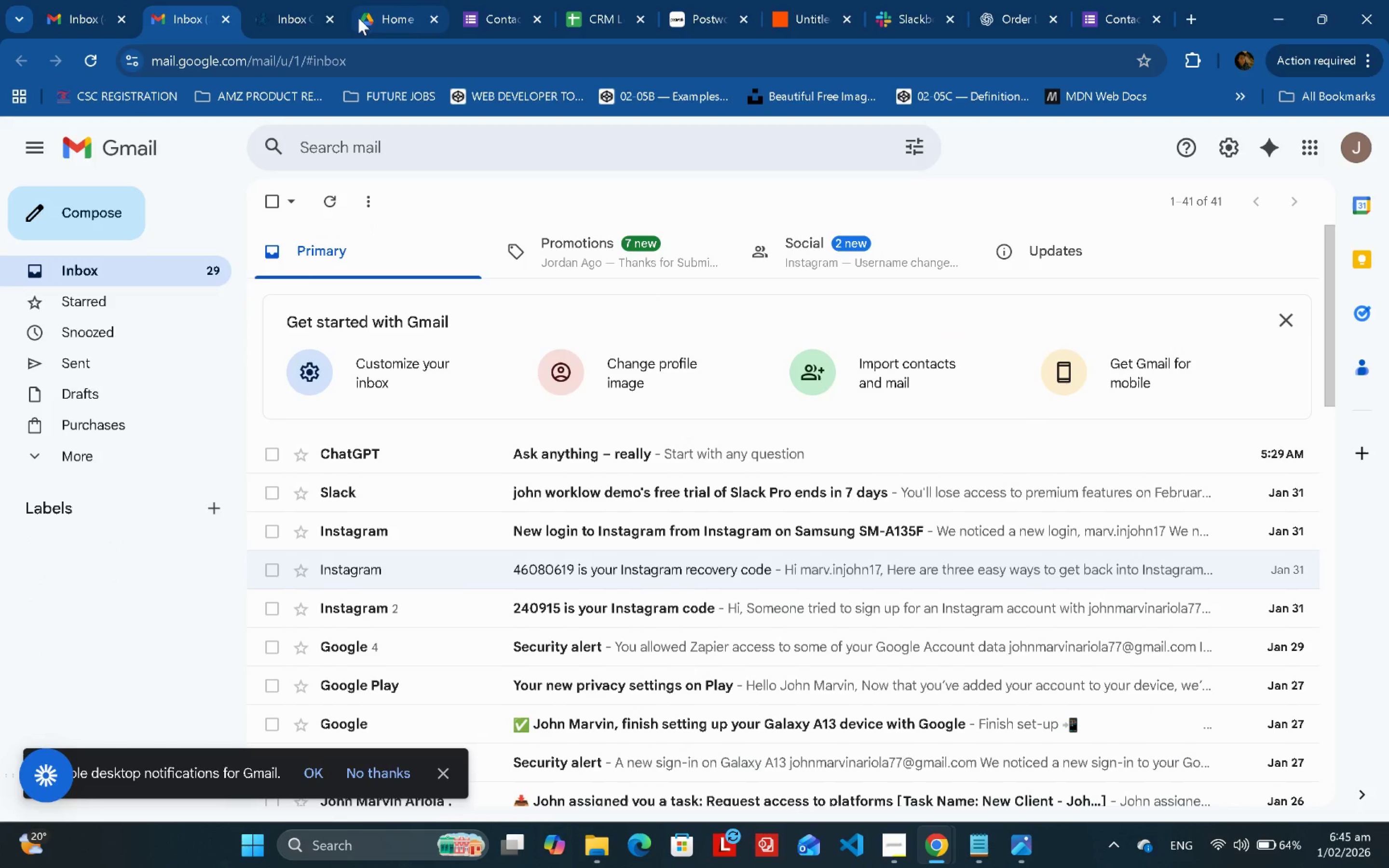 
left_click([306, 0])
 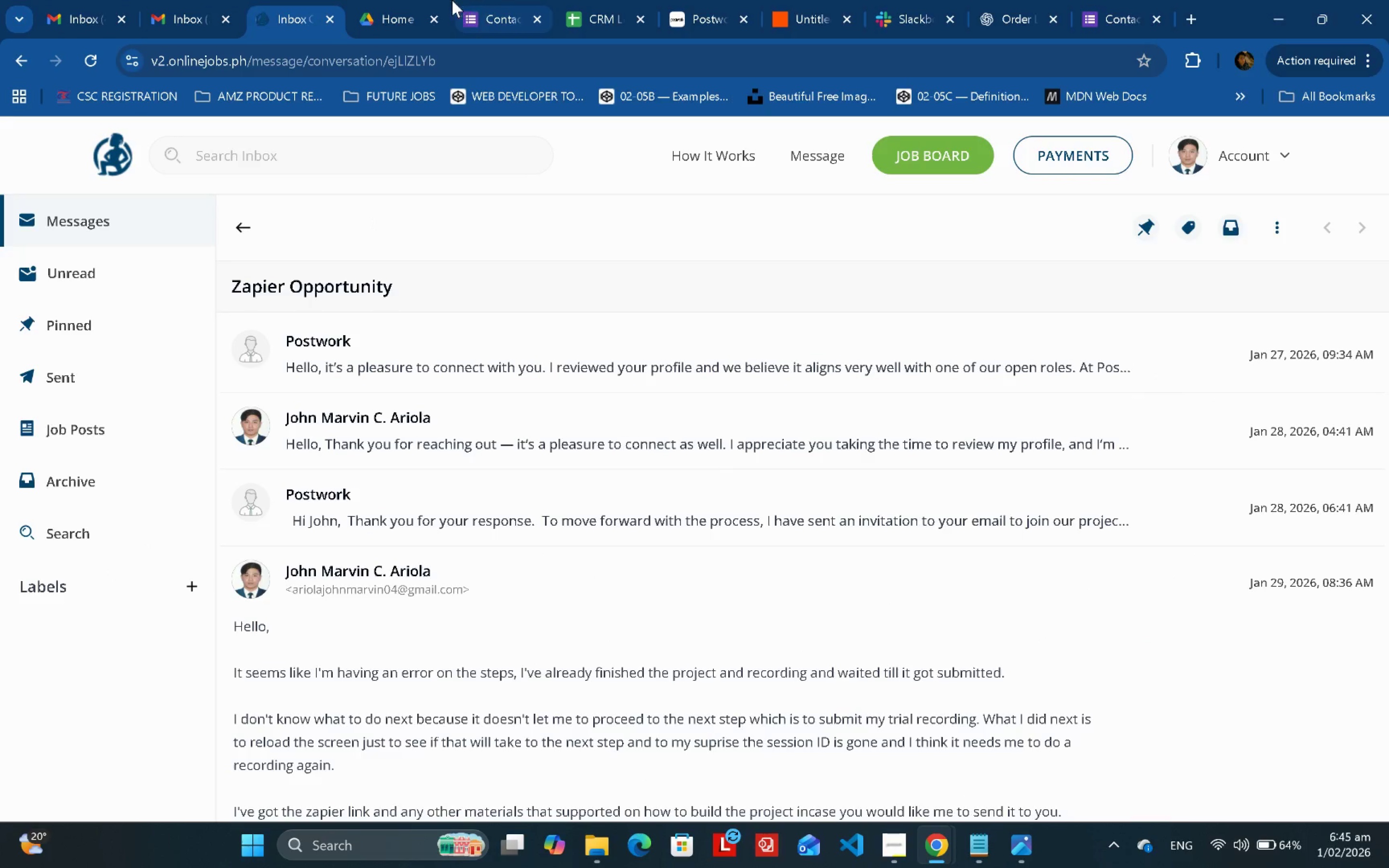 
left_click([390, 0])
 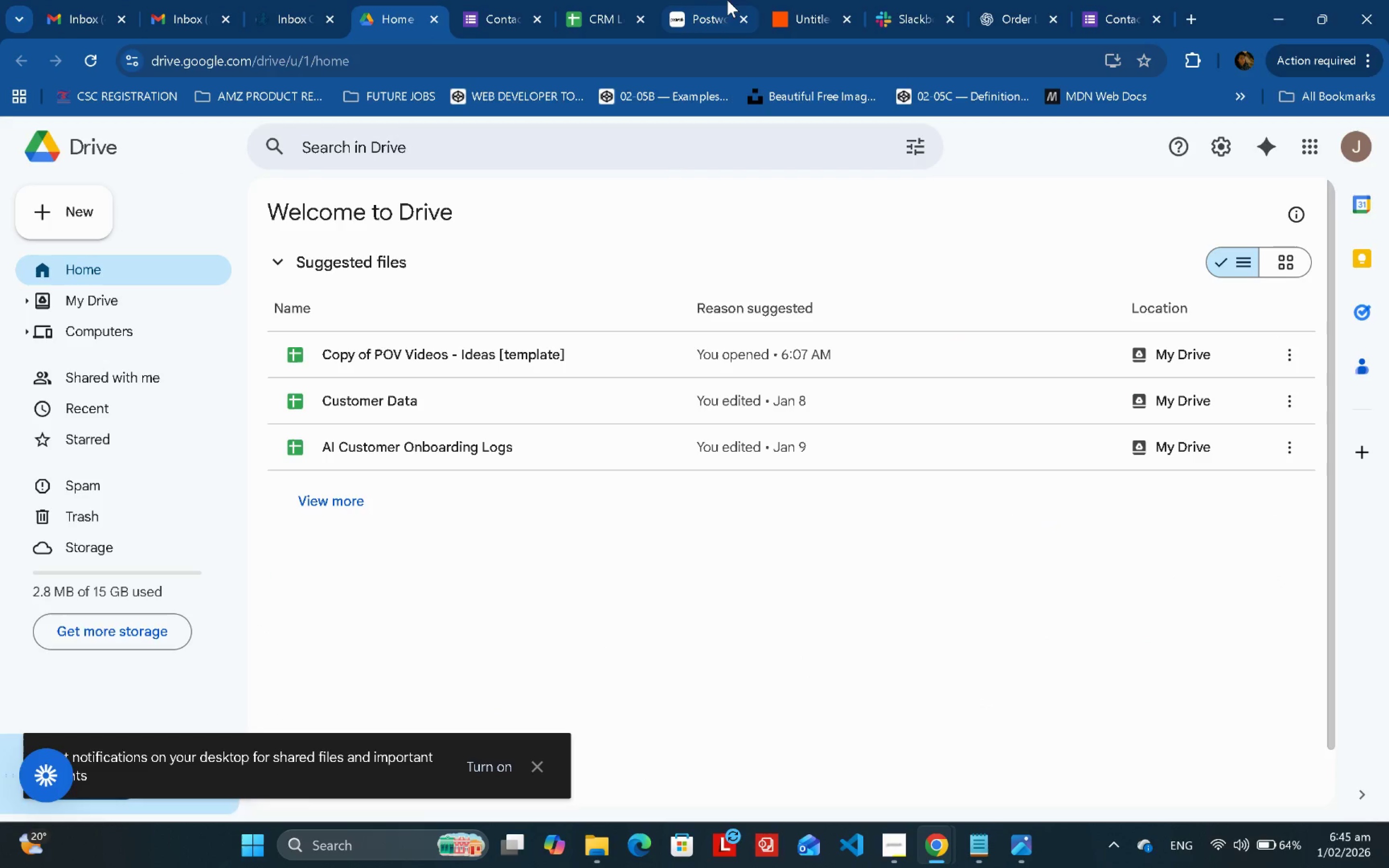 
left_click([805, 0])
 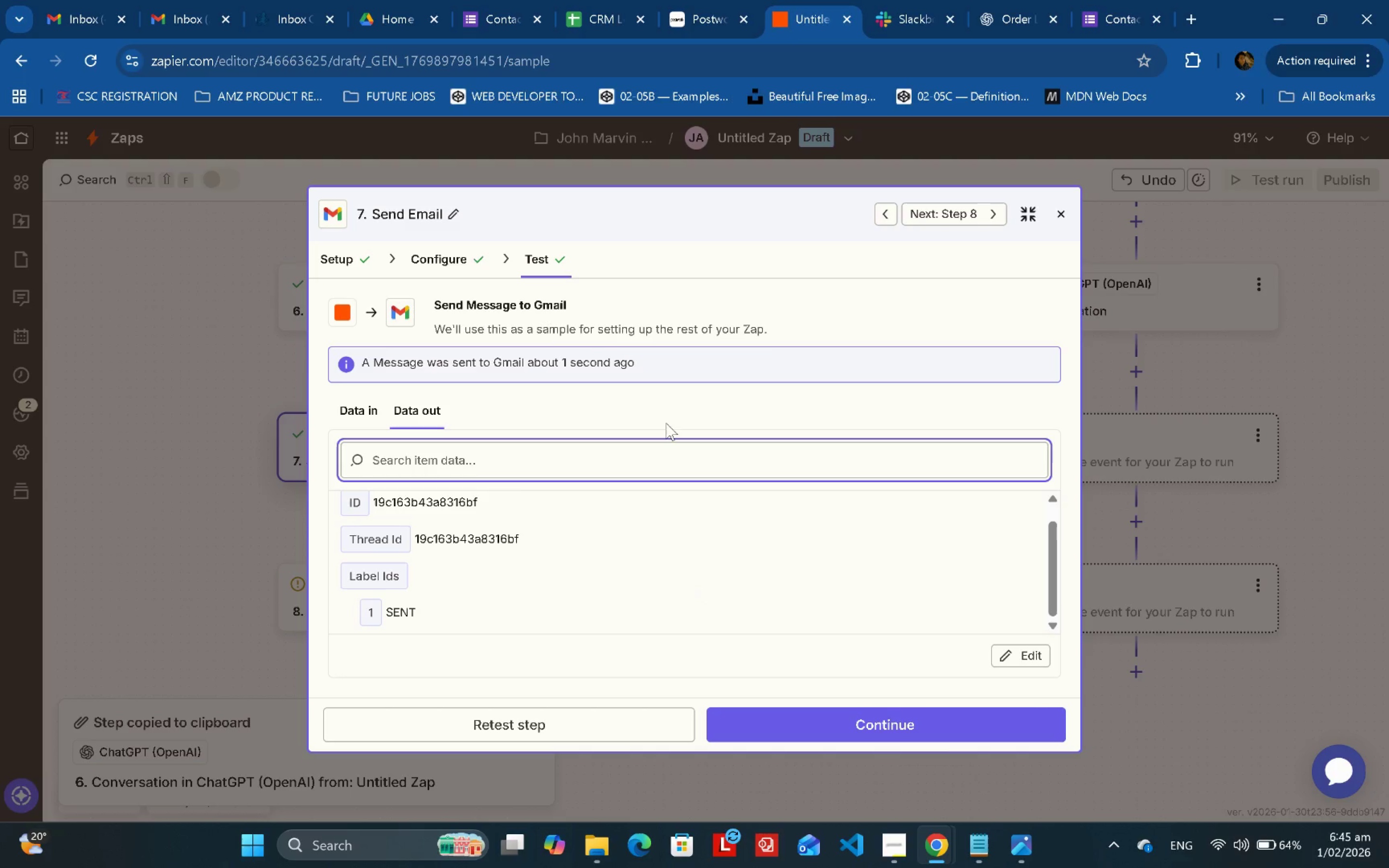 
left_click([479, 266])
 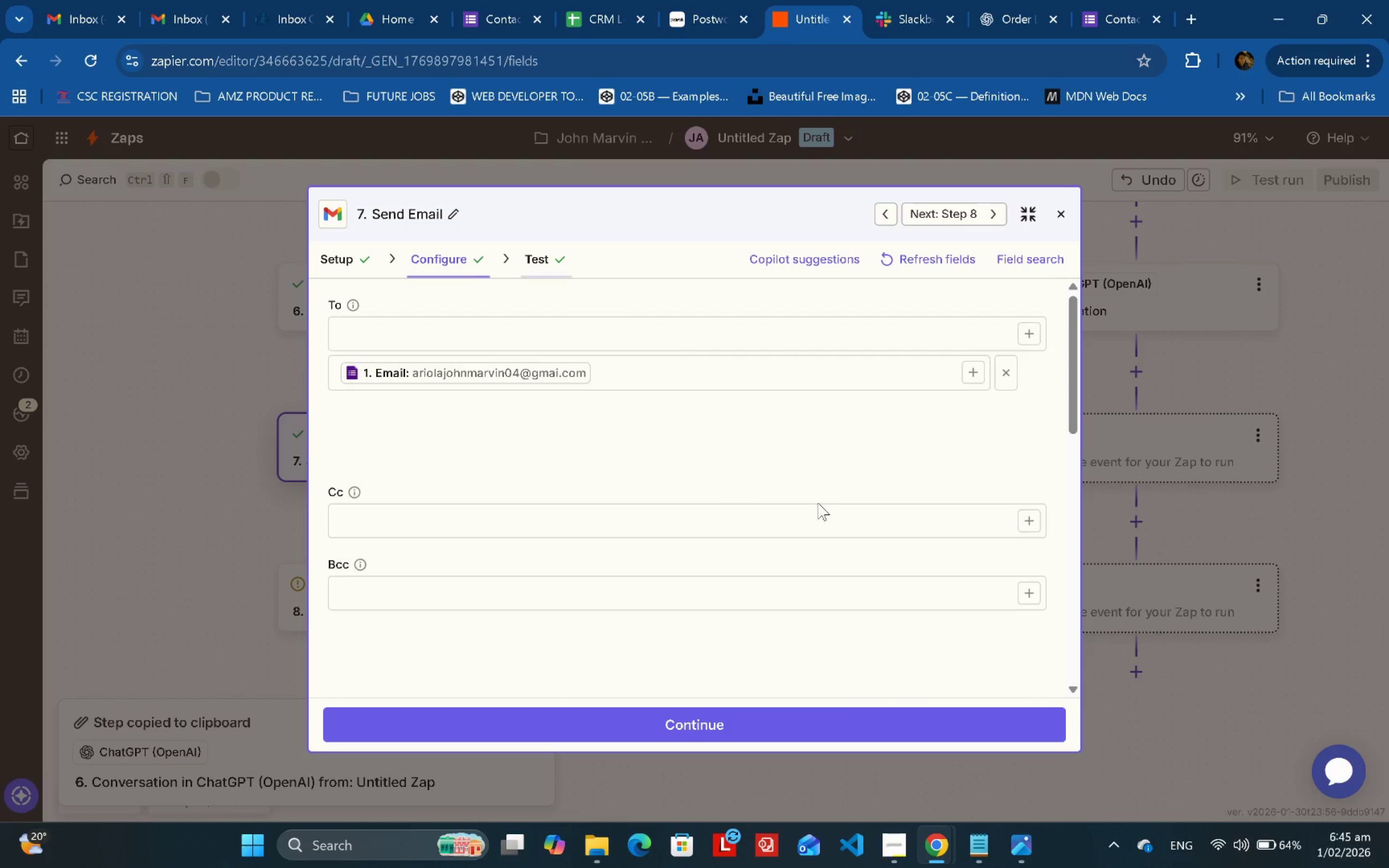 
scroll: coordinate [948, 537], scroll_direction: up, amount: 5.0
 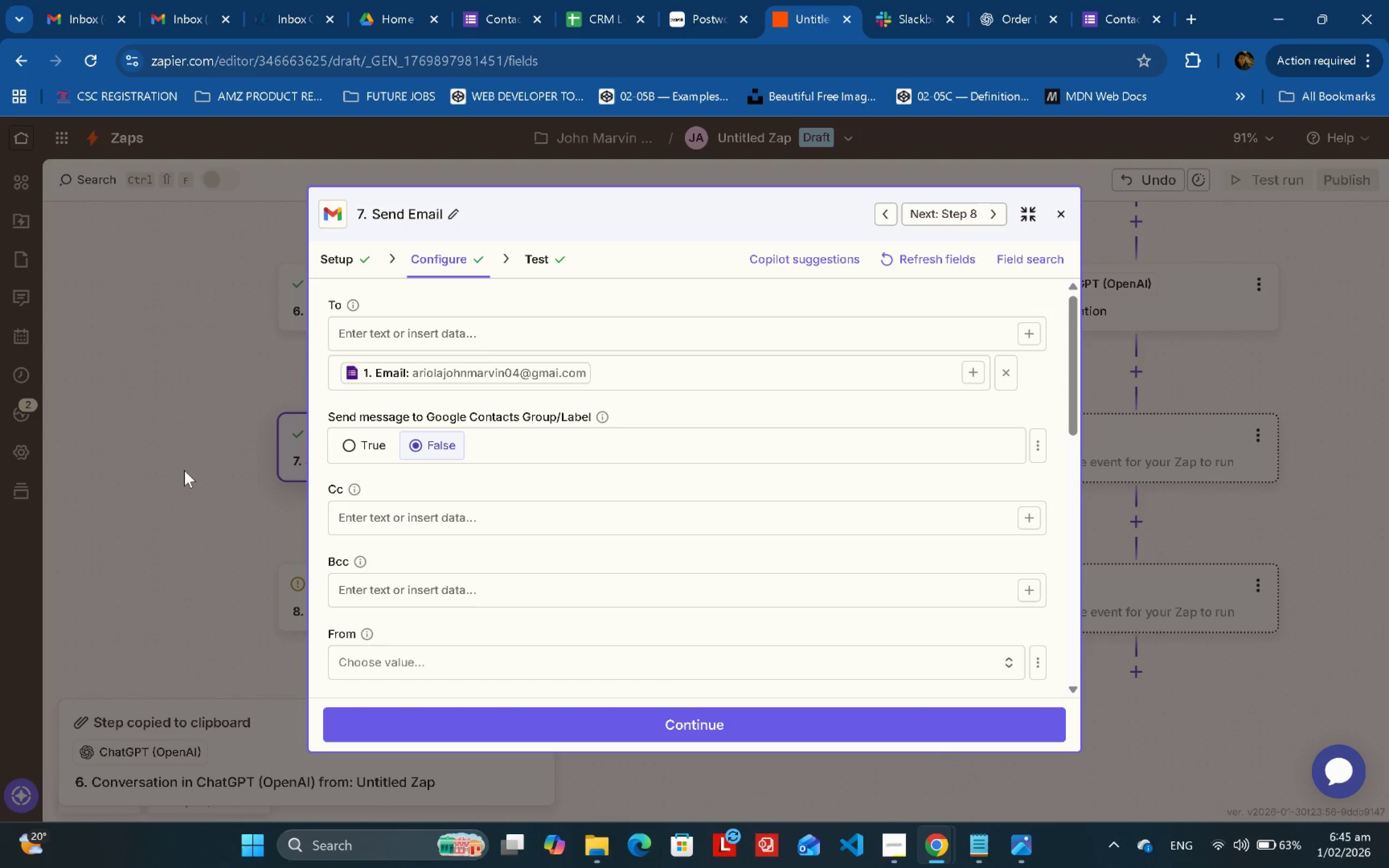 
left_click([180, 469])
 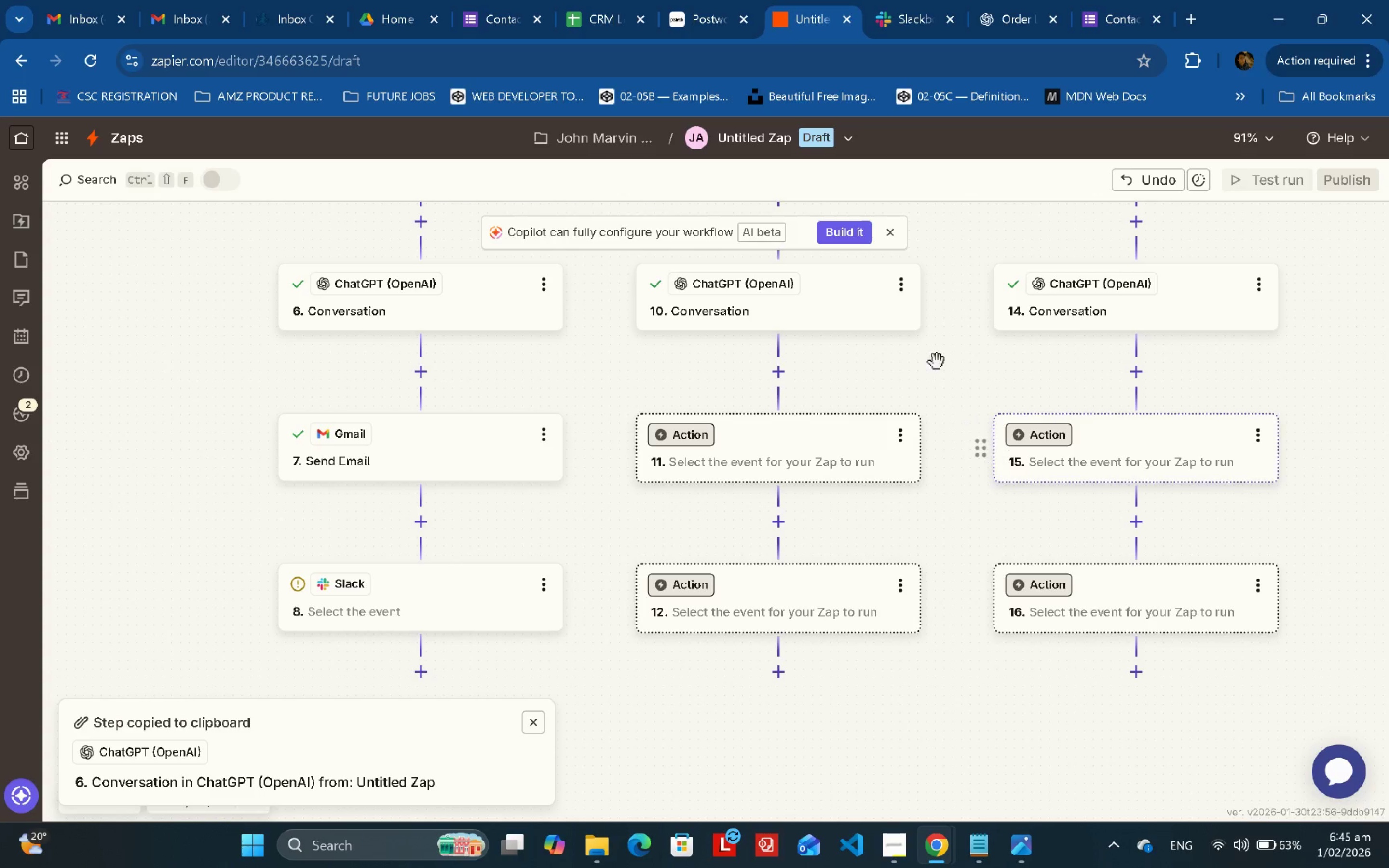 
left_click_drag(start_coordinate=[952, 345], to_coordinate=[856, 678])
 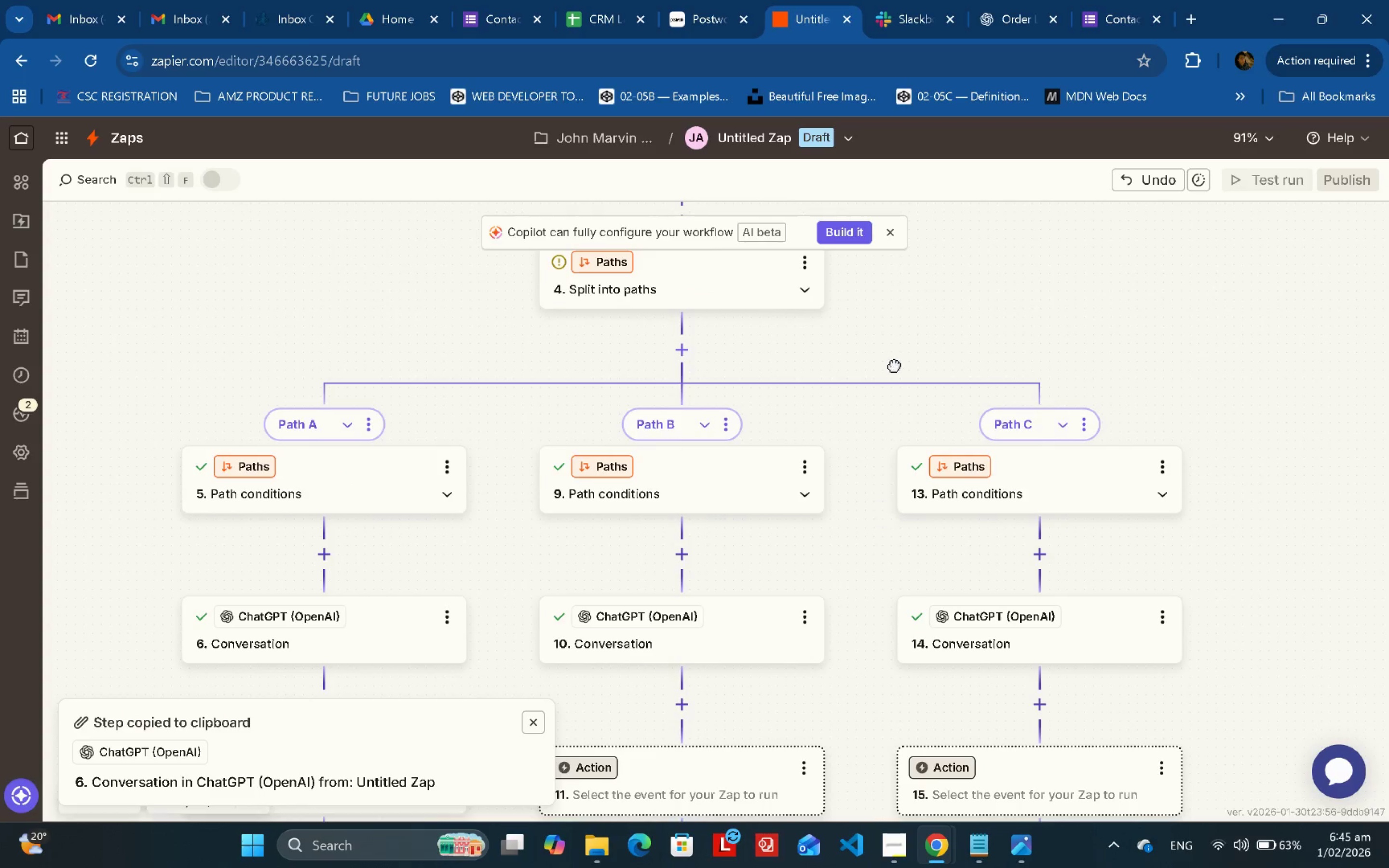 
left_click_drag(start_coordinate=[894, 365], to_coordinate=[851, 677])
 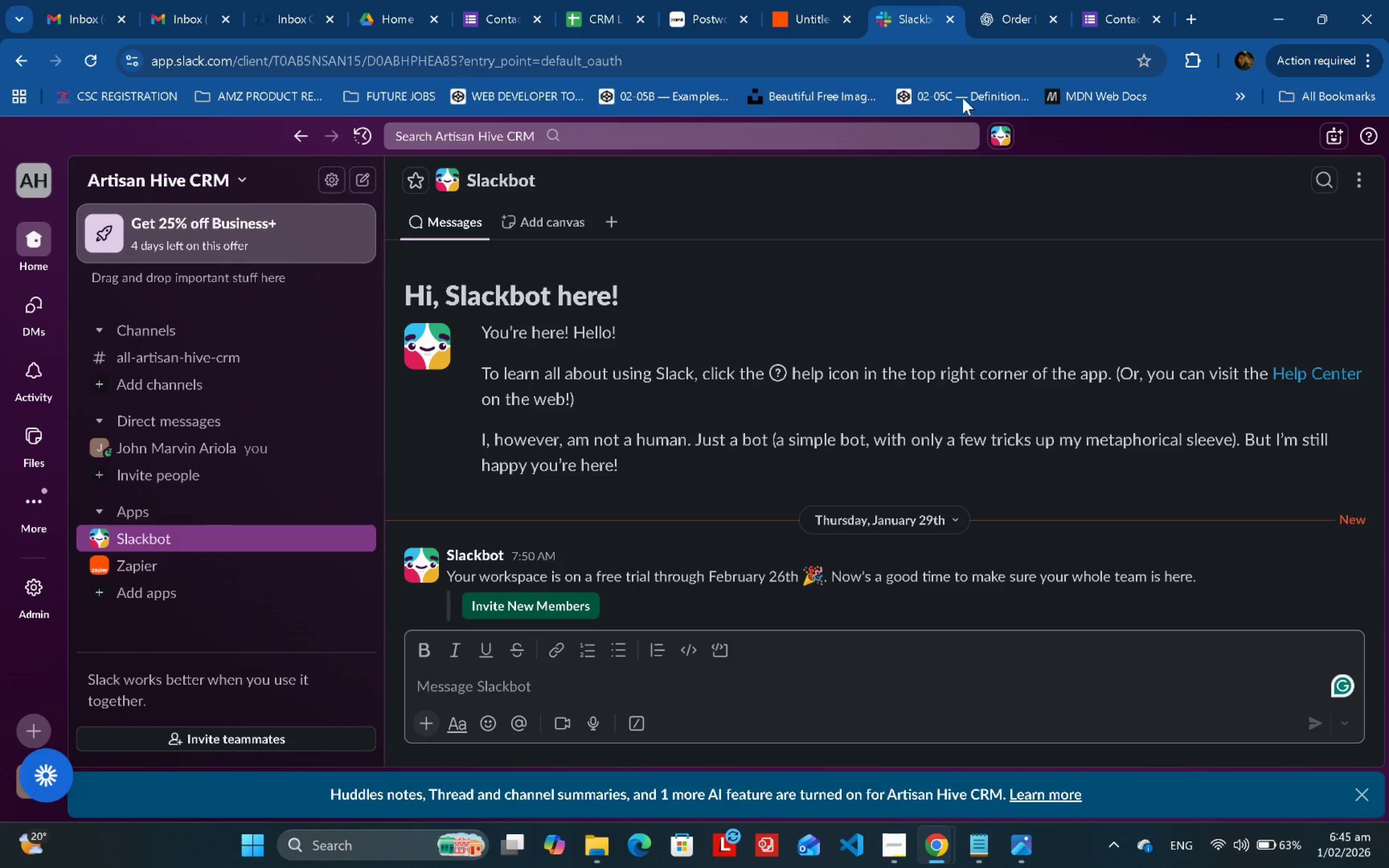 
left_click([787, 0])
 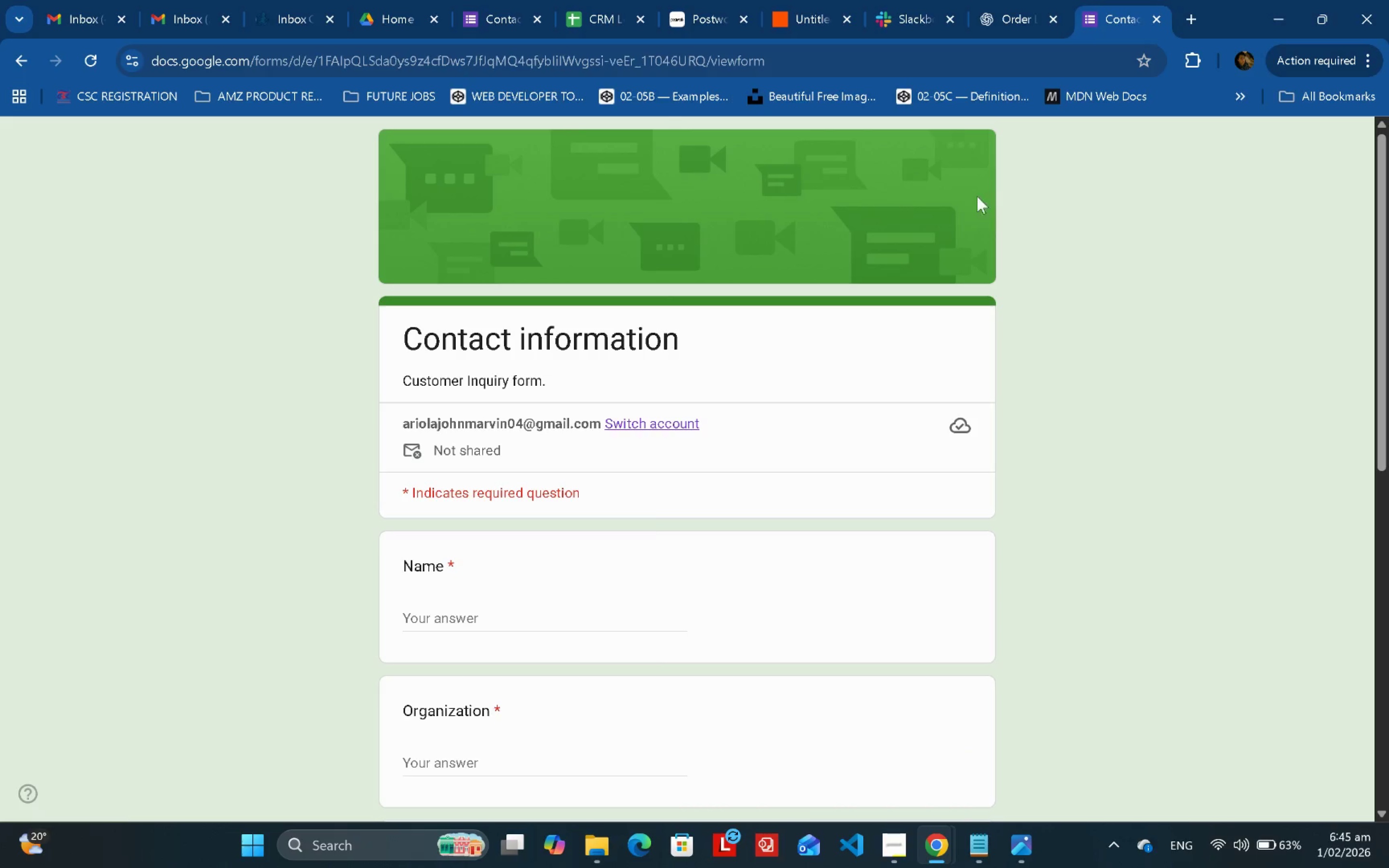 
left_click_drag(start_coordinate=[1143, 460], to_coordinate=[1147, 296])
 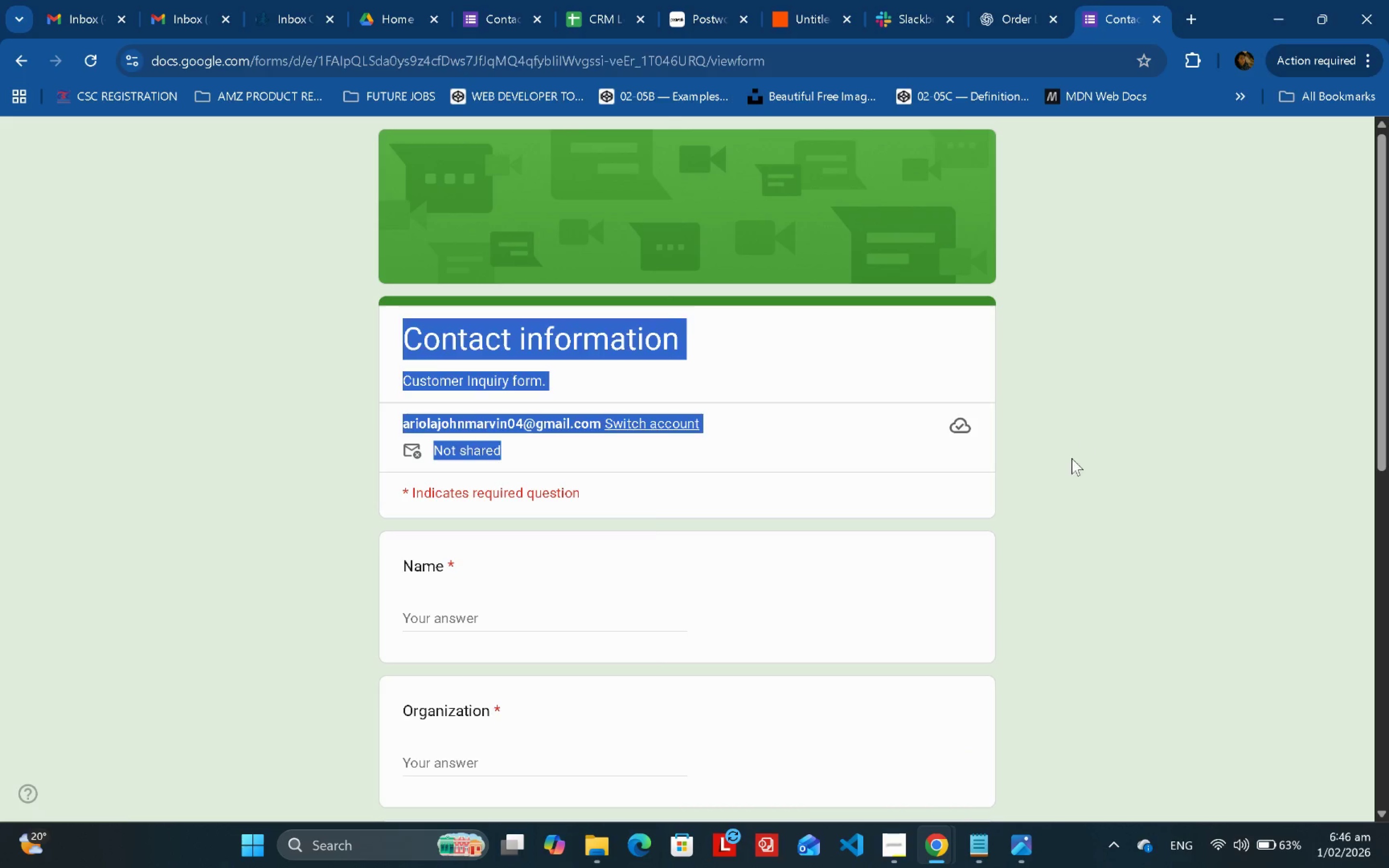 
double_click([1075, 469])
 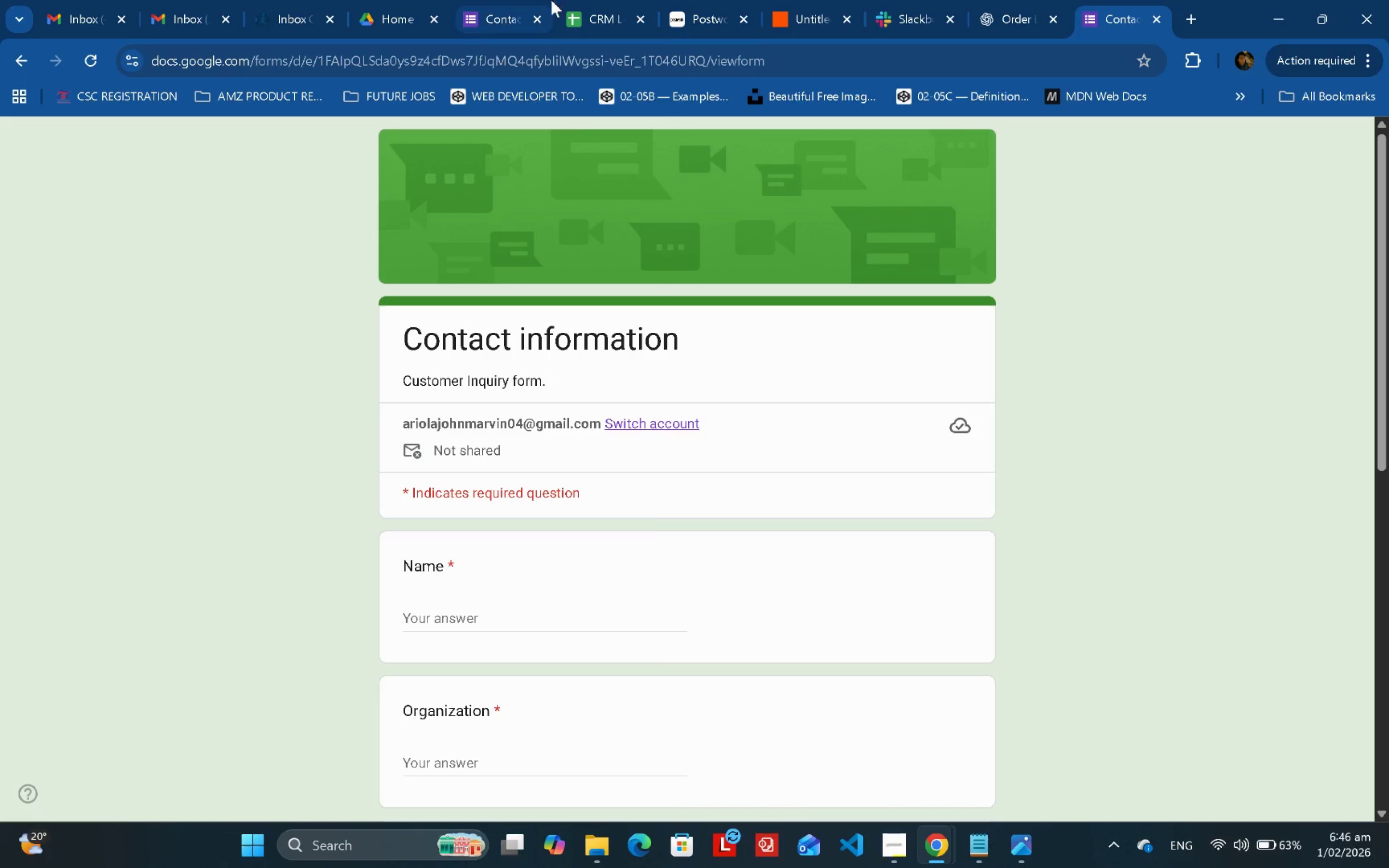 
left_click([609, 0])
 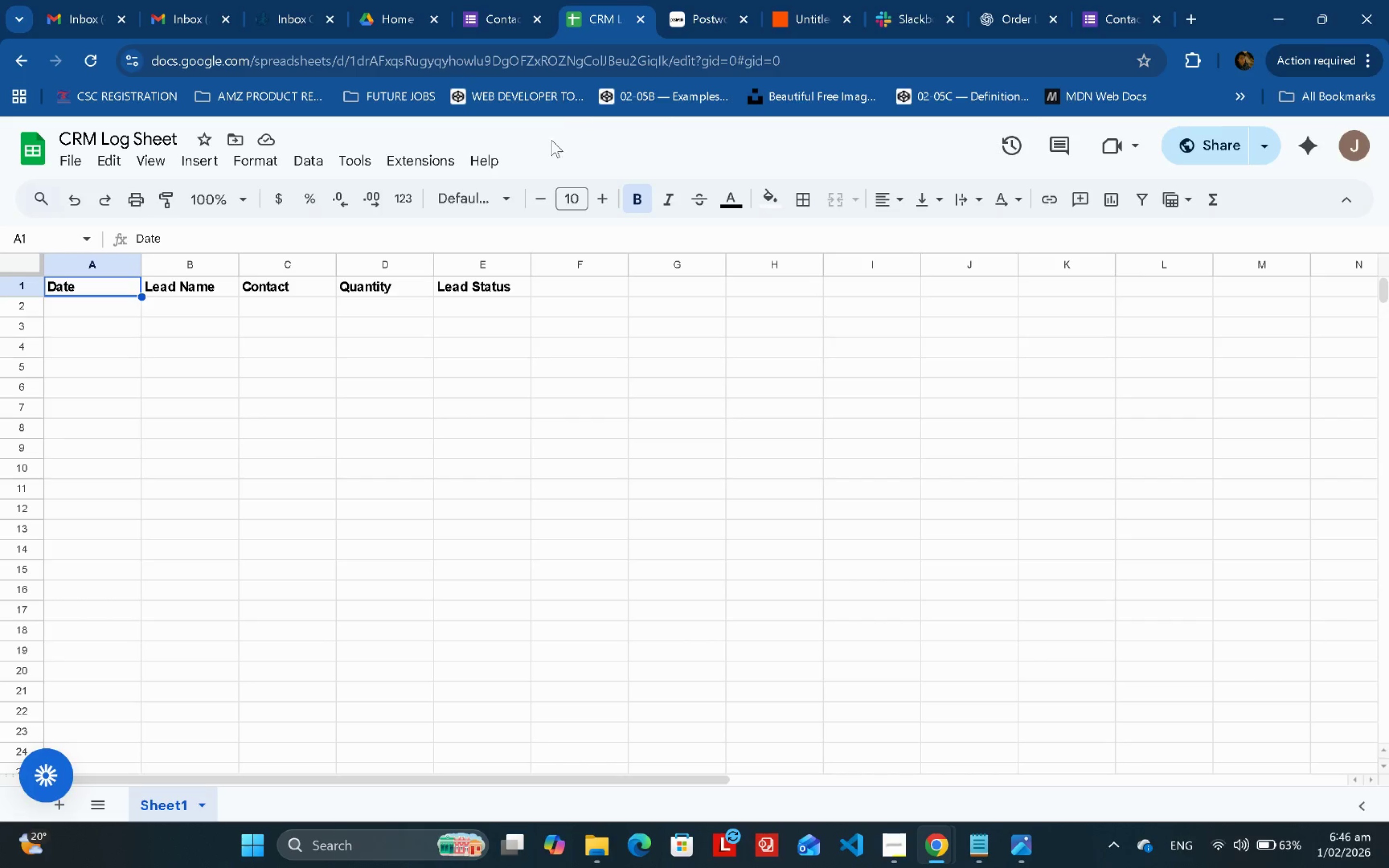 
left_click([94, 59])
 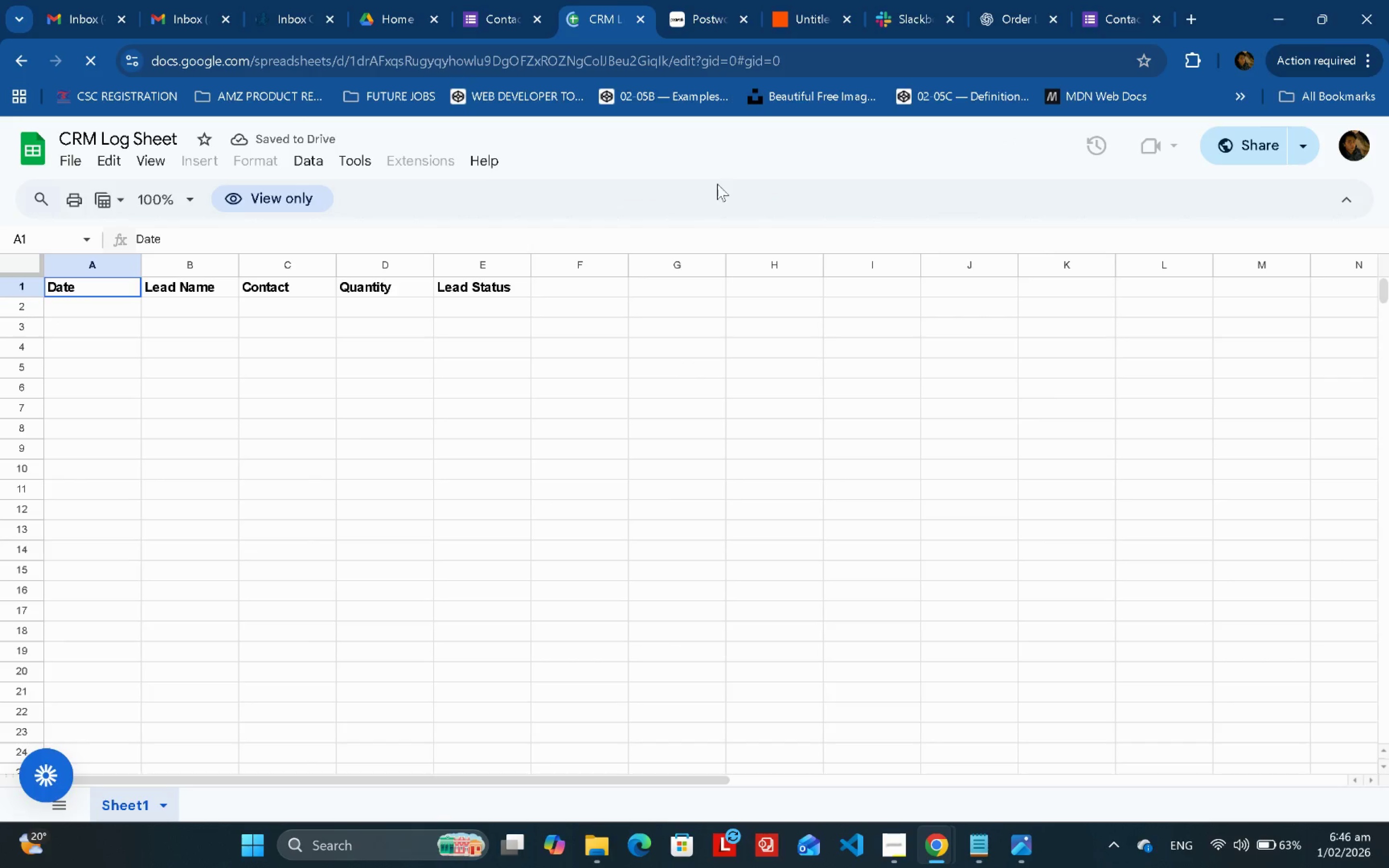 
left_click([477, 0])
 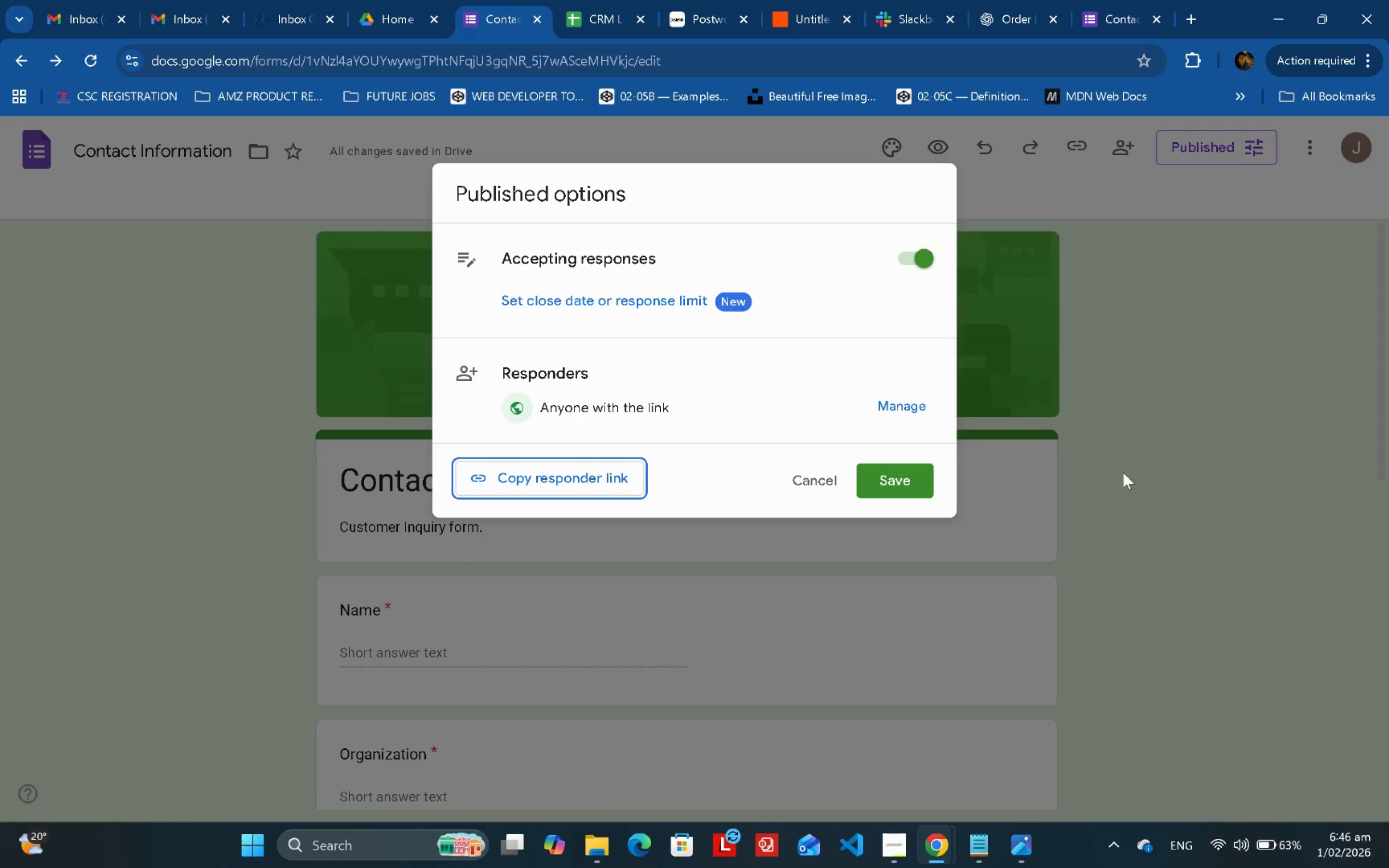 
left_click([685, 199])
 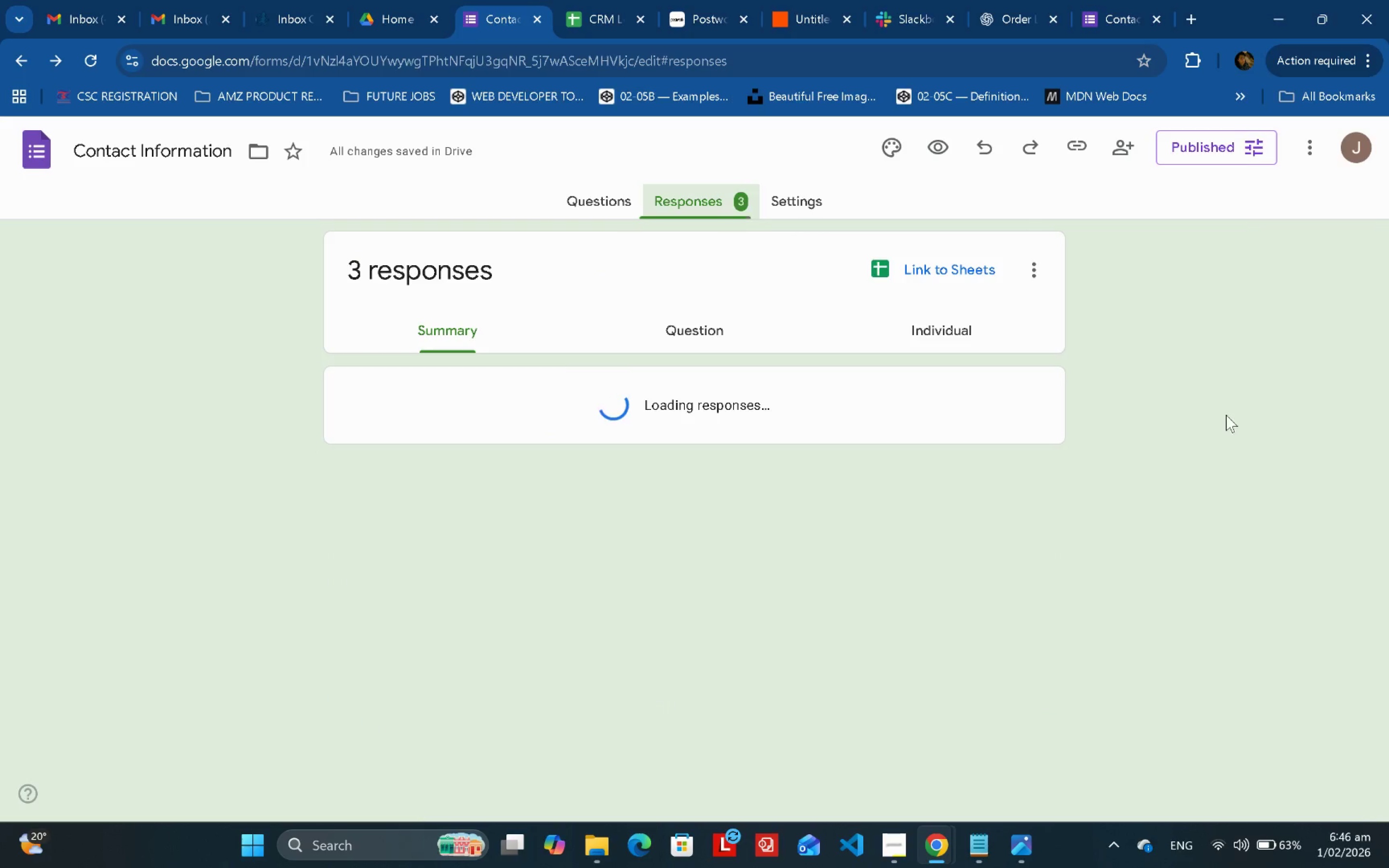 
scroll: coordinate [1144, 409], scroll_direction: up, amount: 1.0
 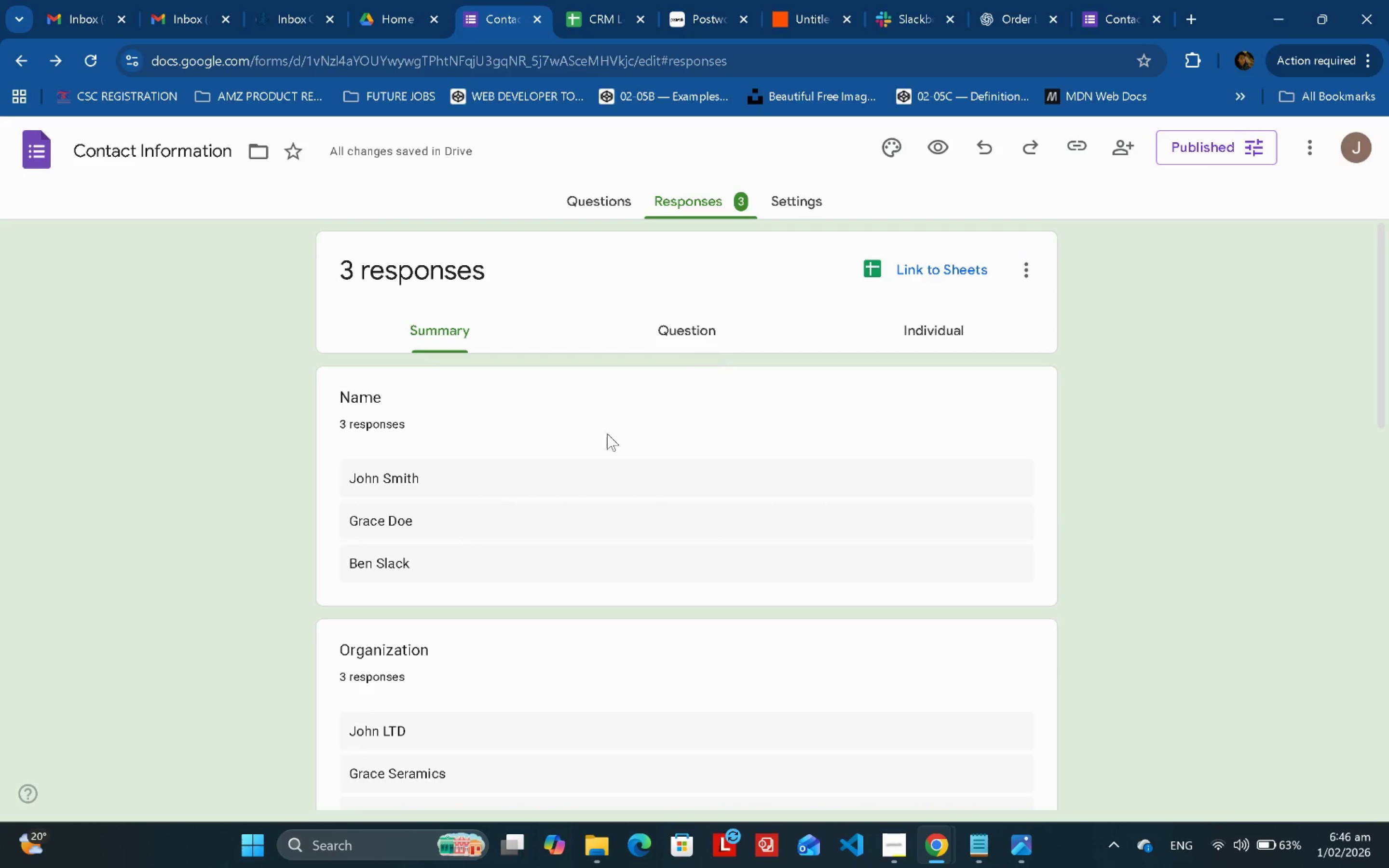 
left_click([538, 477])
 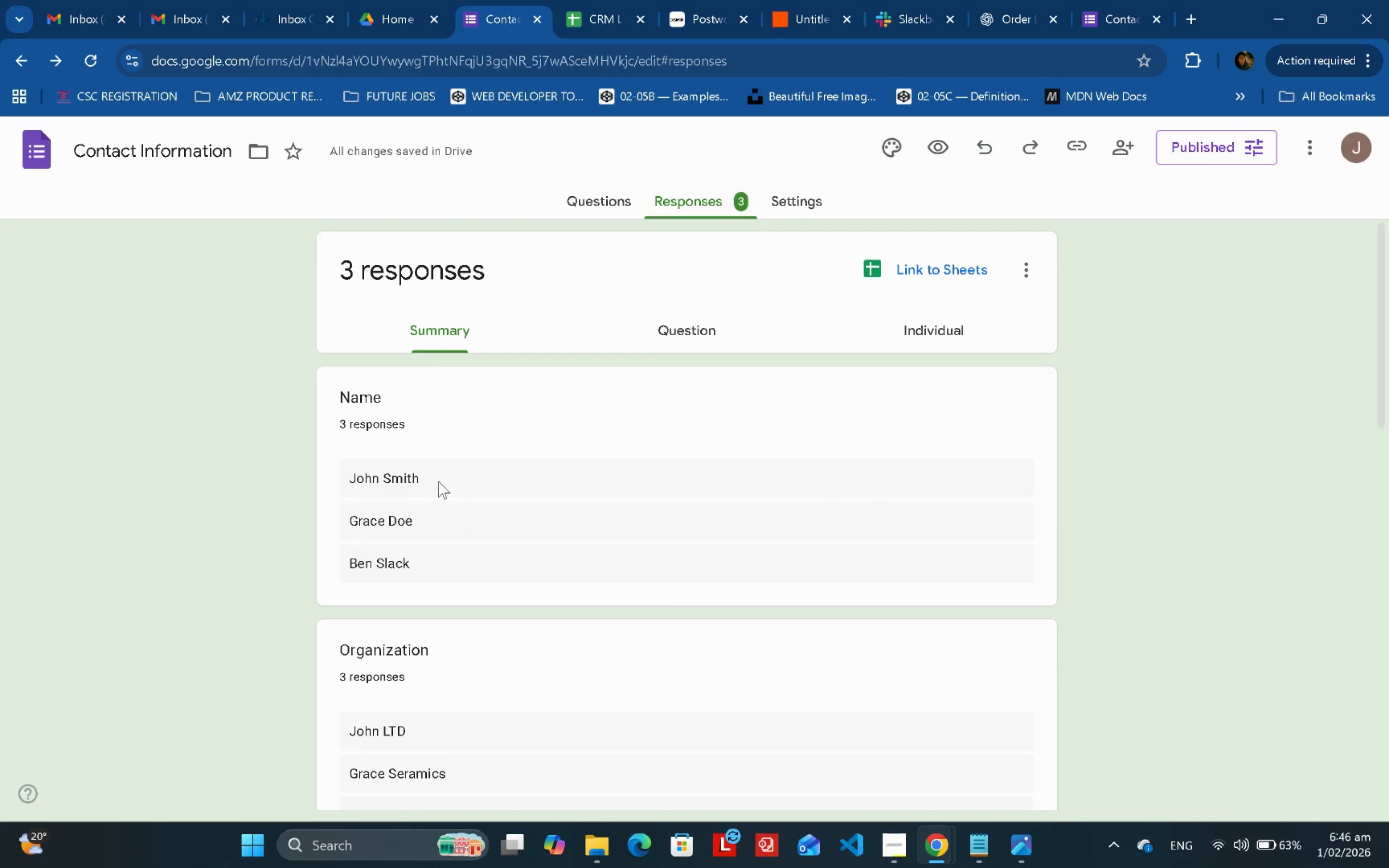 
left_click_drag(start_coordinate=[438, 481], to_coordinate=[436, 481])
 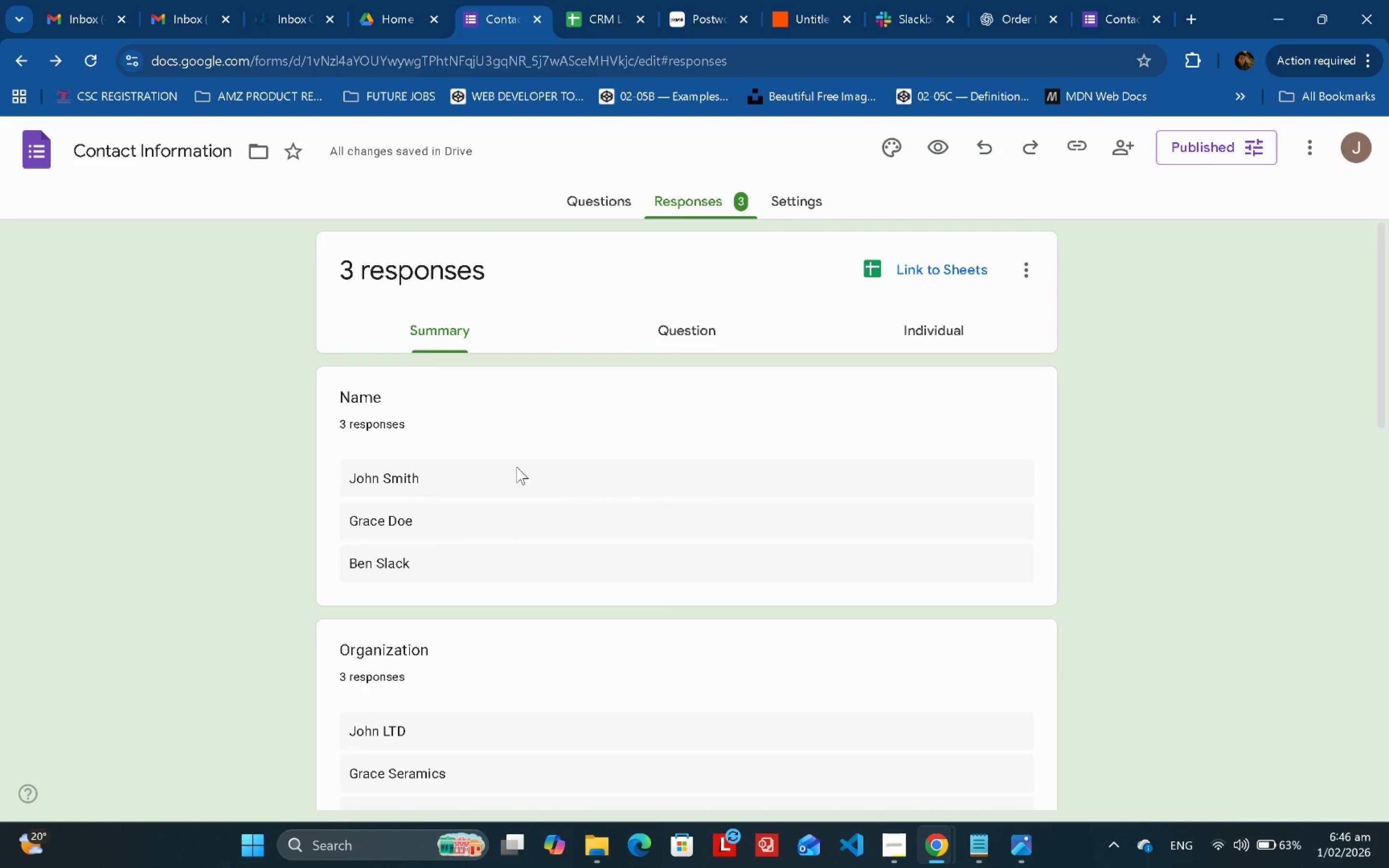 
triple_click([431, 481])
 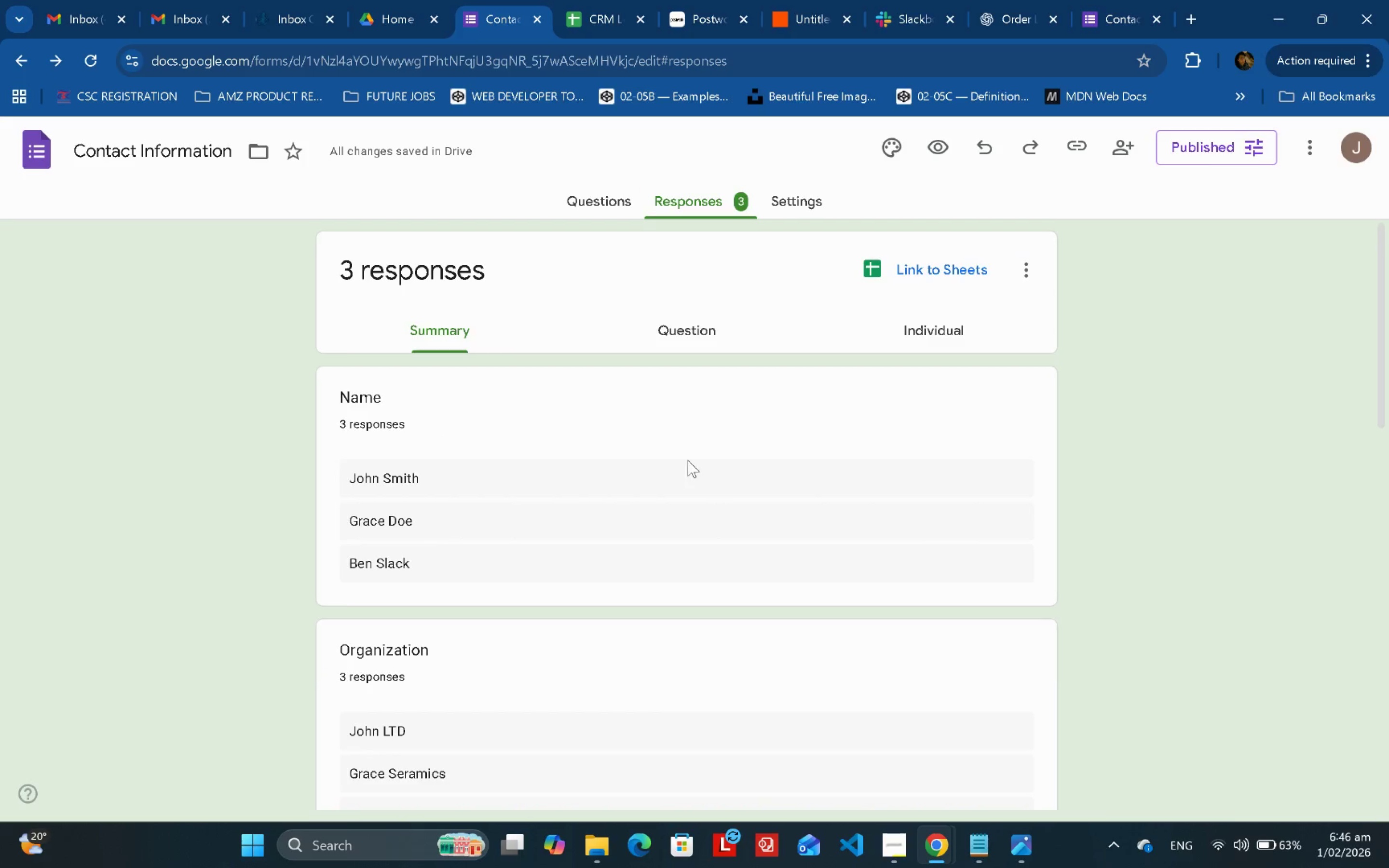 
scroll: coordinate [738, 476], scroll_direction: down, amount: 12.0
 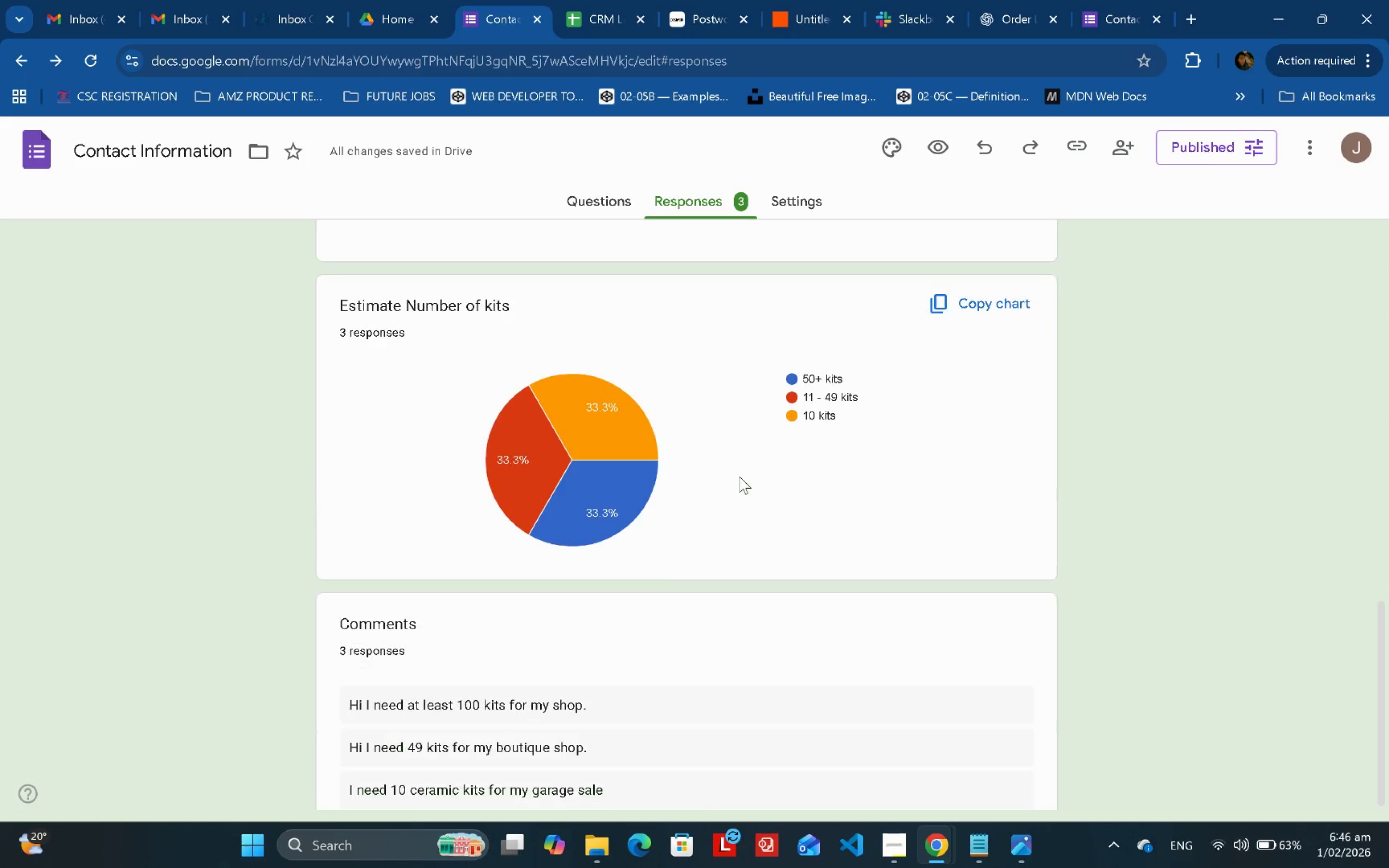 
scroll: coordinate [922, 343], scroll_direction: up, amount: 14.0
 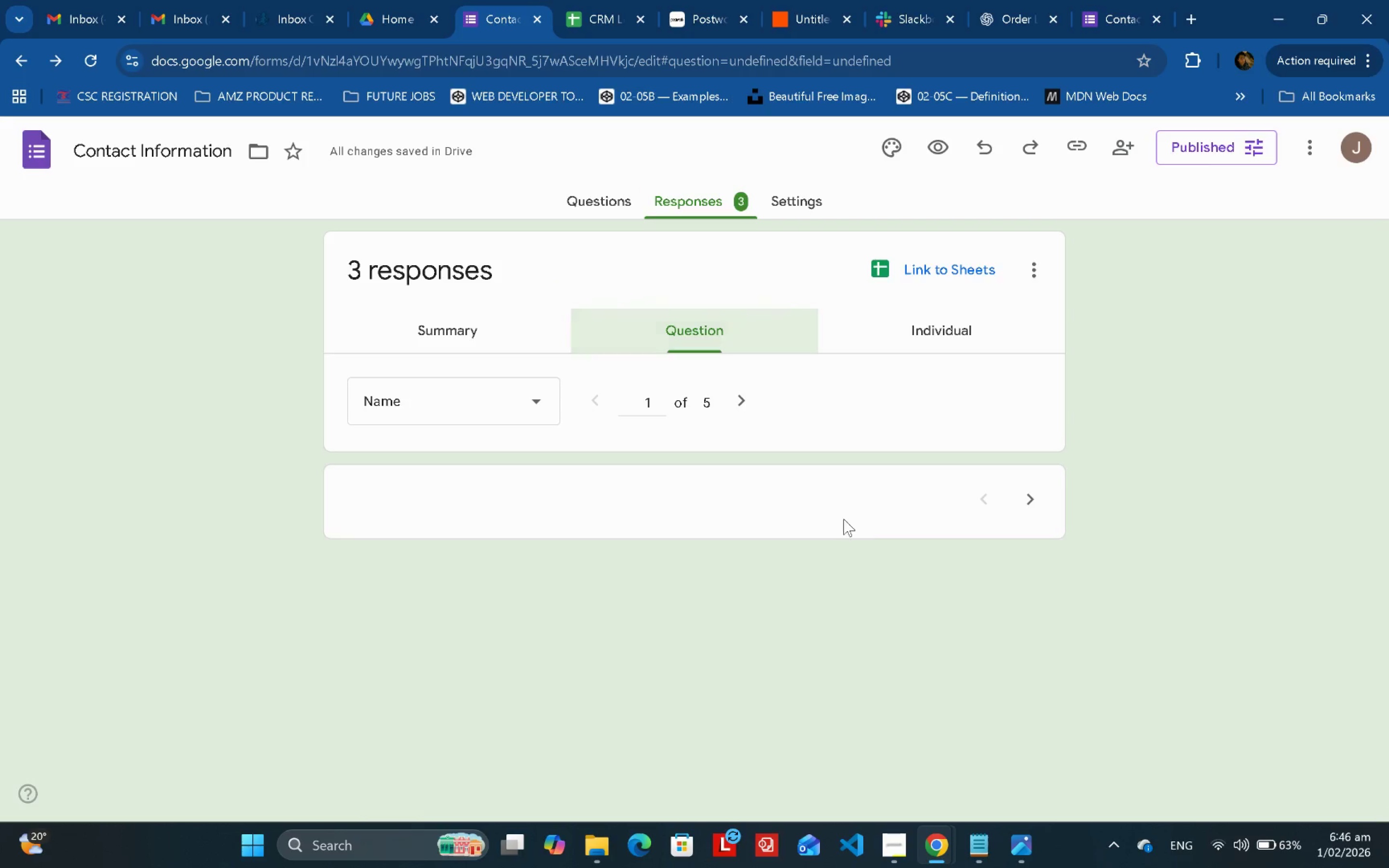 
scroll: coordinate [800, 503], scroll_direction: down, amount: 4.0
 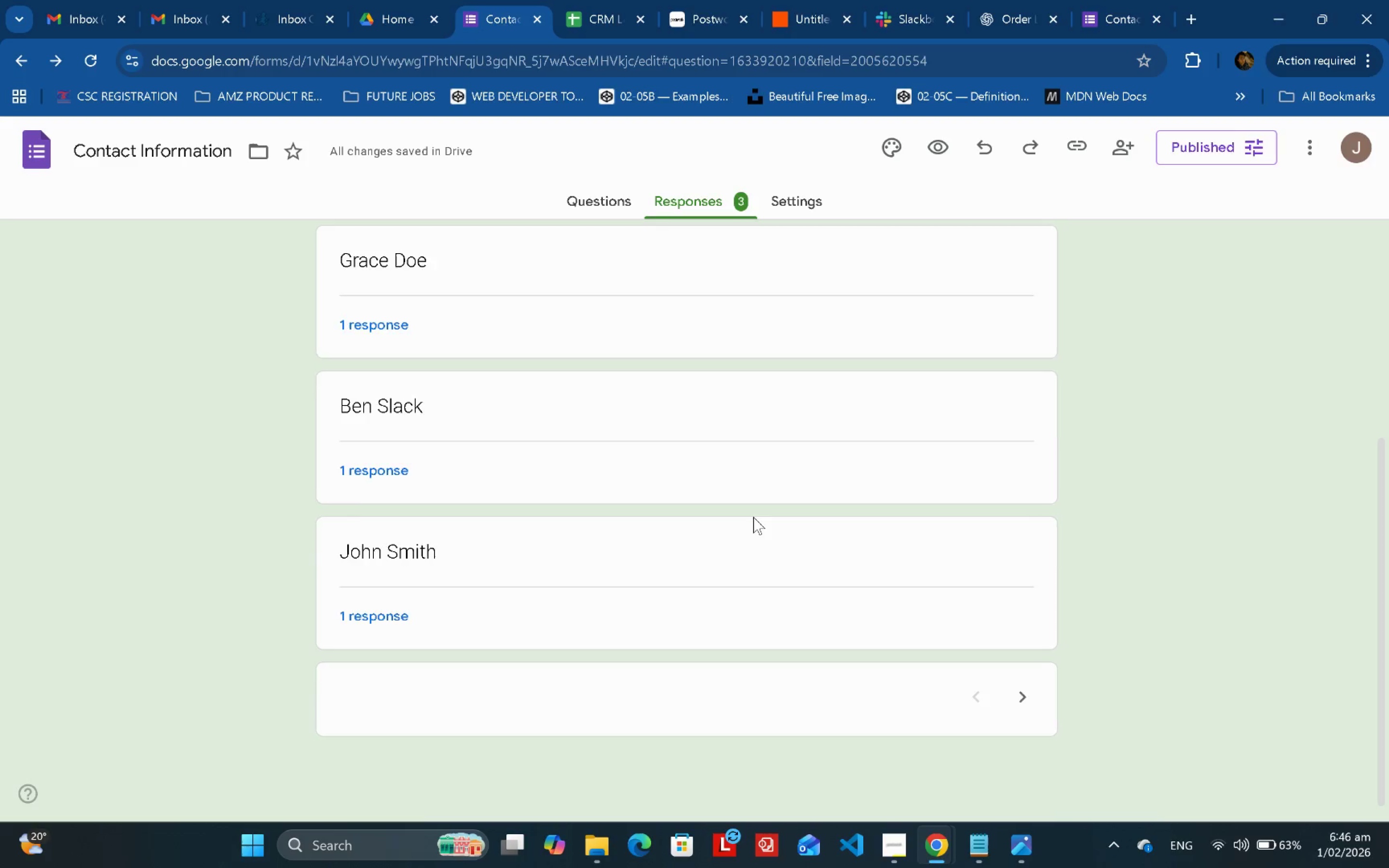 
scroll: coordinate [731, 518], scroll_direction: up, amount: 5.0
 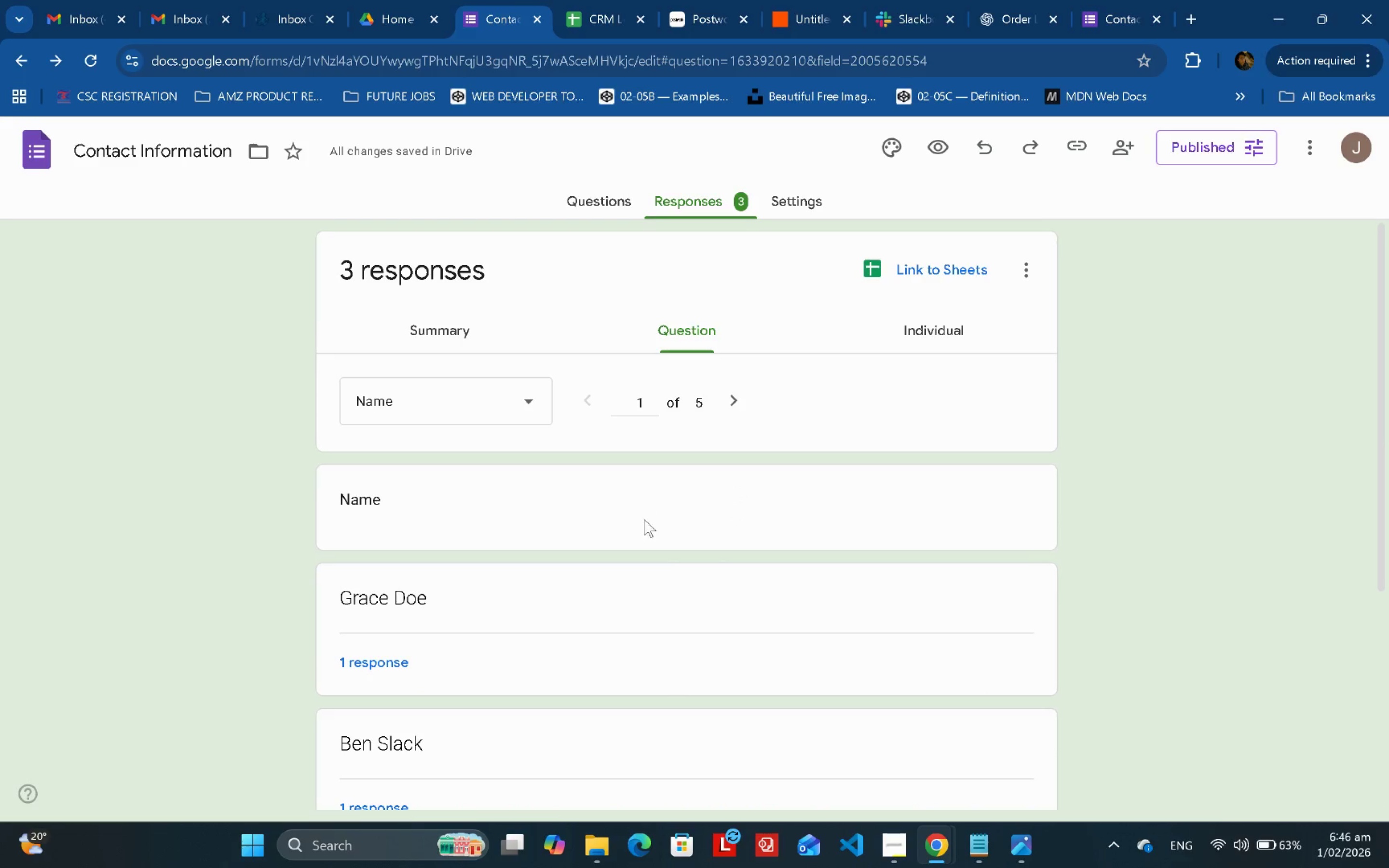 
scroll: coordinate [646, 520], scroll_direction: down, amount: 2.0
 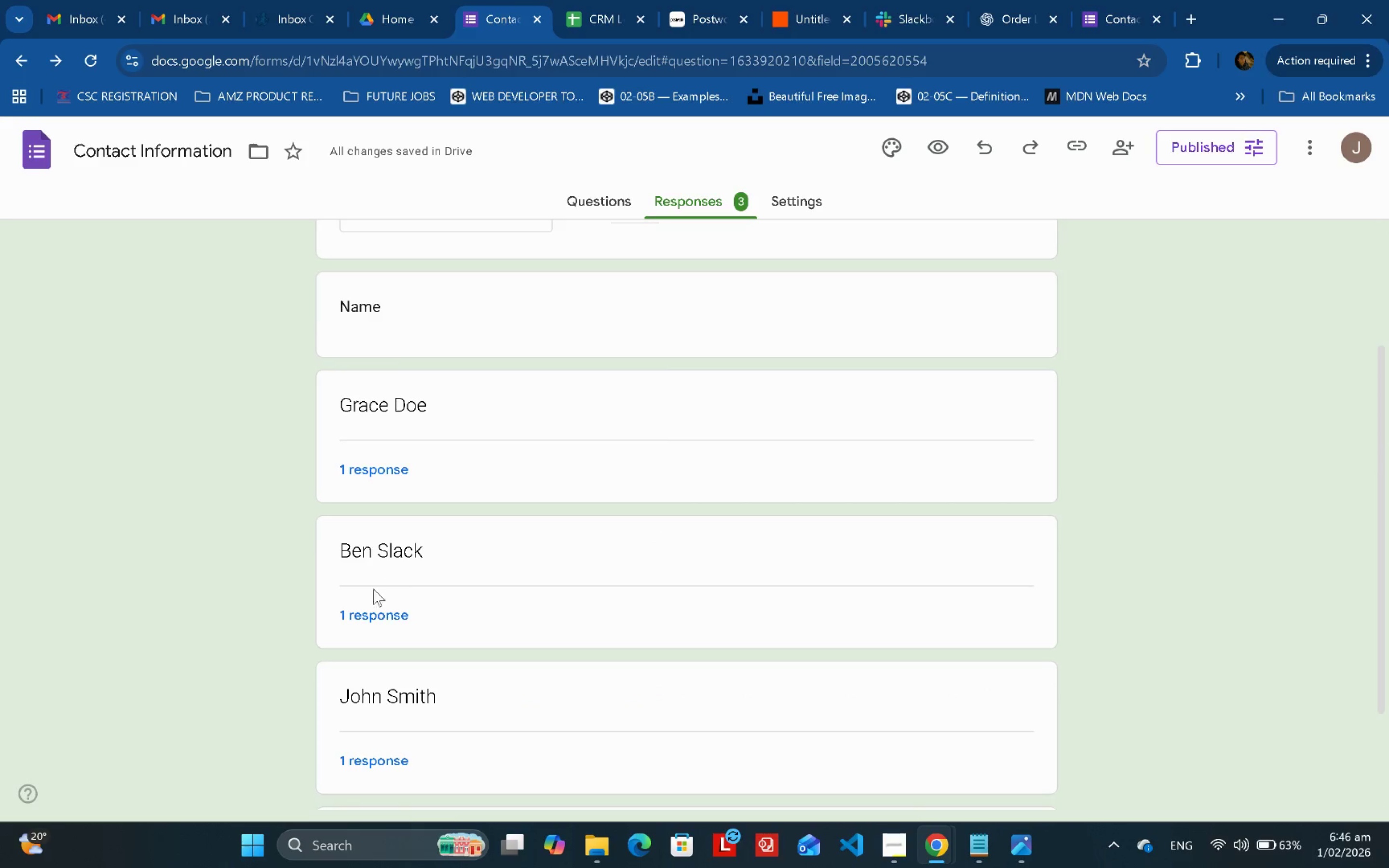 
scroll: coordinate [687, 459], scroll_direction: up, amount: 3.0
 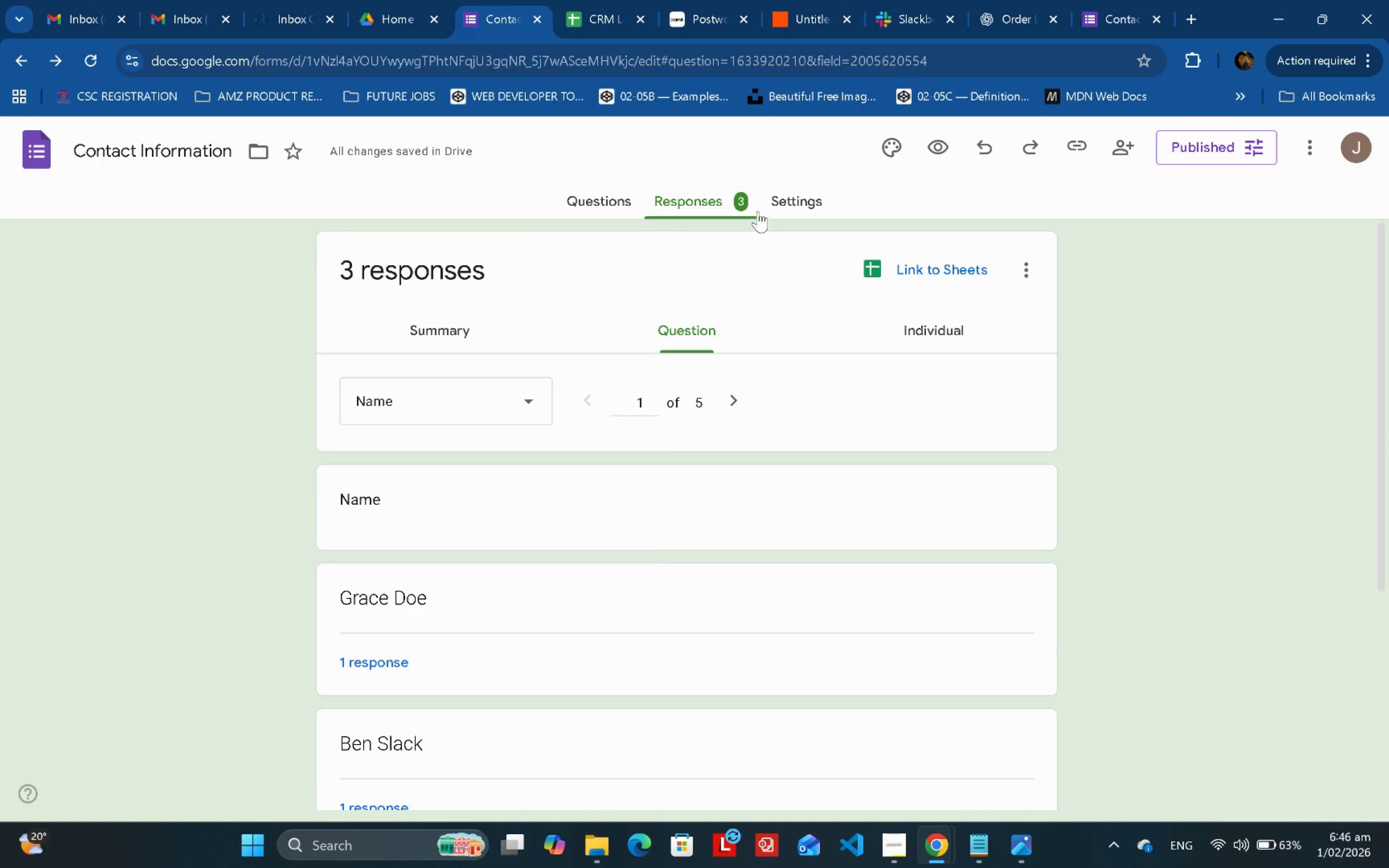 
left_click([776, 202])
 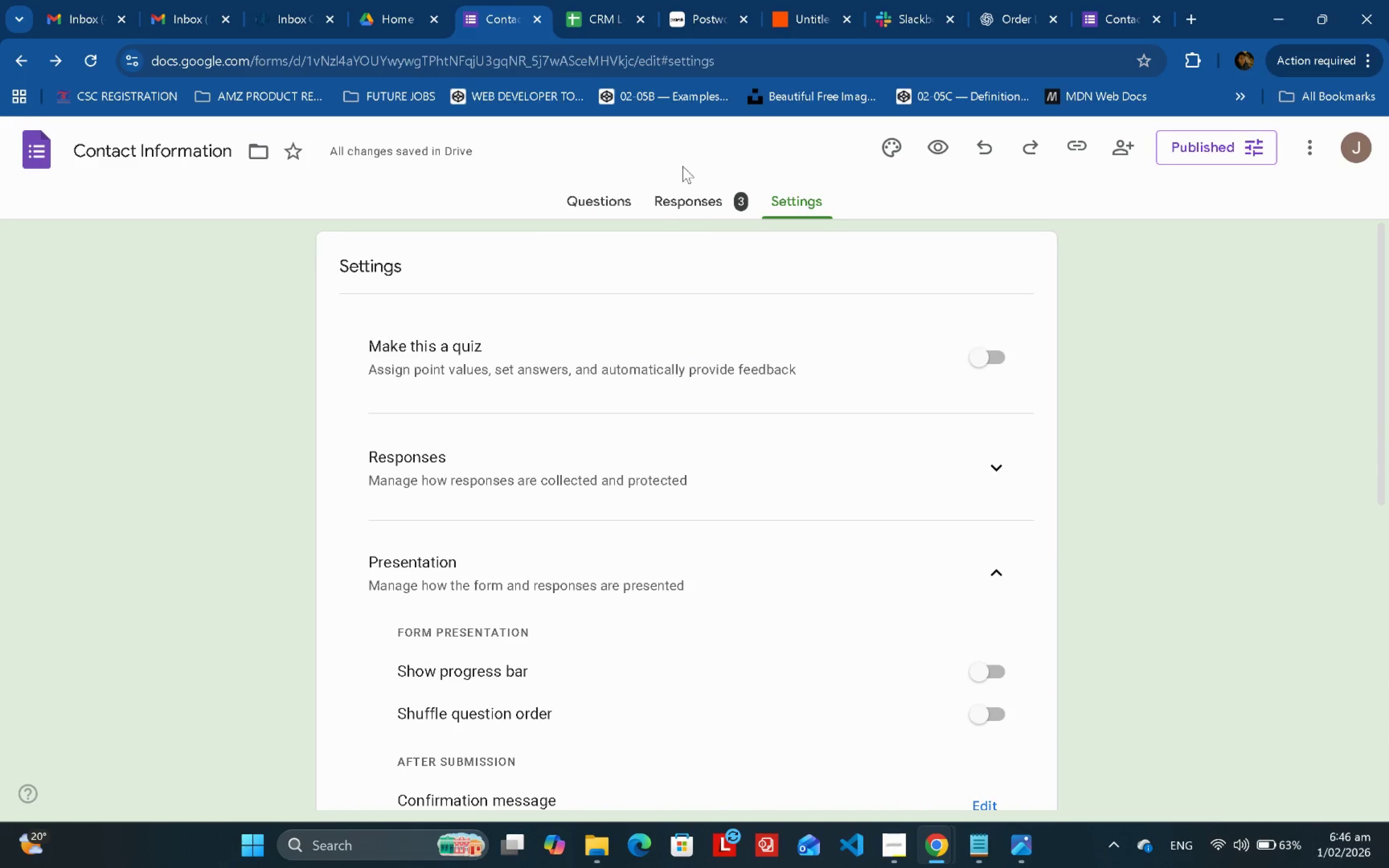 
scroll: coordinate [698, 322], scroll_direction: down, amount: 3.0
 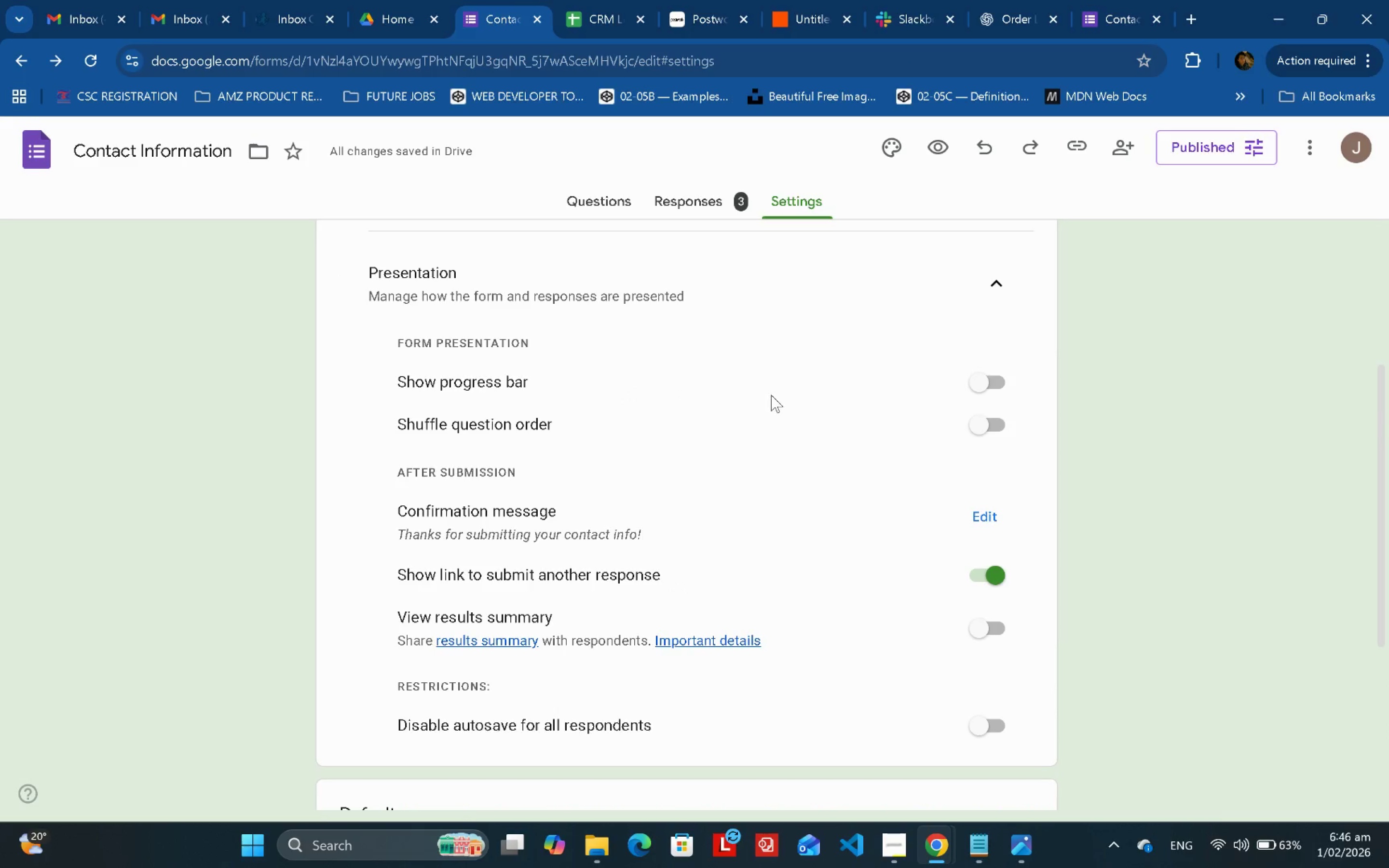 
left_click([702, 202])
 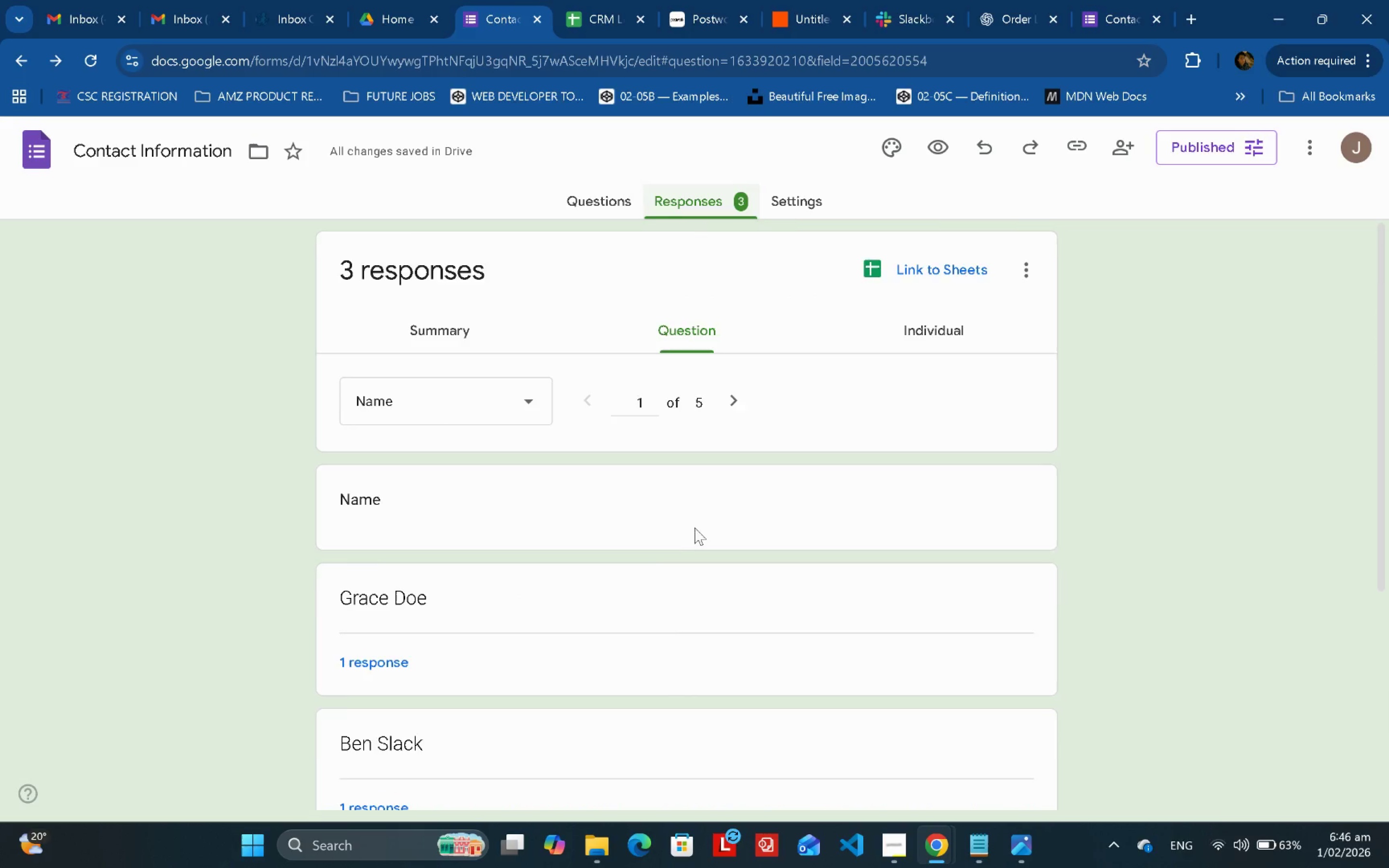 
scroll: coordinate [772, 398], scroll_direction: up, amount: 3.0
 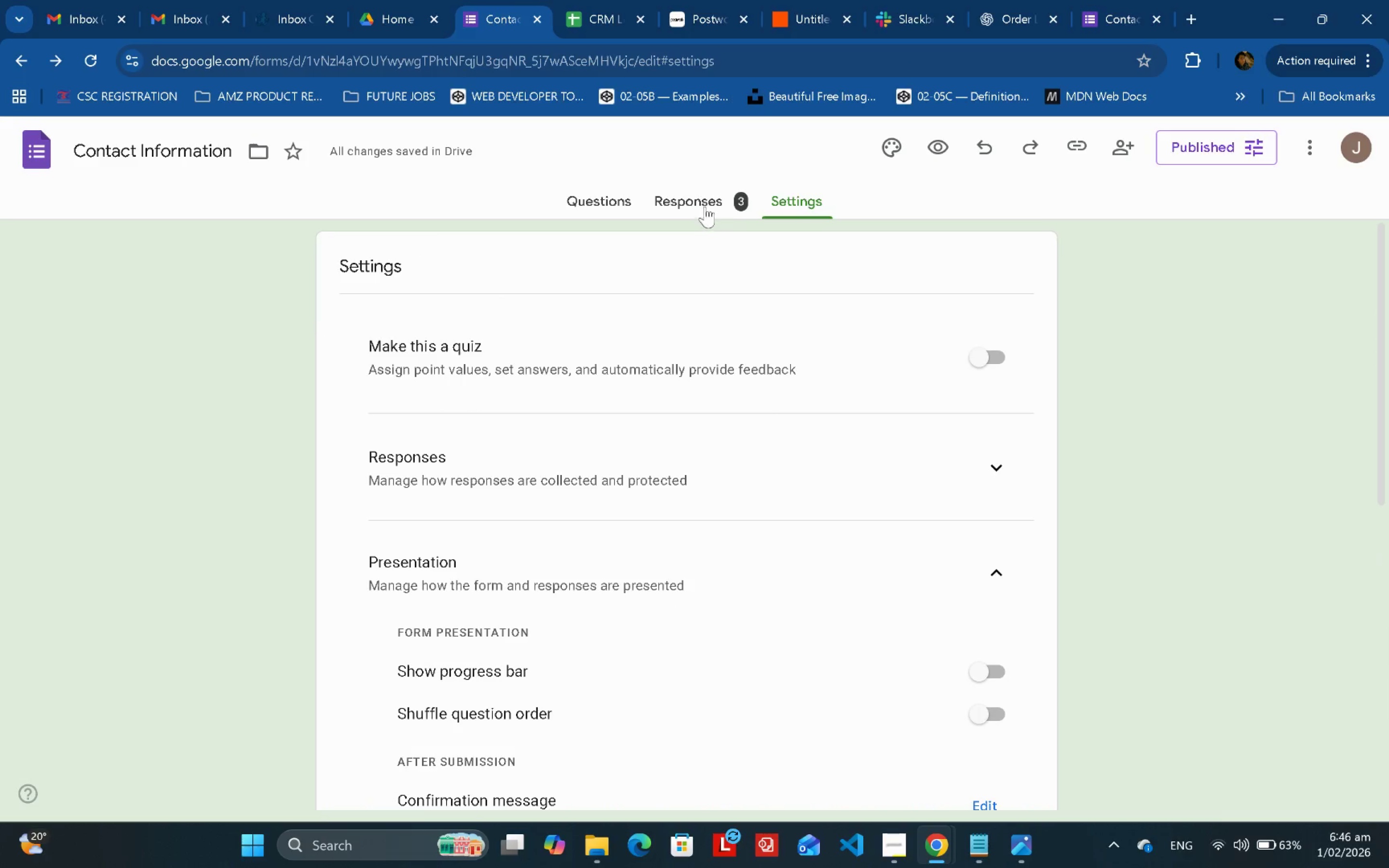 
scroll: coordinate [647, 528], scroll_direction: down, amount: 2.0
 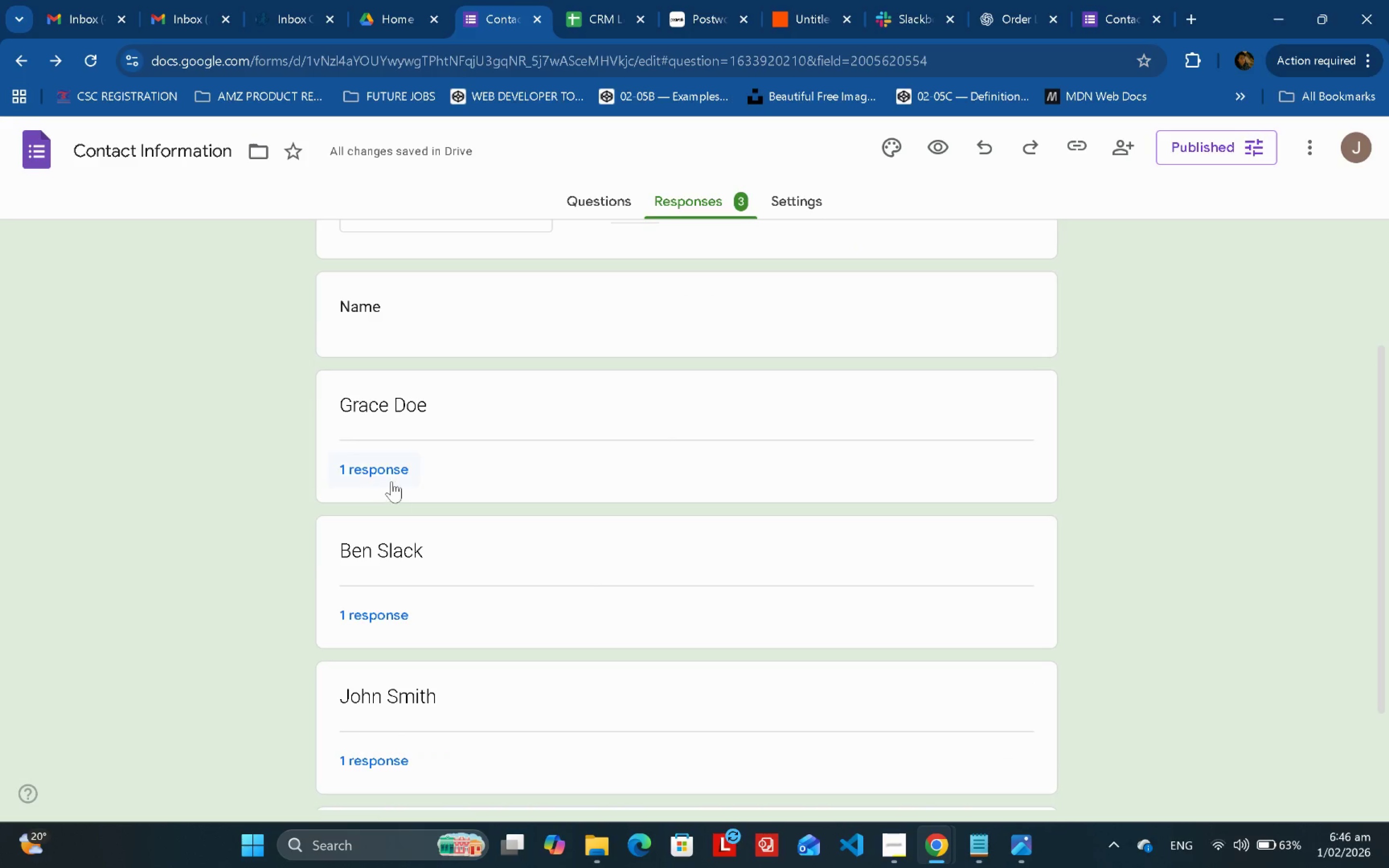 
left_click([391, 473])
 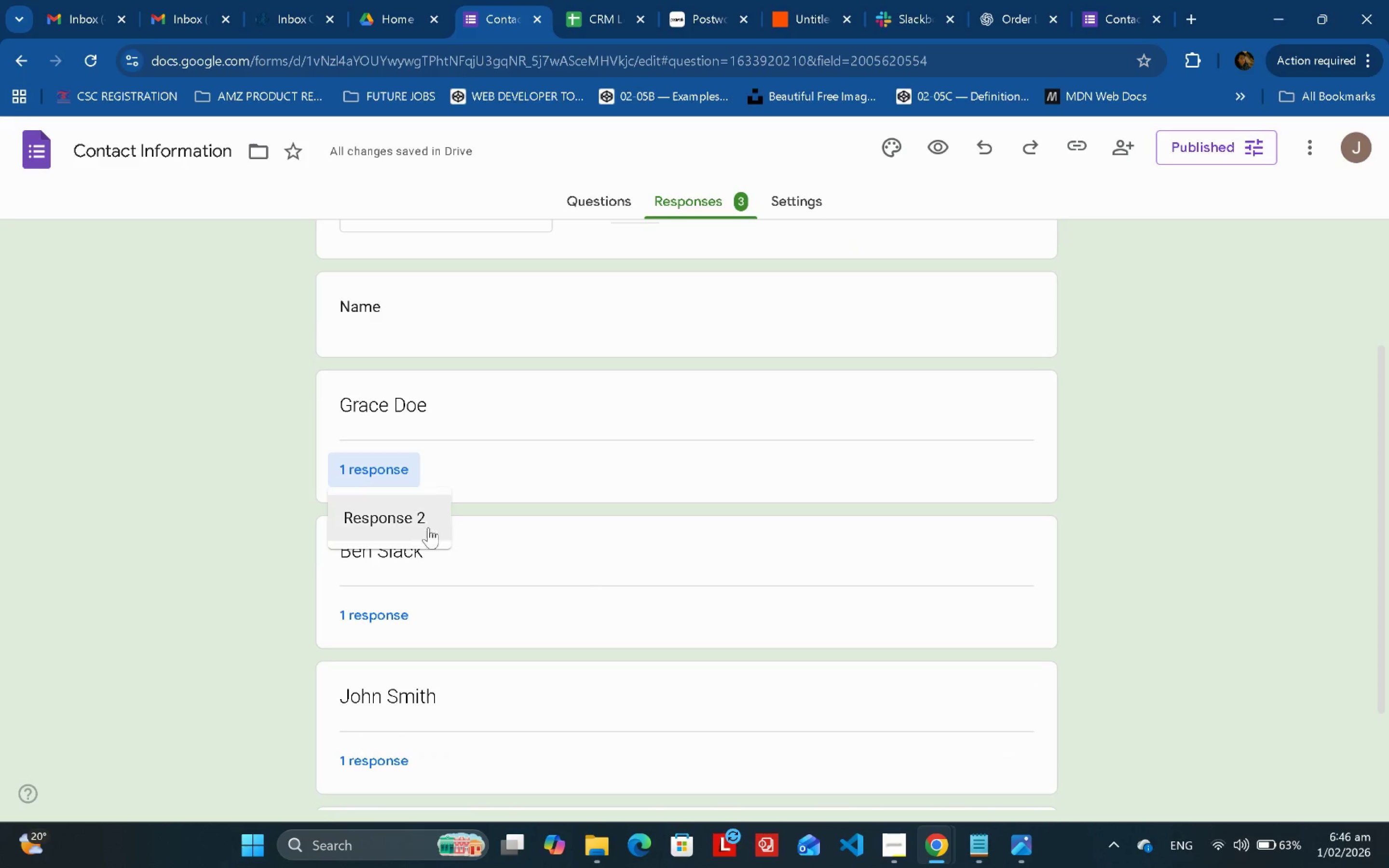 
left_click([410, 515])
 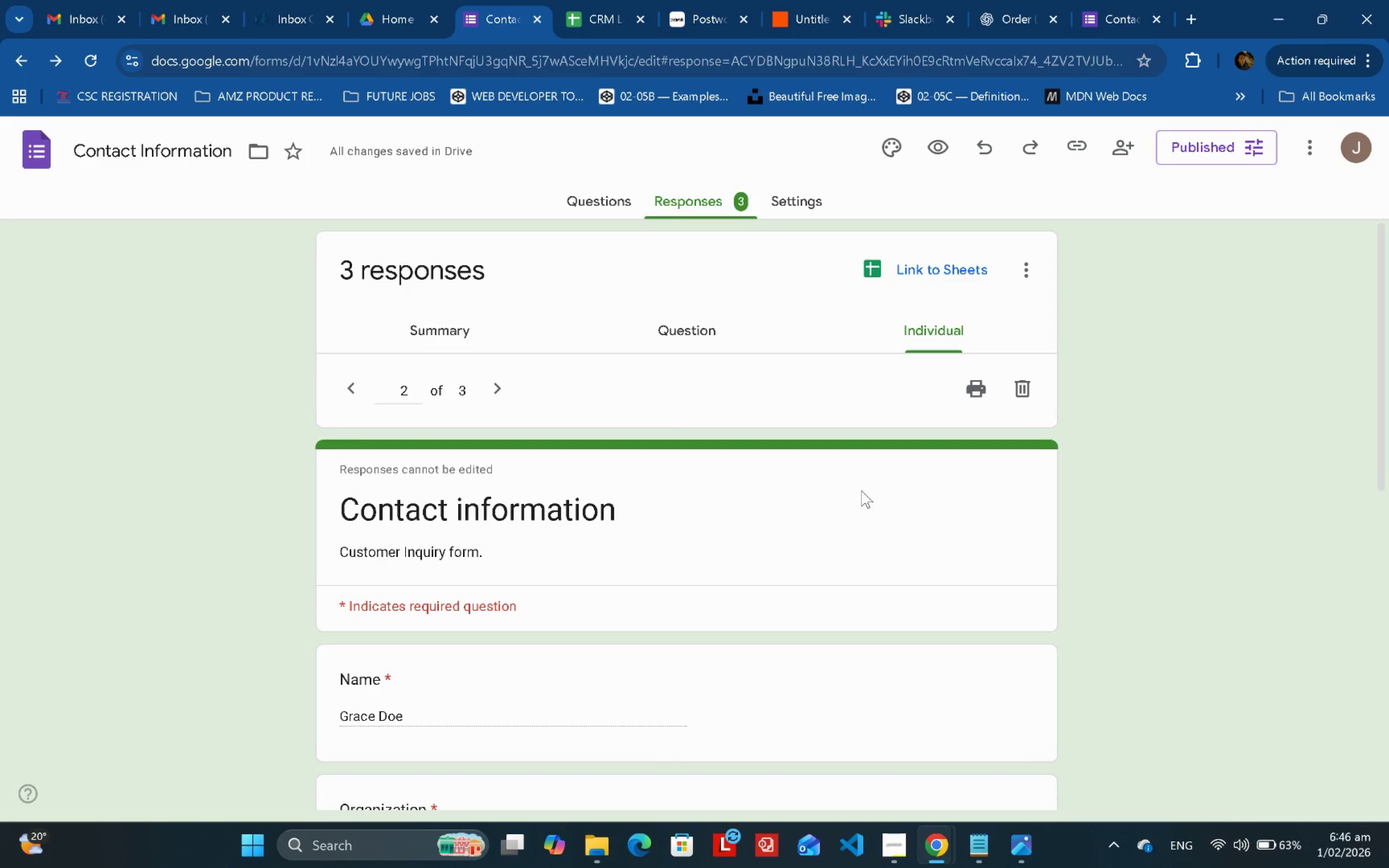 
scroll: coordinate [841, 510], scroll_direction: down, amount: 5.0
 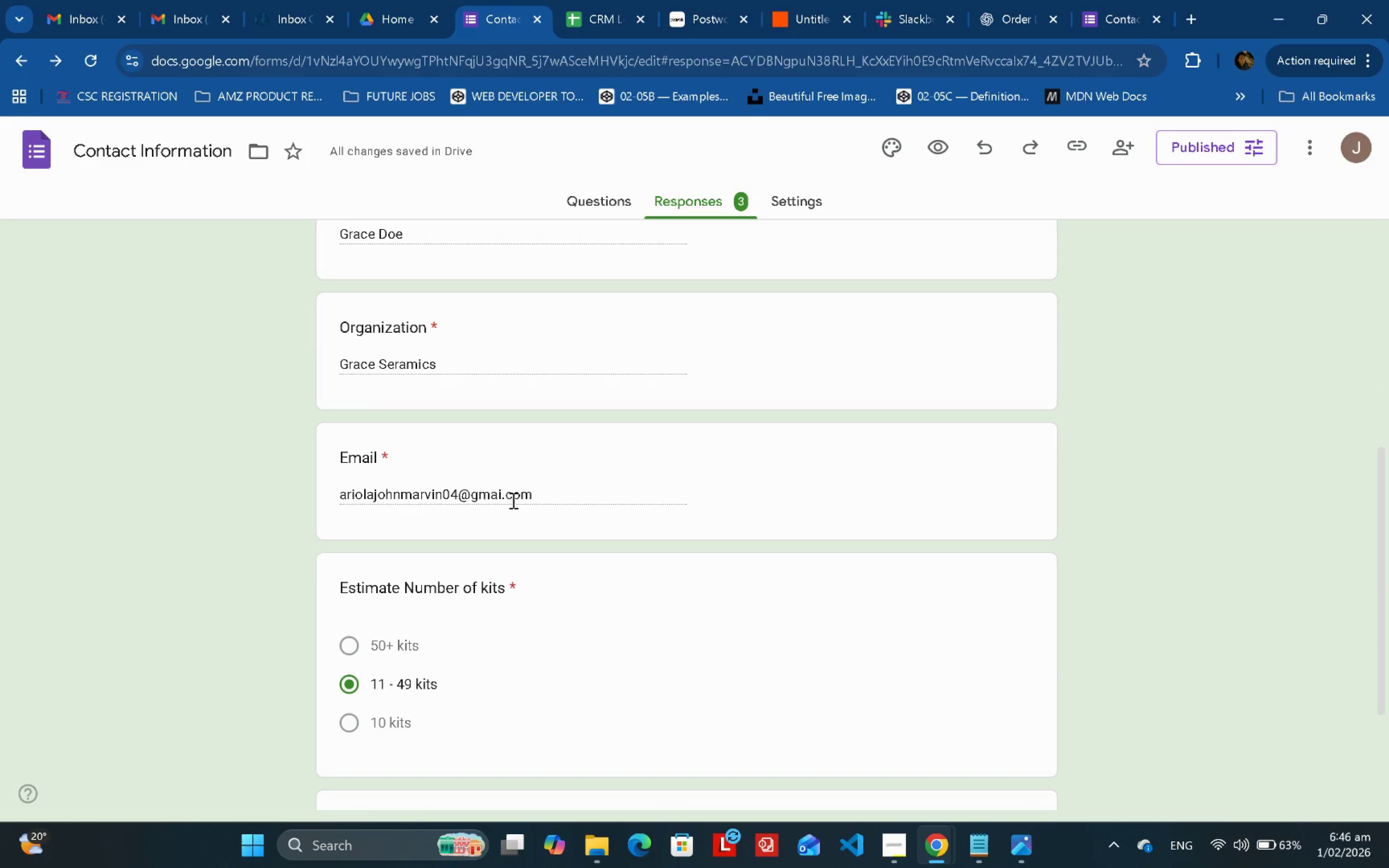 
left_click([503, 496])
 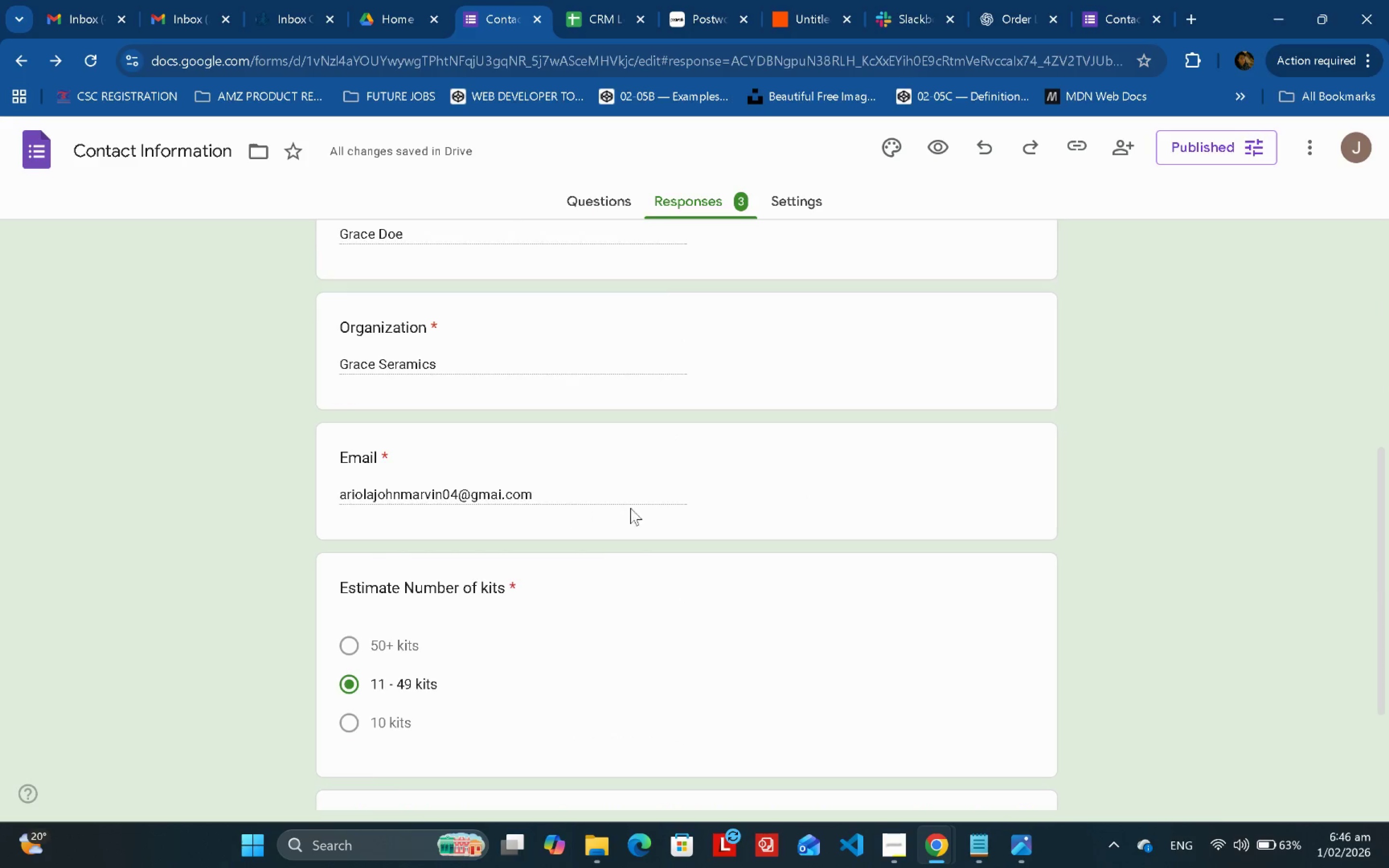 
scroll: coordinate [679, 548], scroll_direction: up, amount: 9.0
 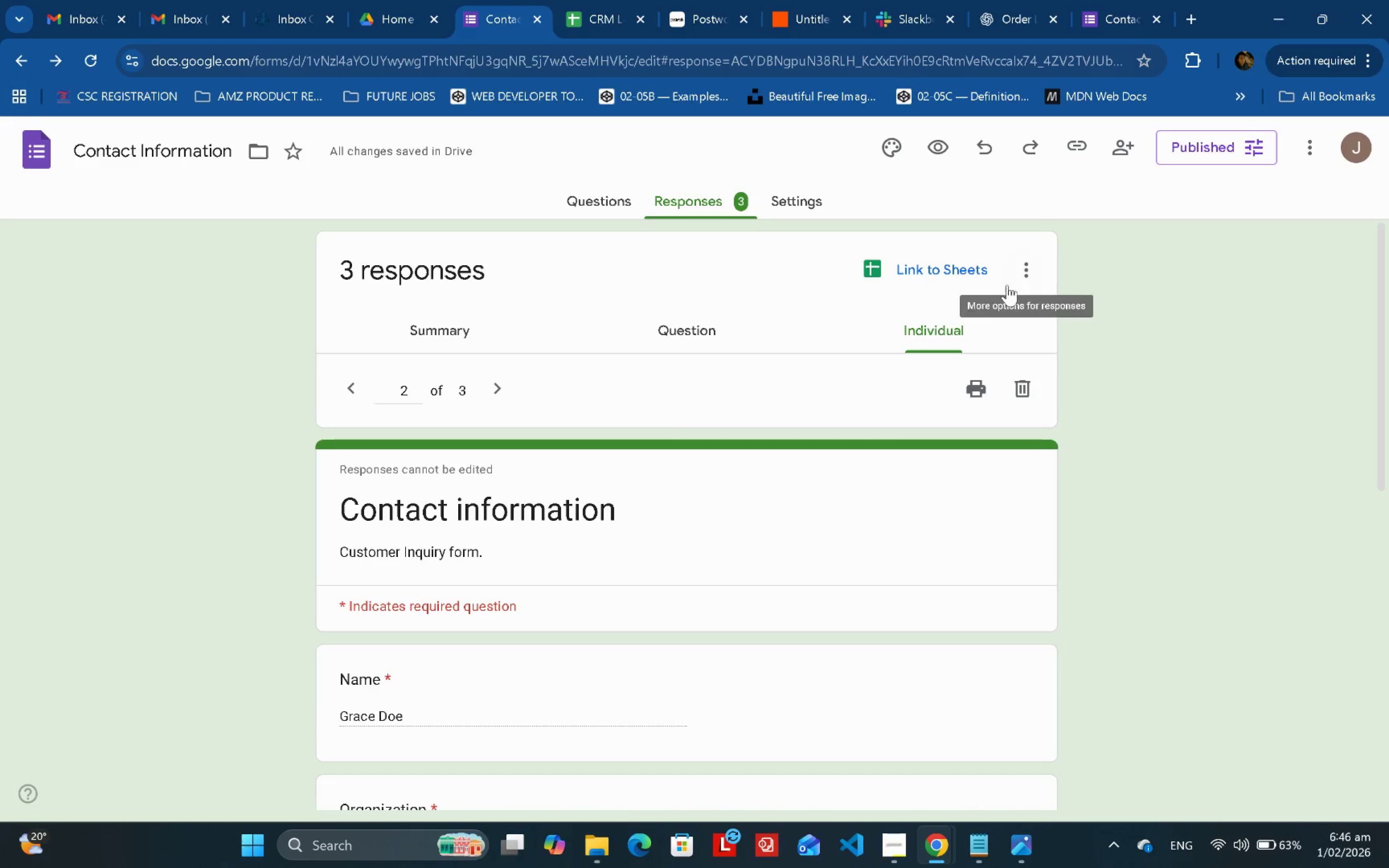 
left_click([1014, 273])
 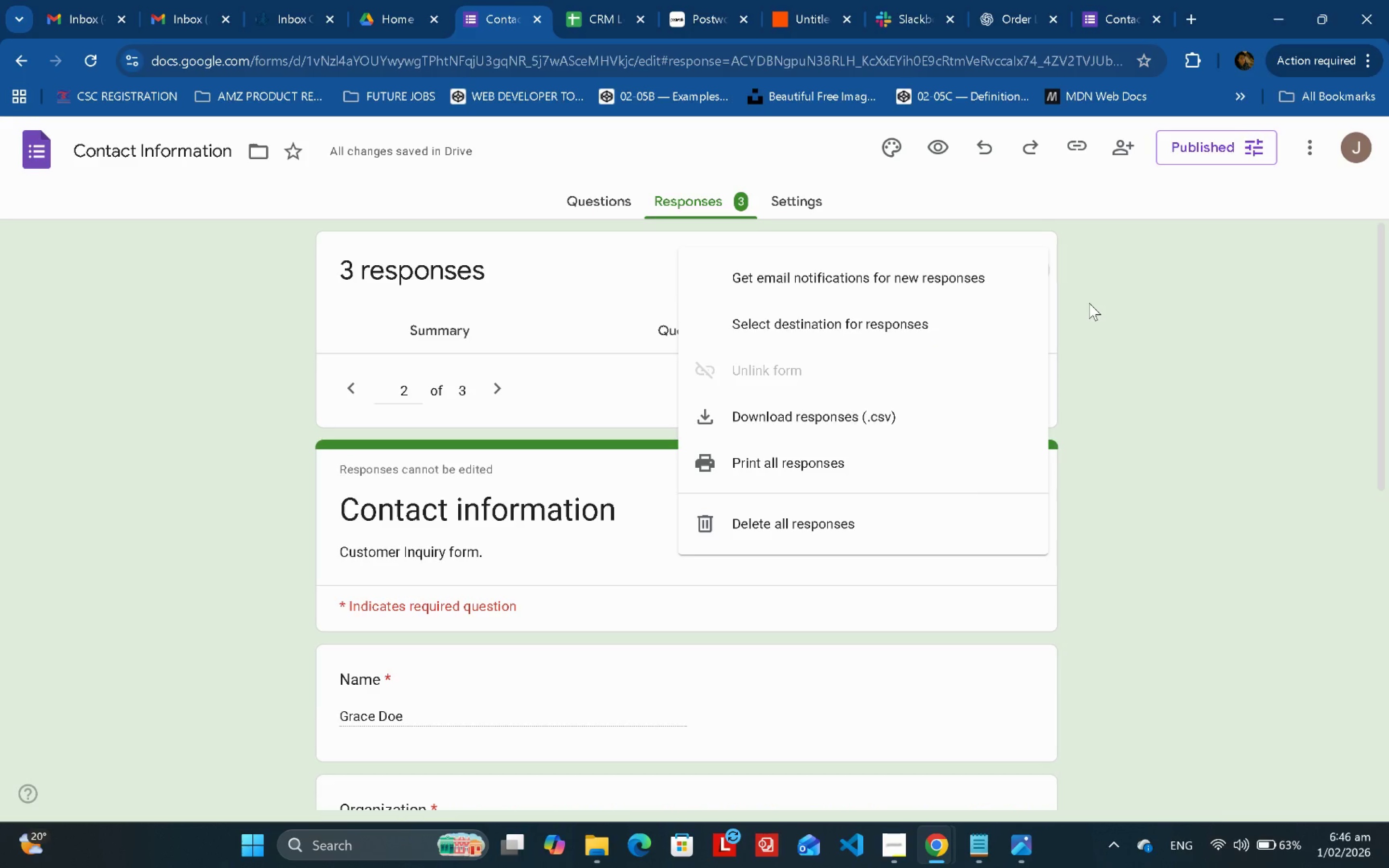 
left_click([1095, 302])
 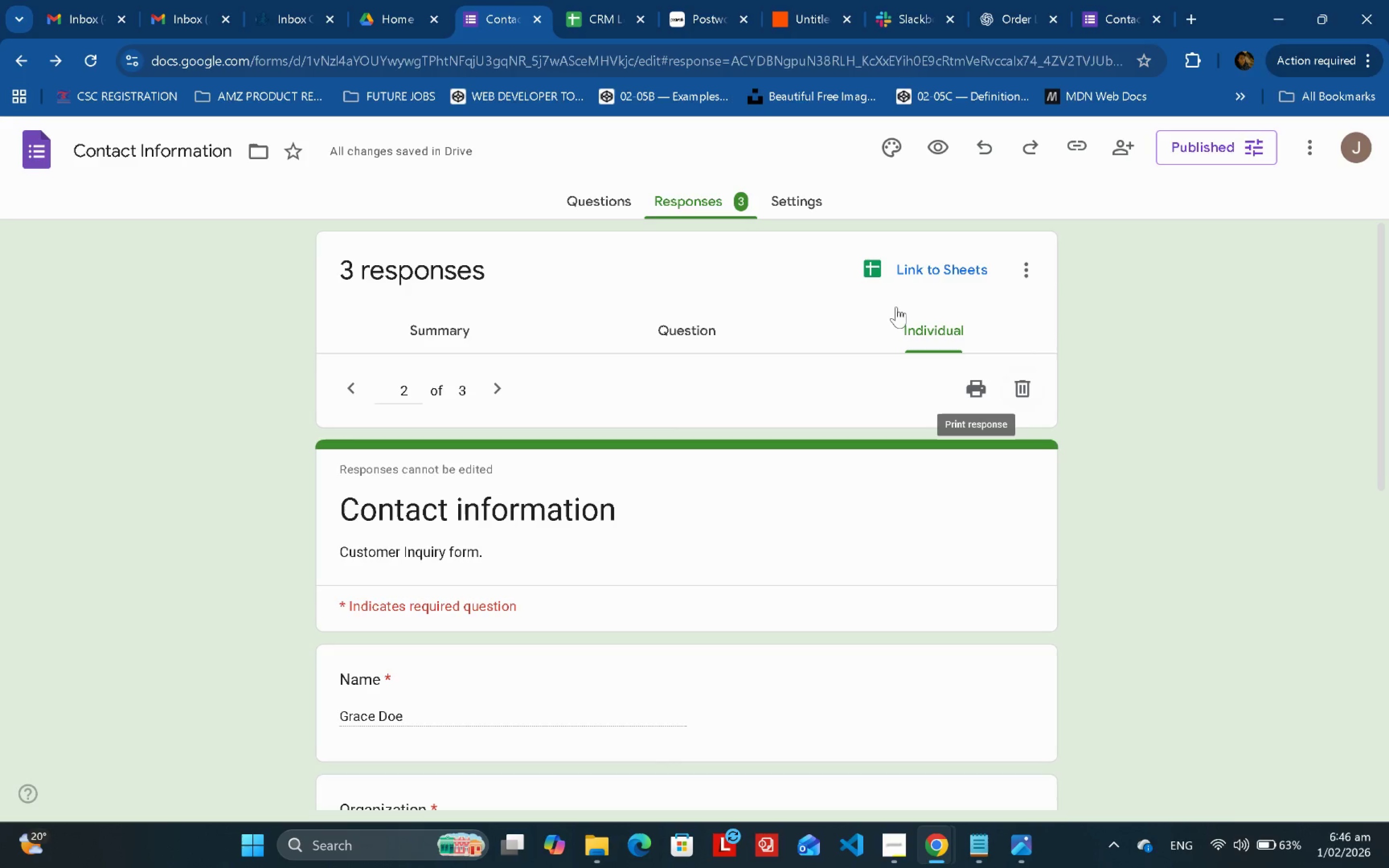 
left_click([680, 326])
 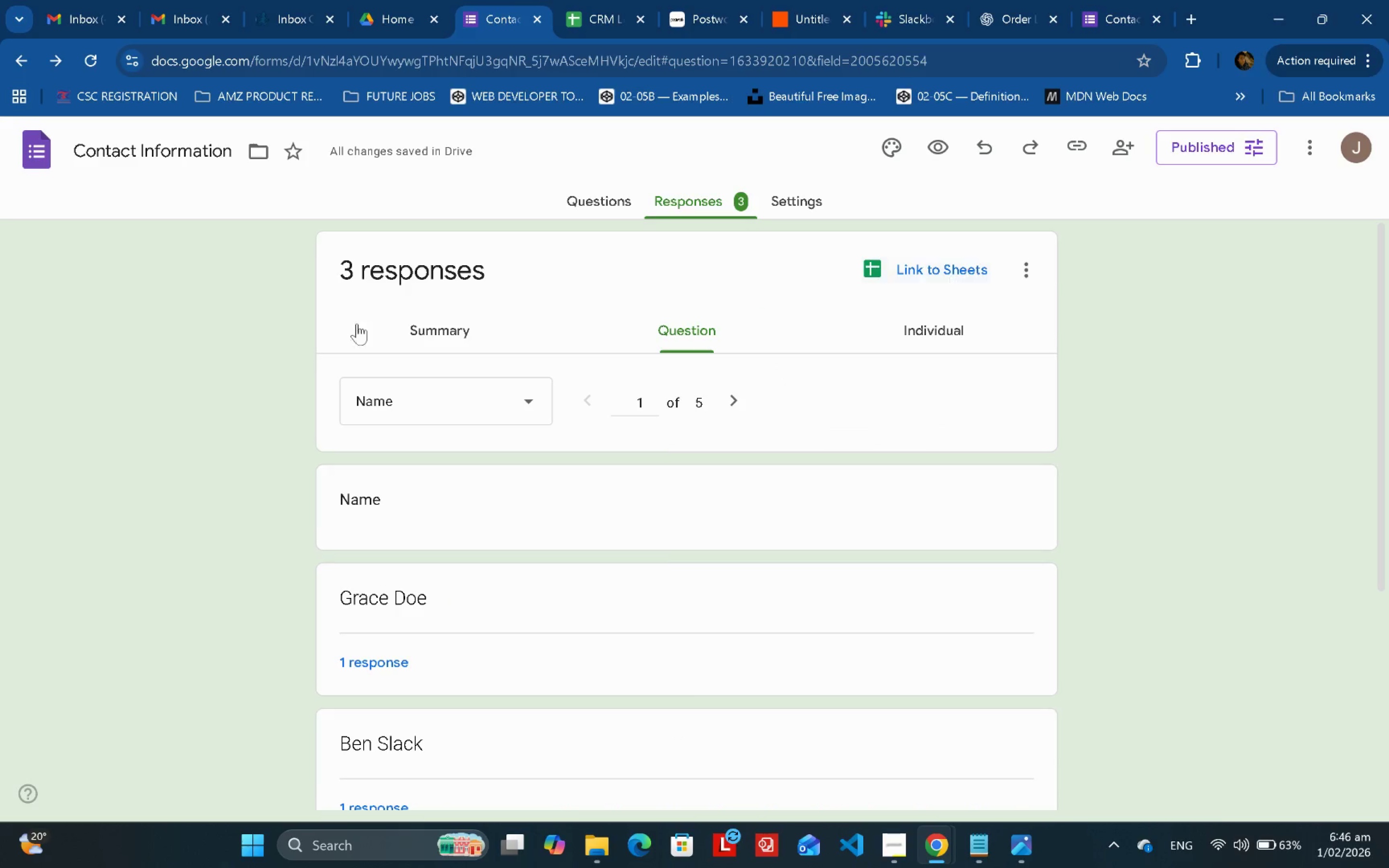 
left_click([440, 327])
 